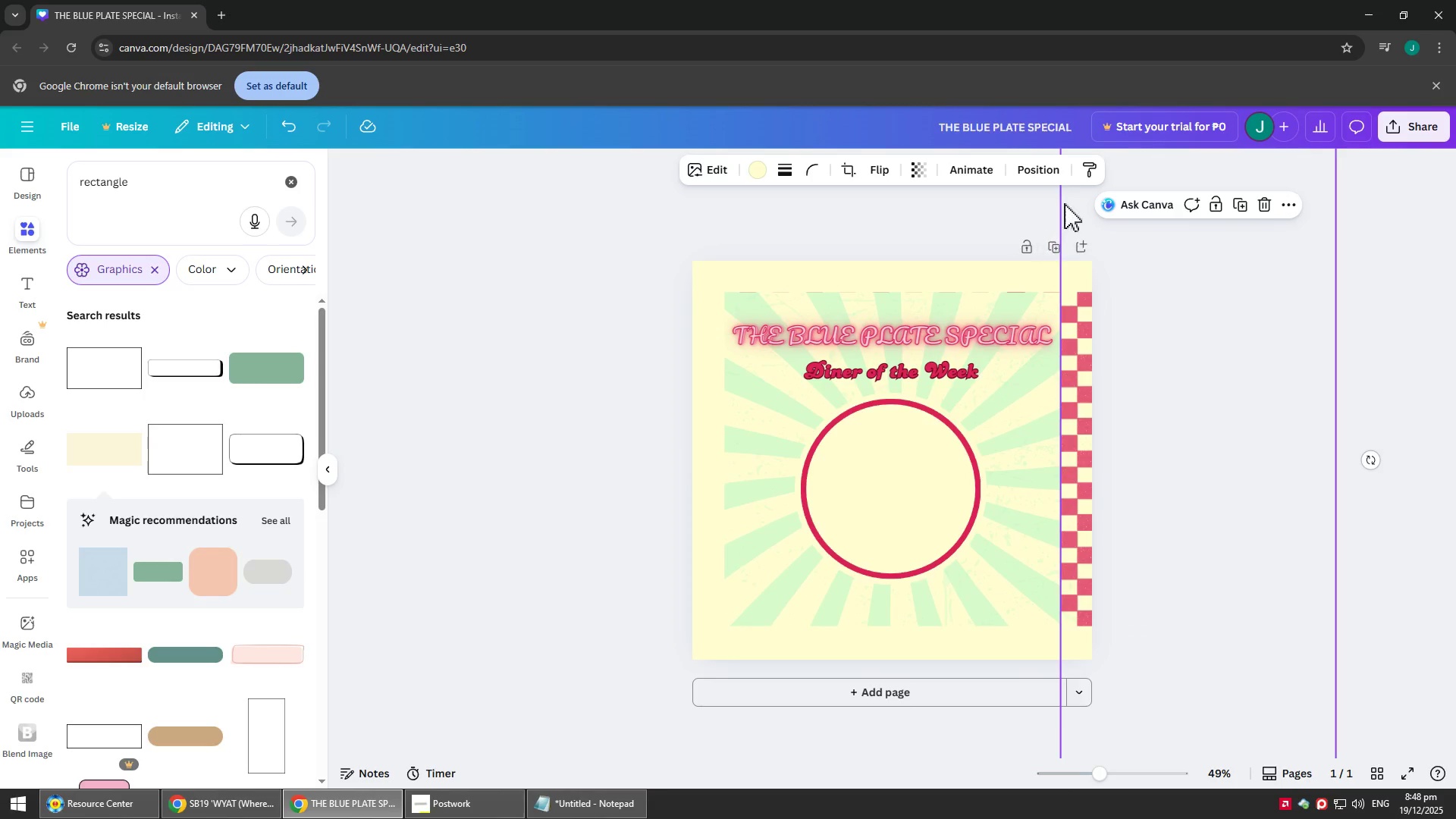 
left_click([1055, 165])
 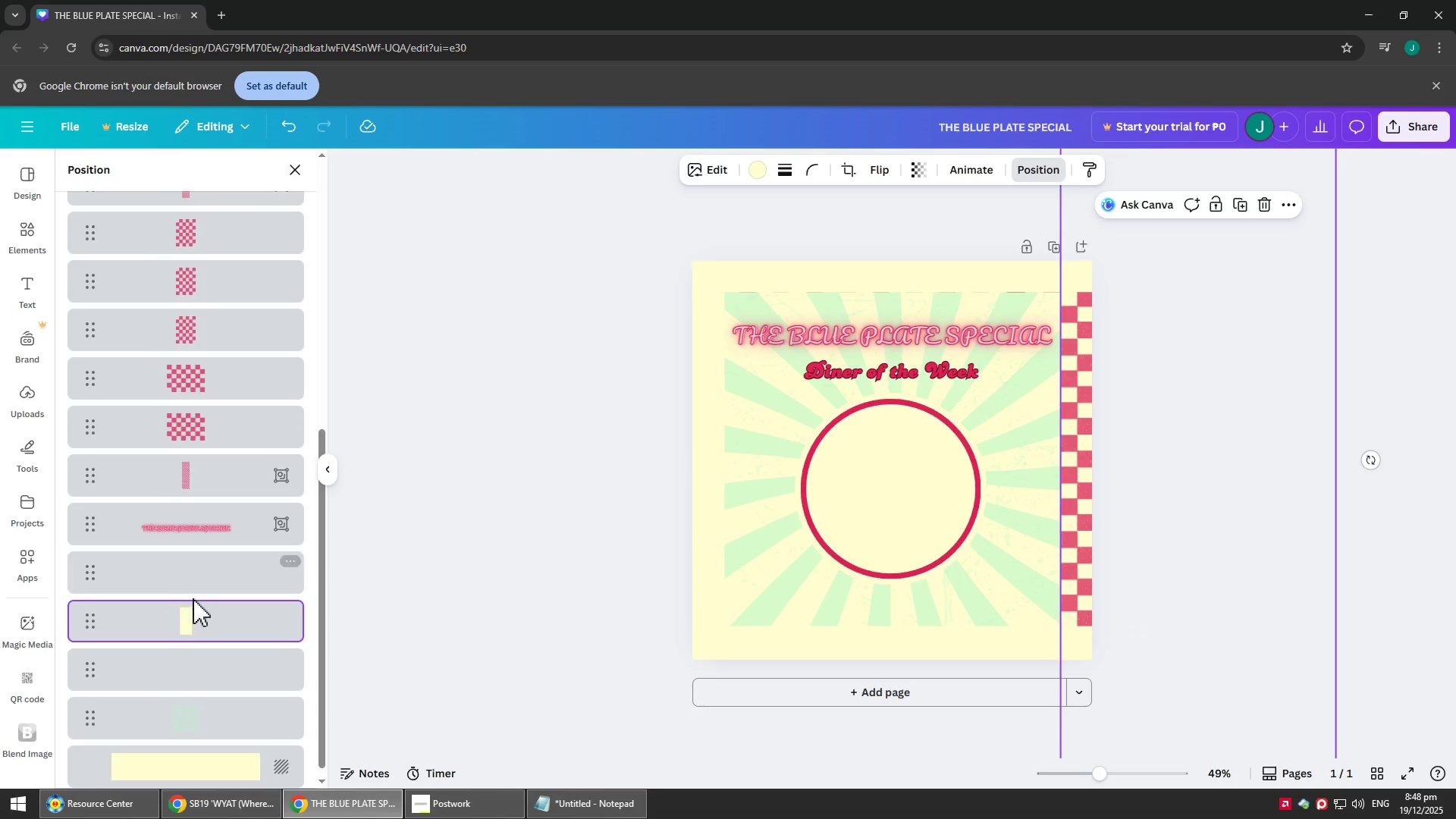 
scroll: coordinate [146, 339], scroll_direction: up, amount: 8.0
 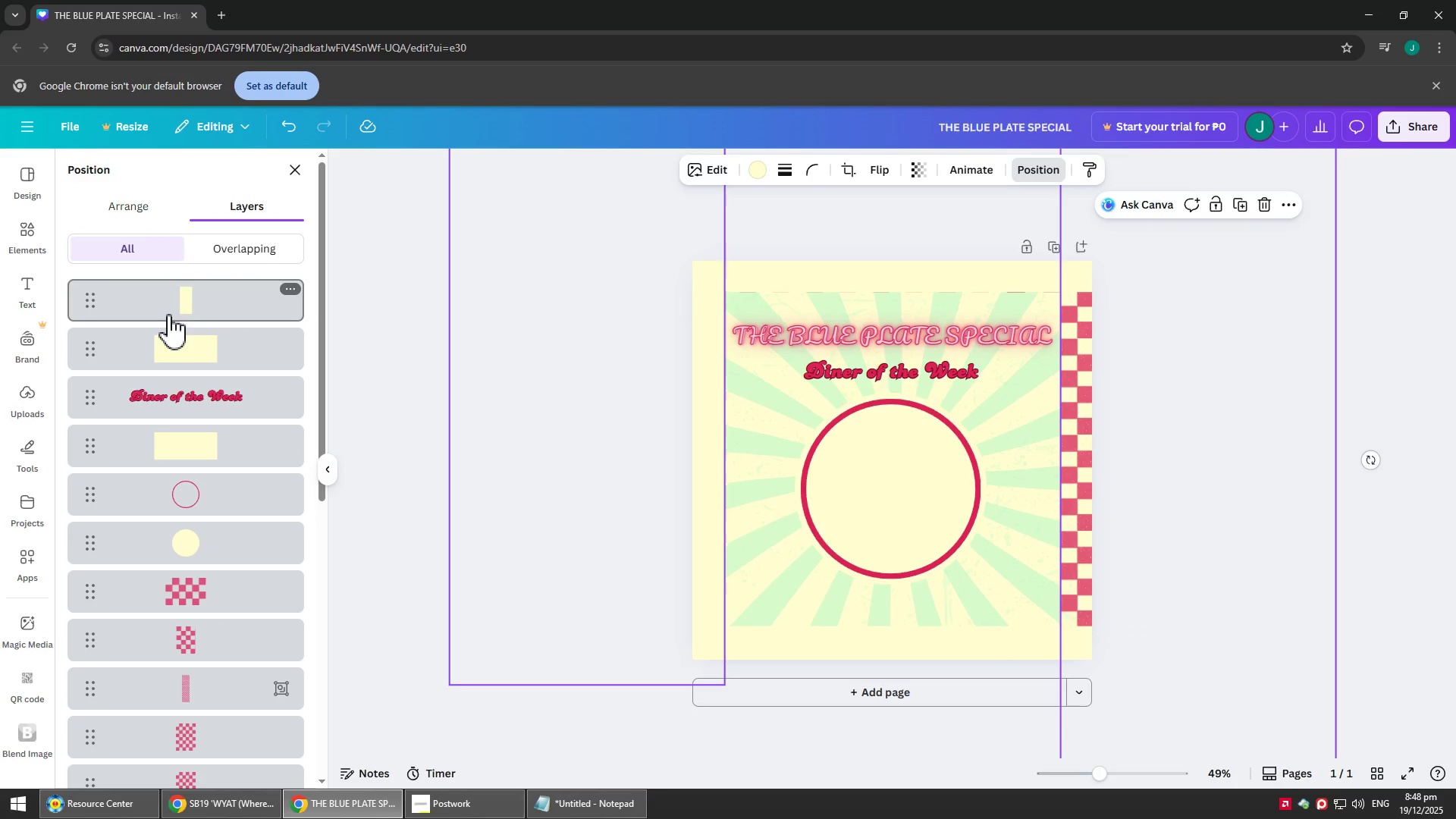 
left_click_drag(start_coordinate=[162, 306], to_coordinate=[174, 701])
 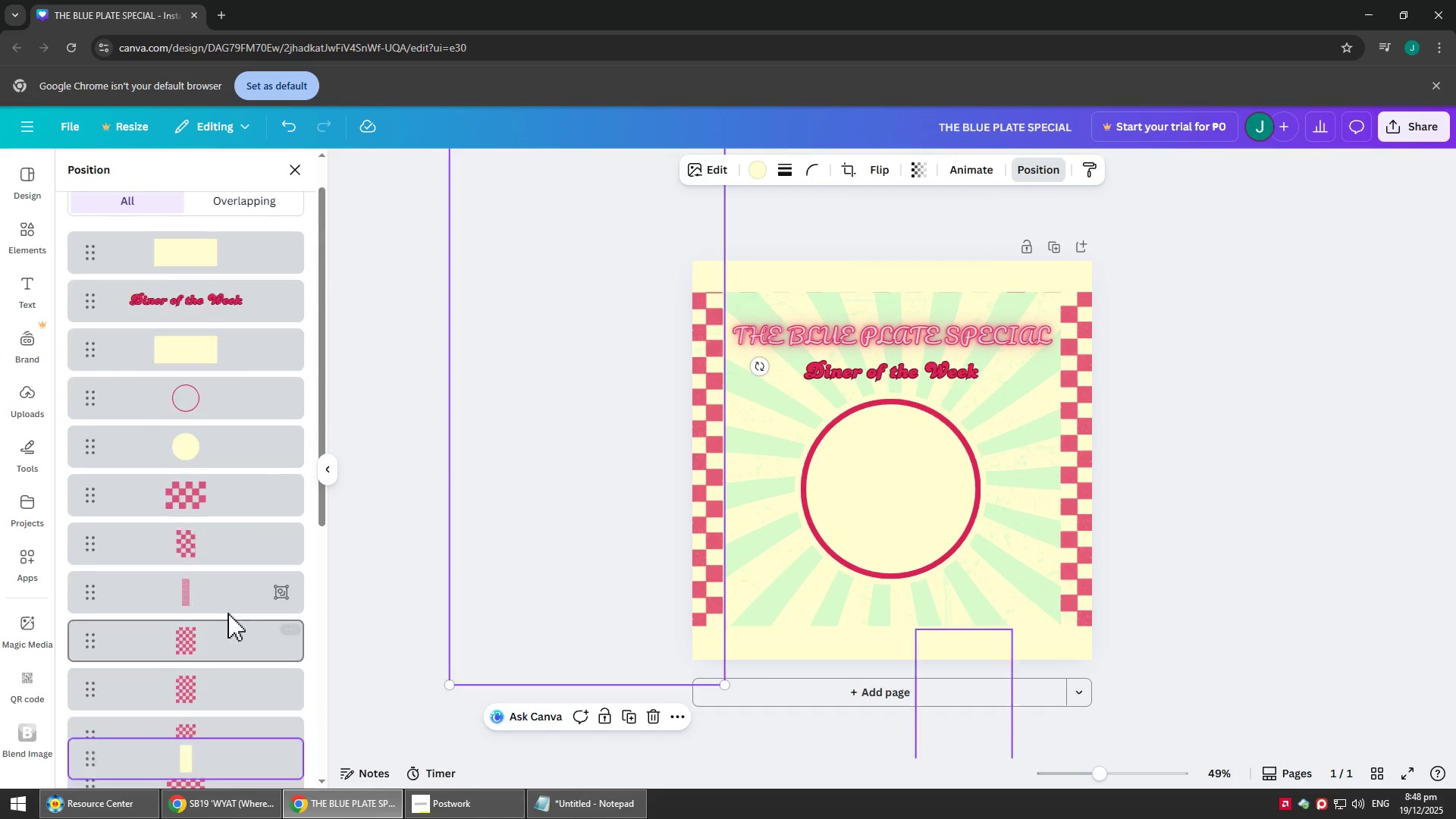 
scroll: coordinate [168, 479], scroll_direction: down, amount: 4.0
 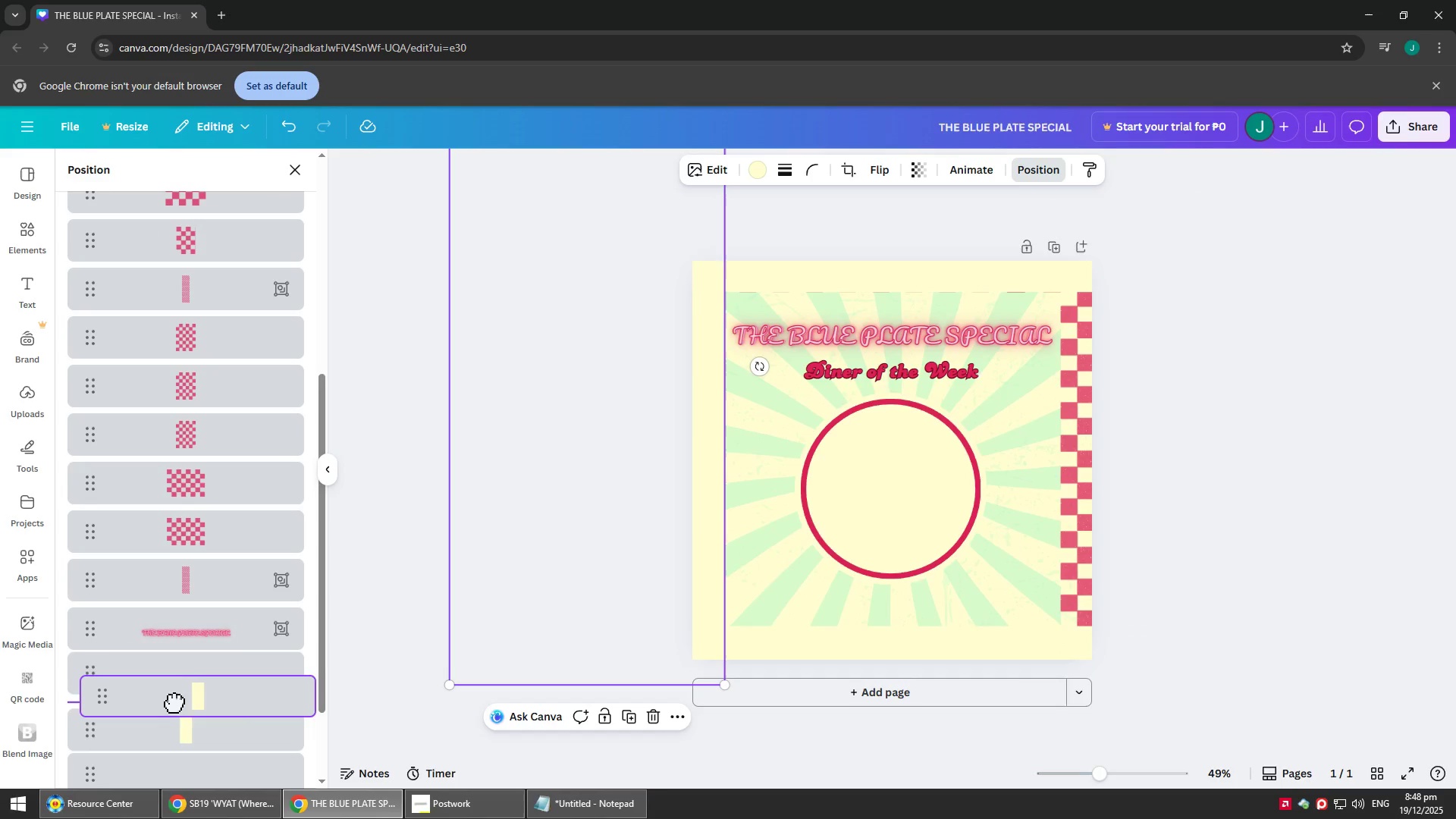 
scroll: coordinate [224, 635], scroll_direction: up, amount: 4.0
 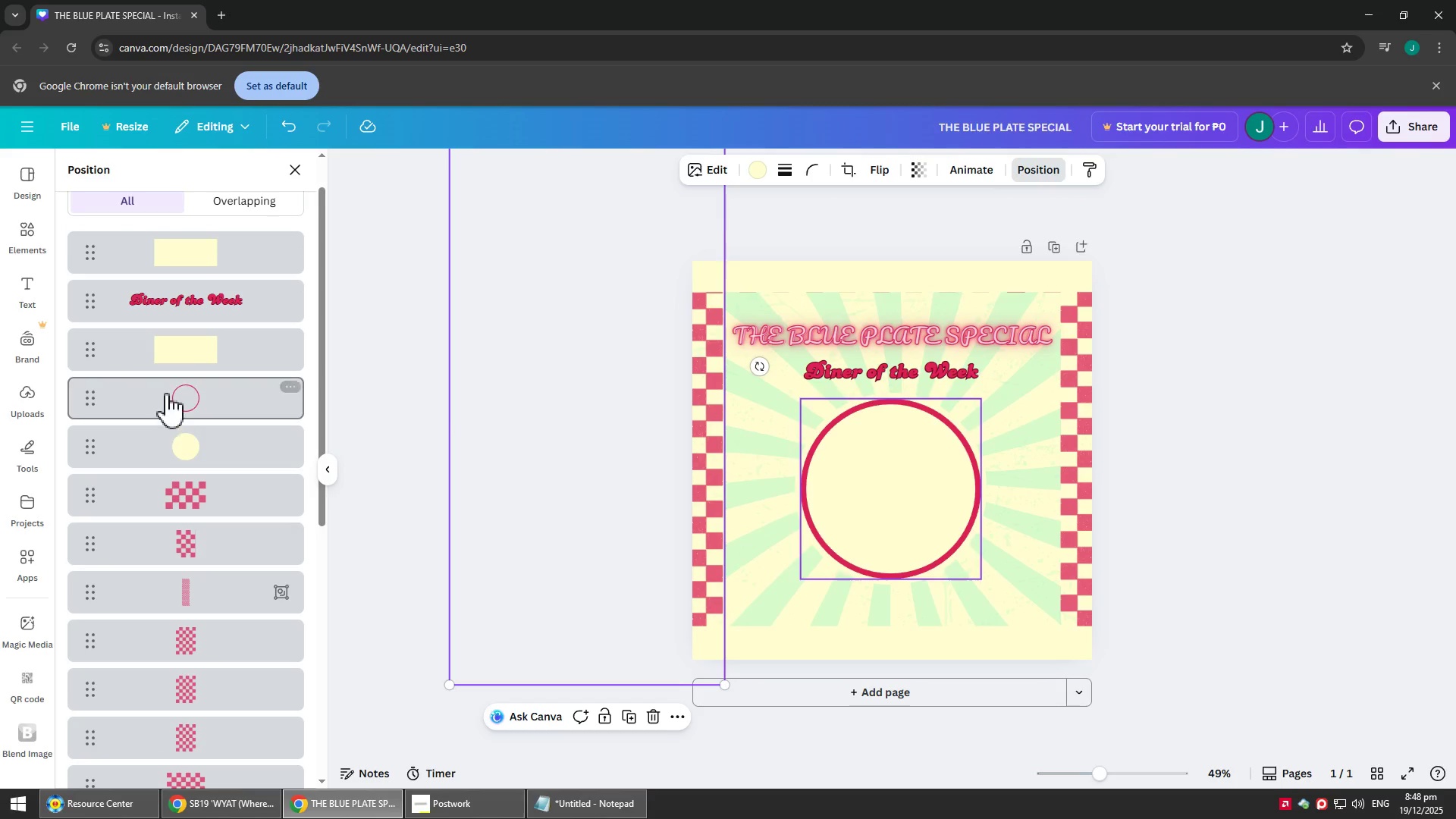 
left_click_drag(start_coordinate=[172, 348], to_coordinate=[197, 651])
 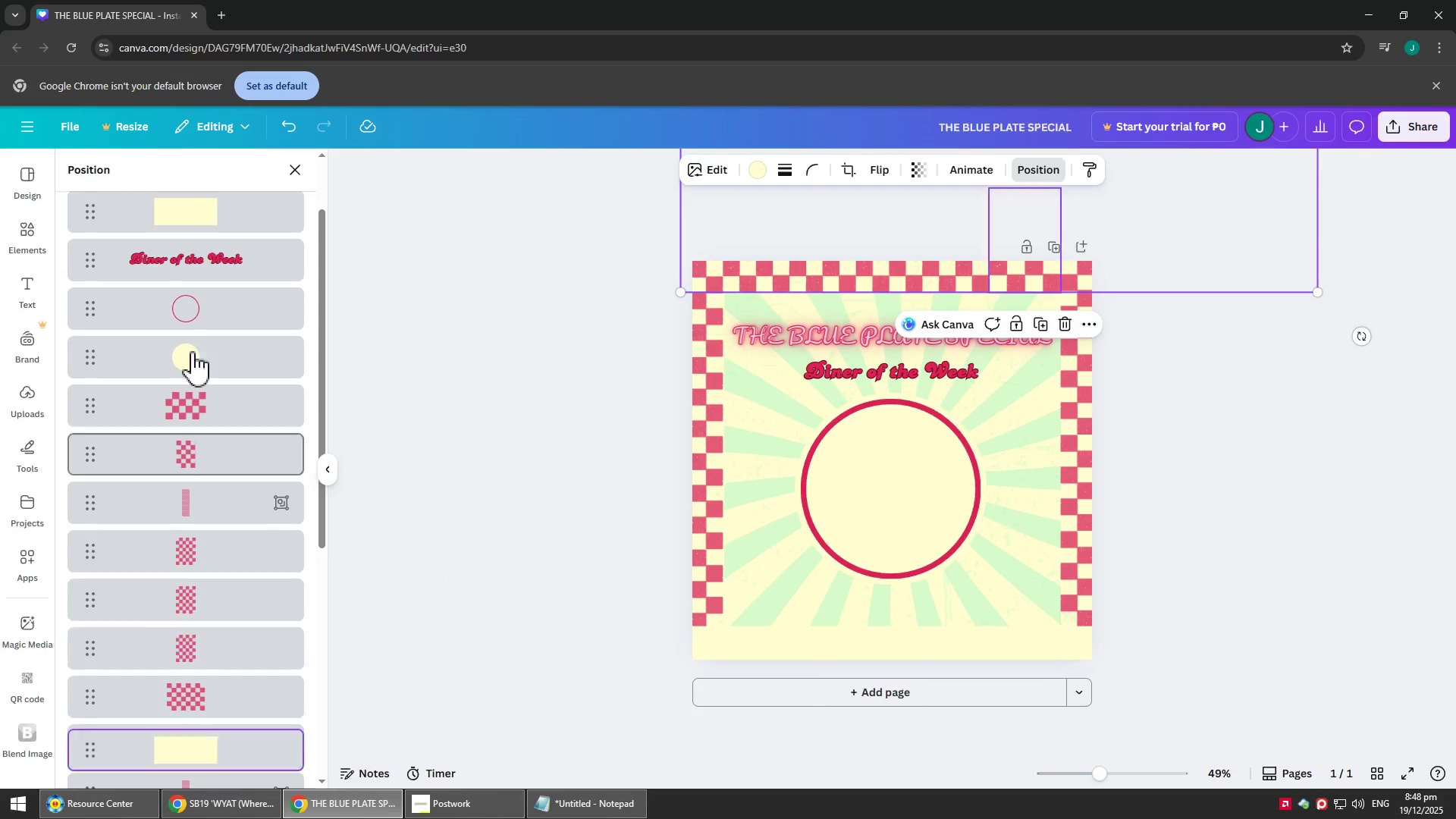 
scroll: coordinate [203, 663], scroll_direction: down, amount: 7.0
 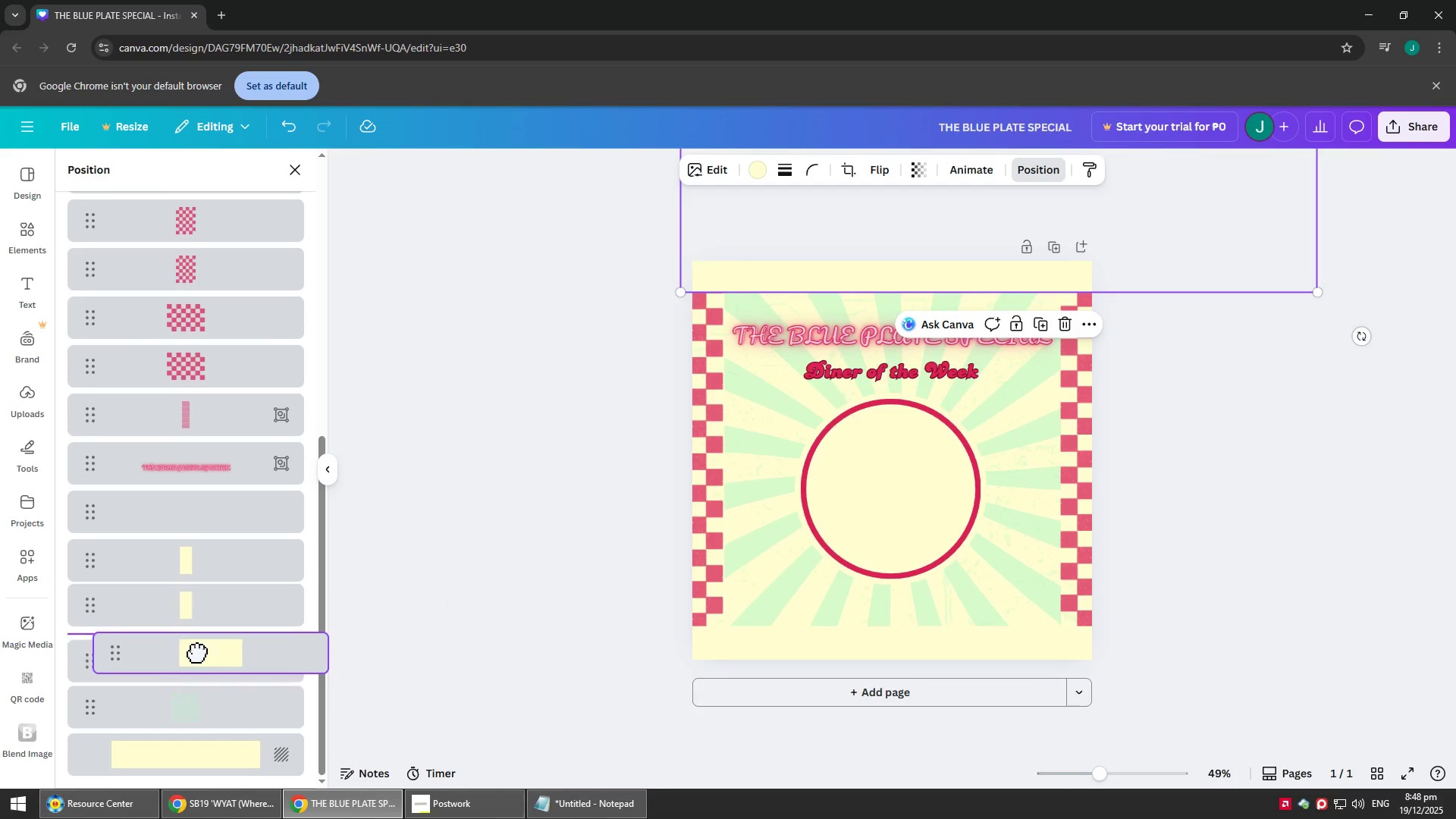 
scroll: coordinate [191, 335], scroll_direction: up, amount: 9.0
 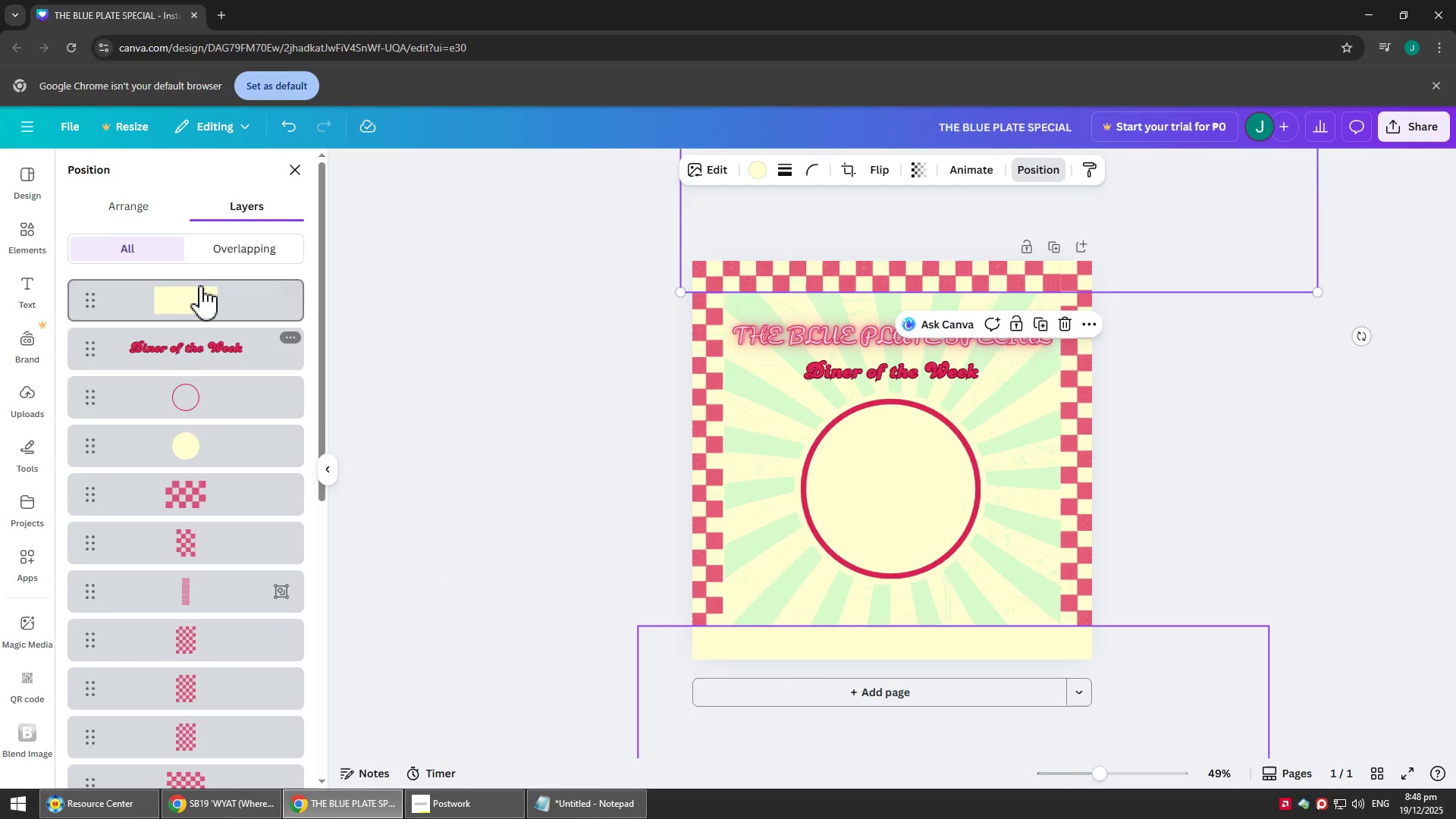 
left_click_drag(start_coordinate=[206, 293], to_coordinate=[232, 577])
 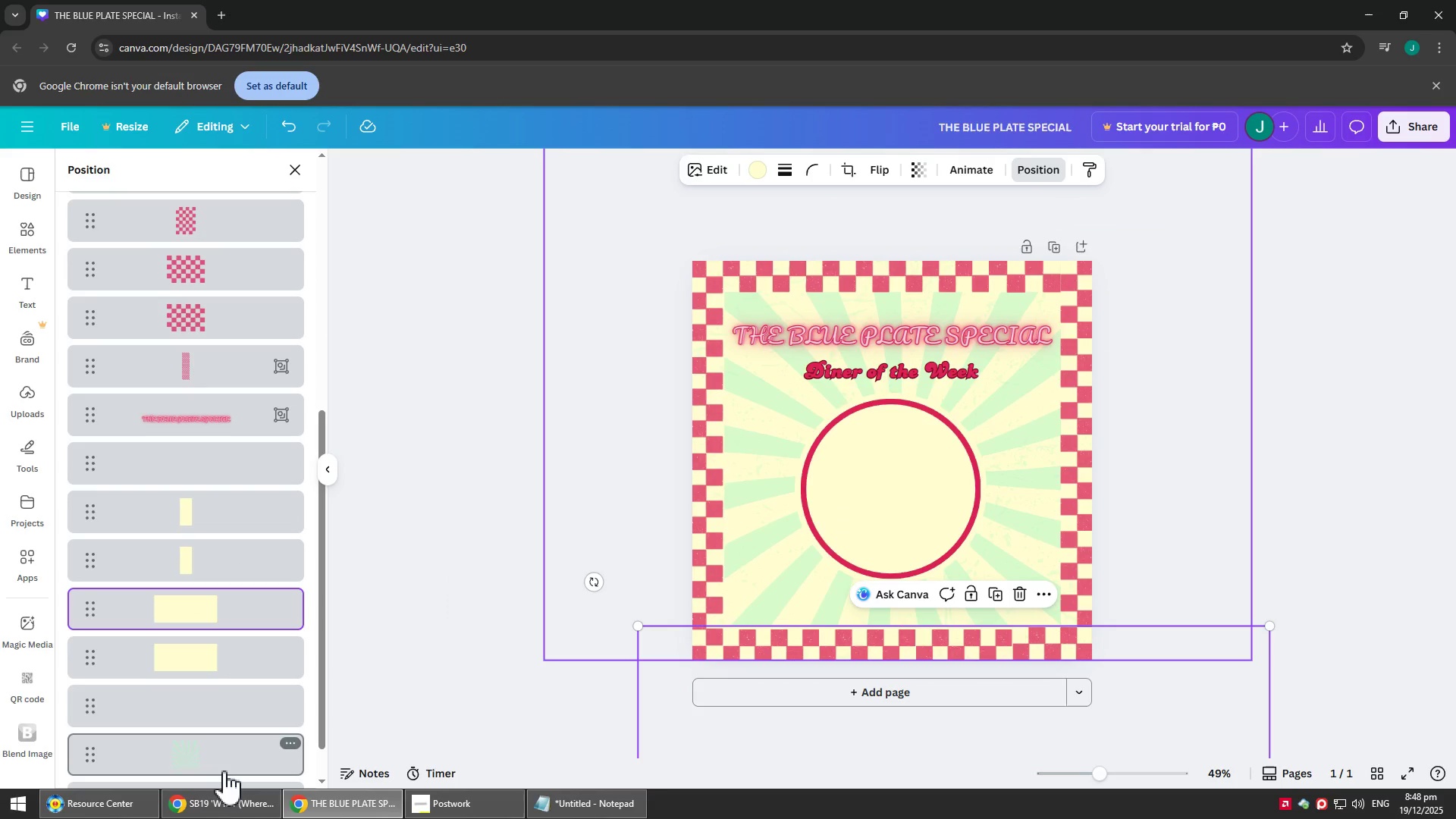 
scroll: coordinate [242, 635], scroll_direction: down, amount: 7.0
 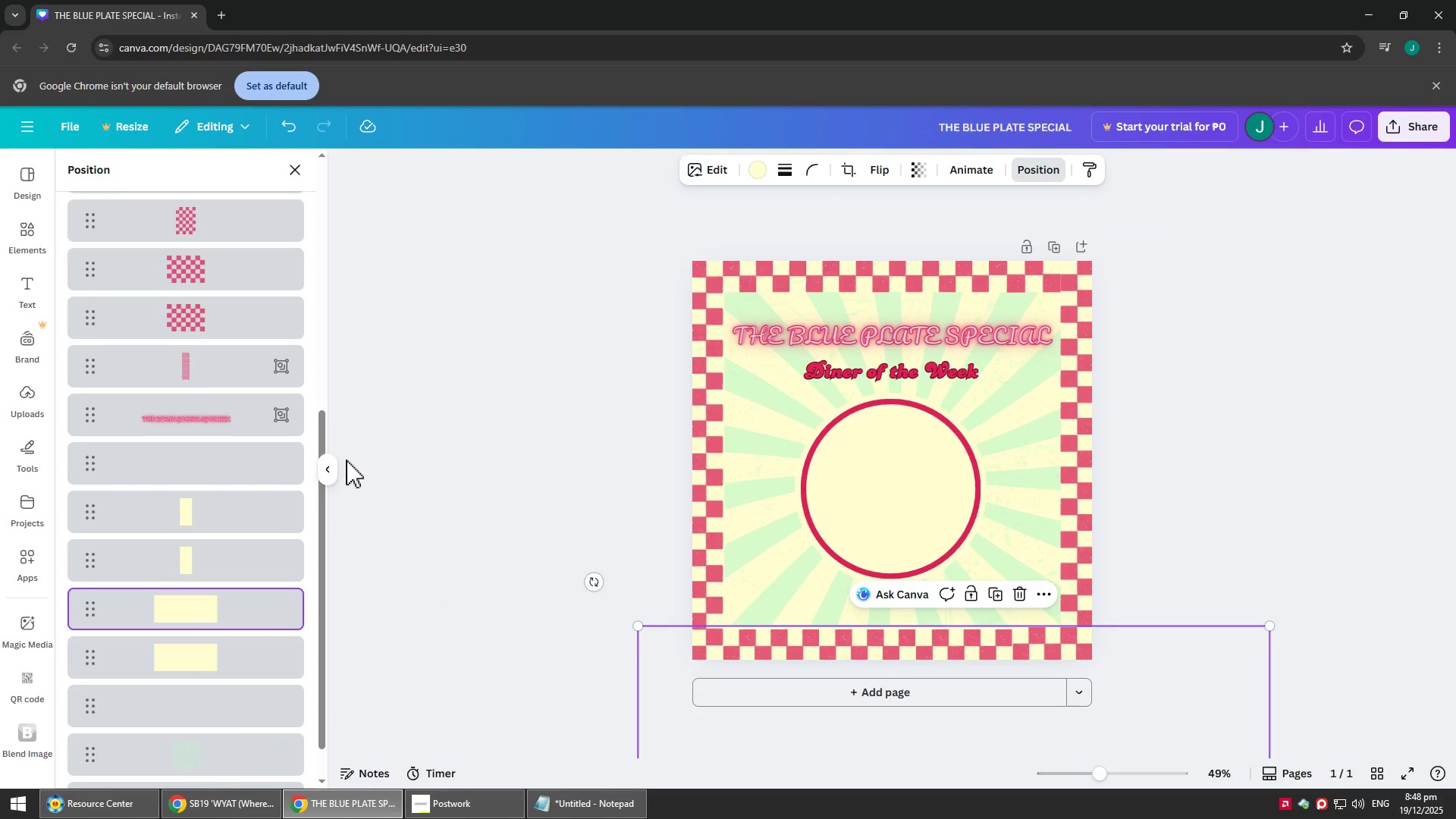 
left_click([194, 709])
 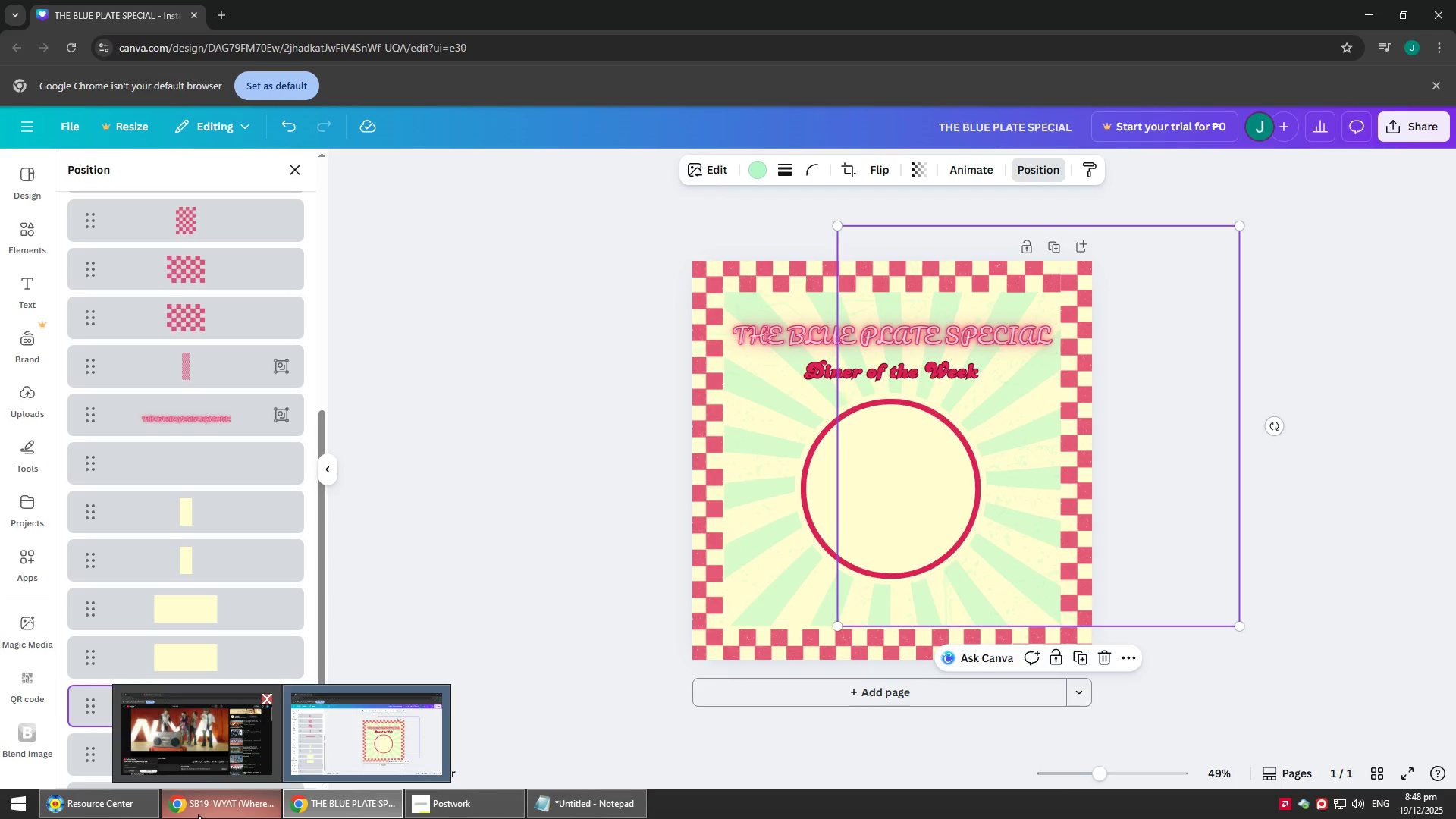 
left_click([452, 581])
 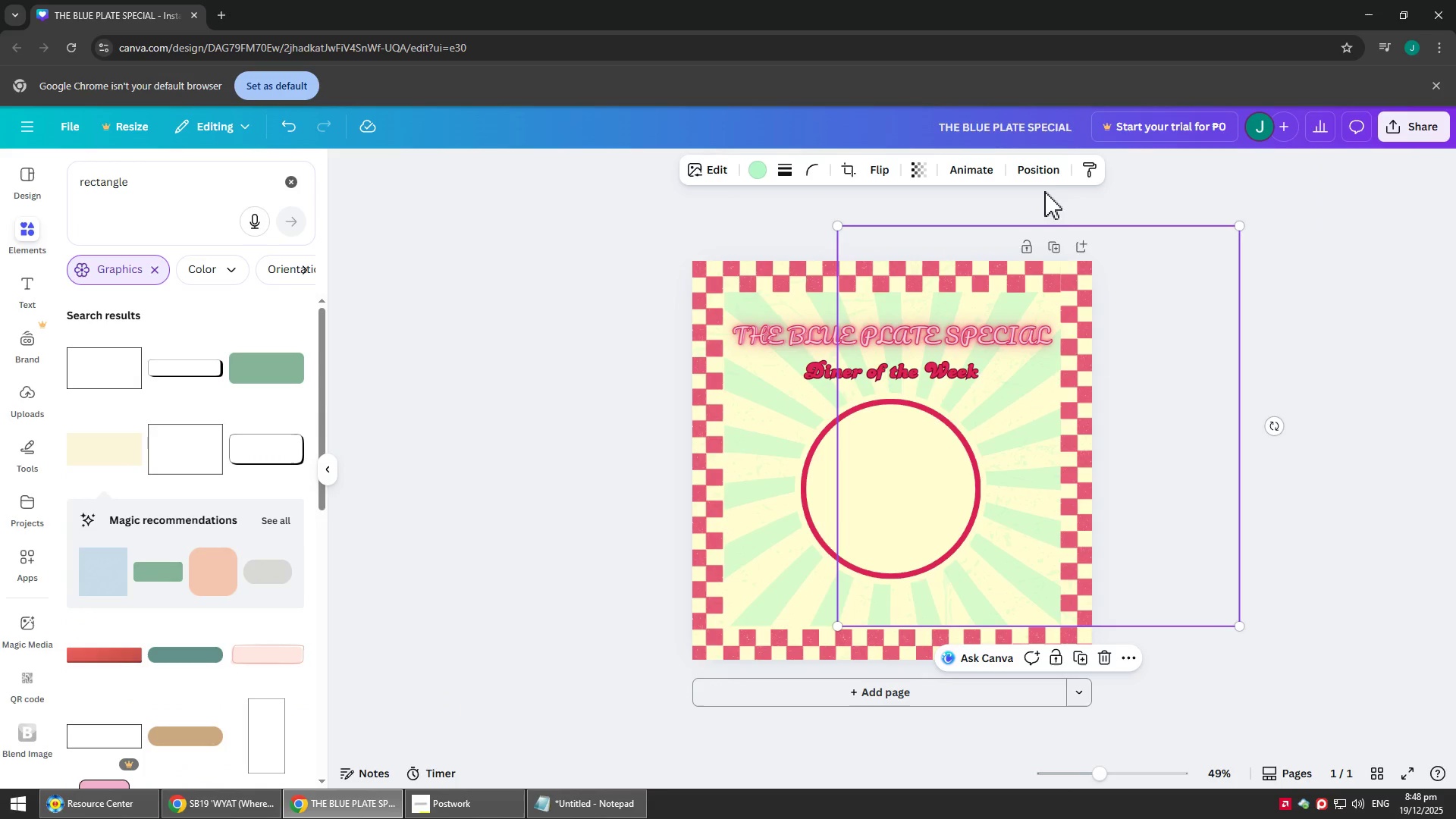 
left_click([1056, 173])
 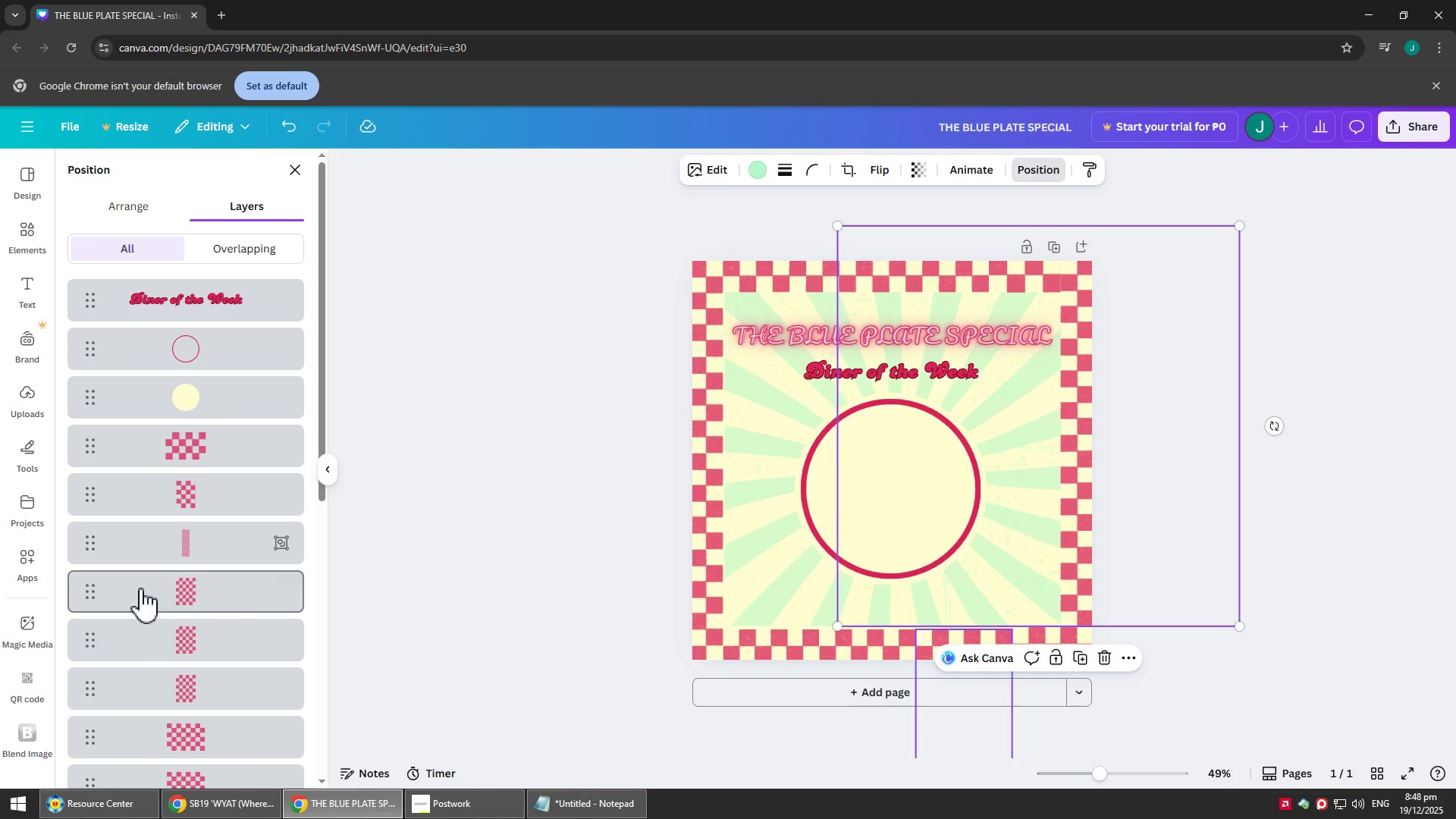 
scroll: coordinate [211, 565], scroll_direction: up, amount: 4.0
 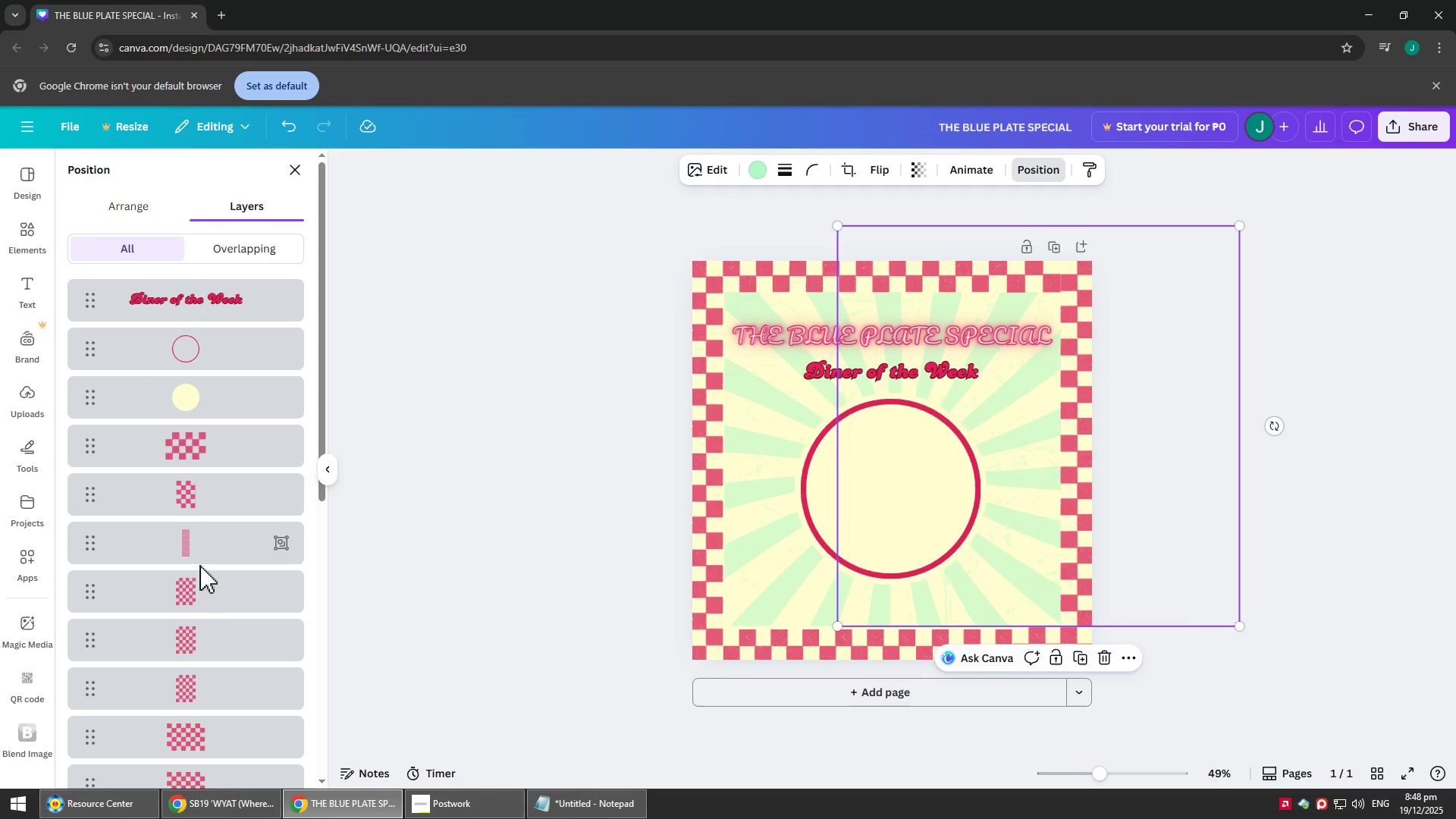 
scroll: coordinate [241, 601], scroll_direction: down, amount: 8.0
 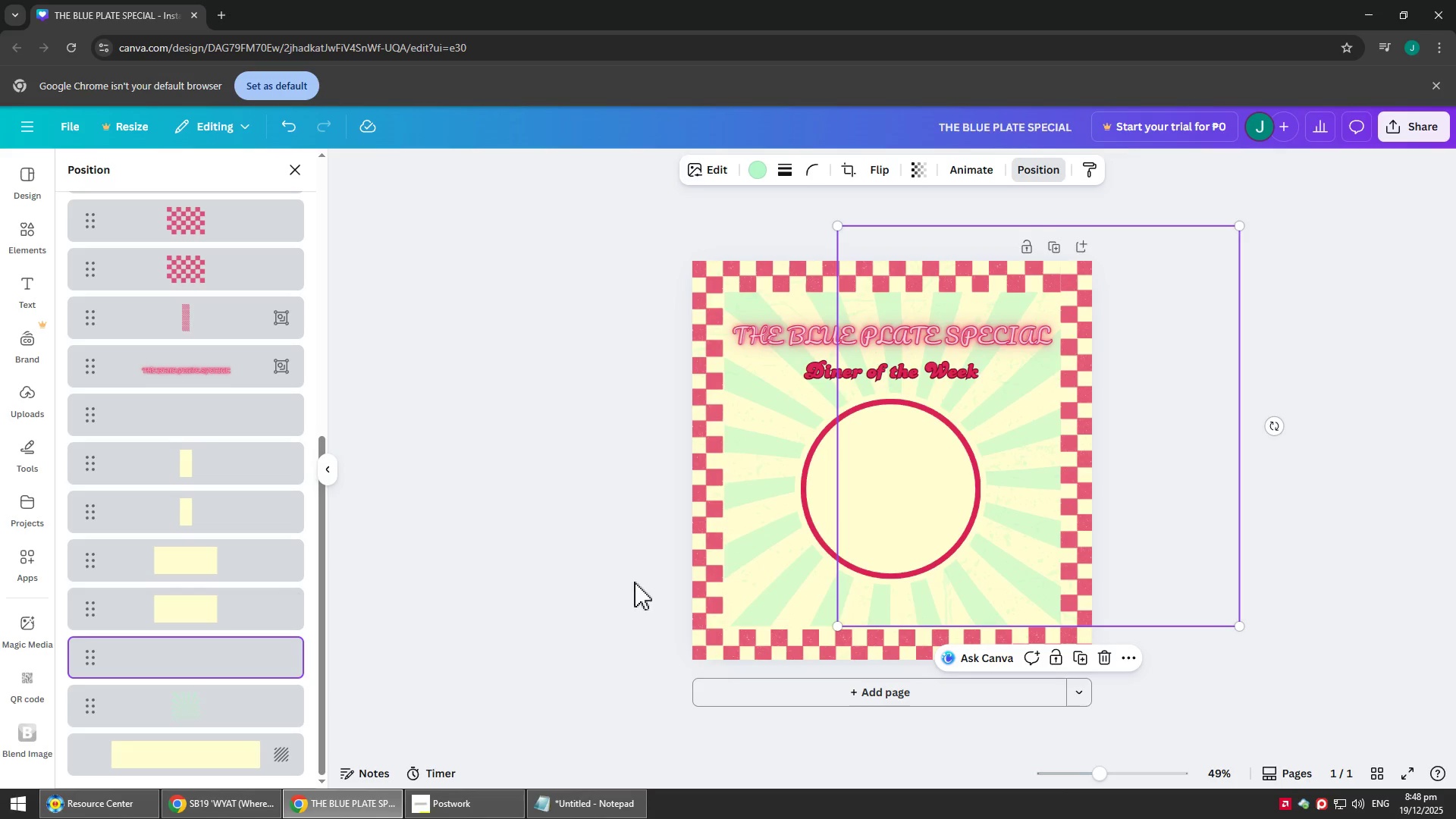 
left_click([531, 556])
 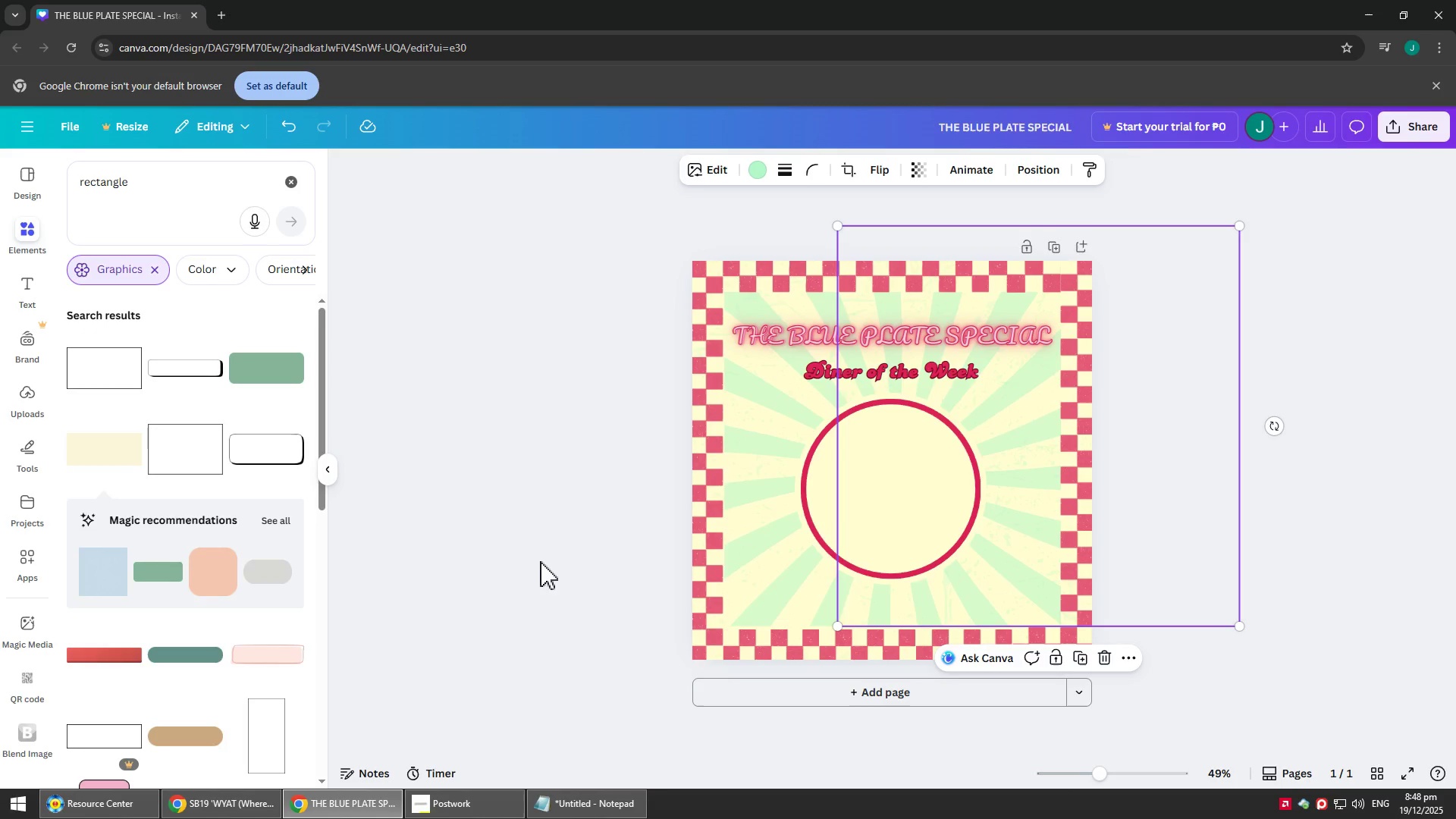 
left_click_drag(start_coordinate=[529, 570], to_coordinate=[527, 579])
 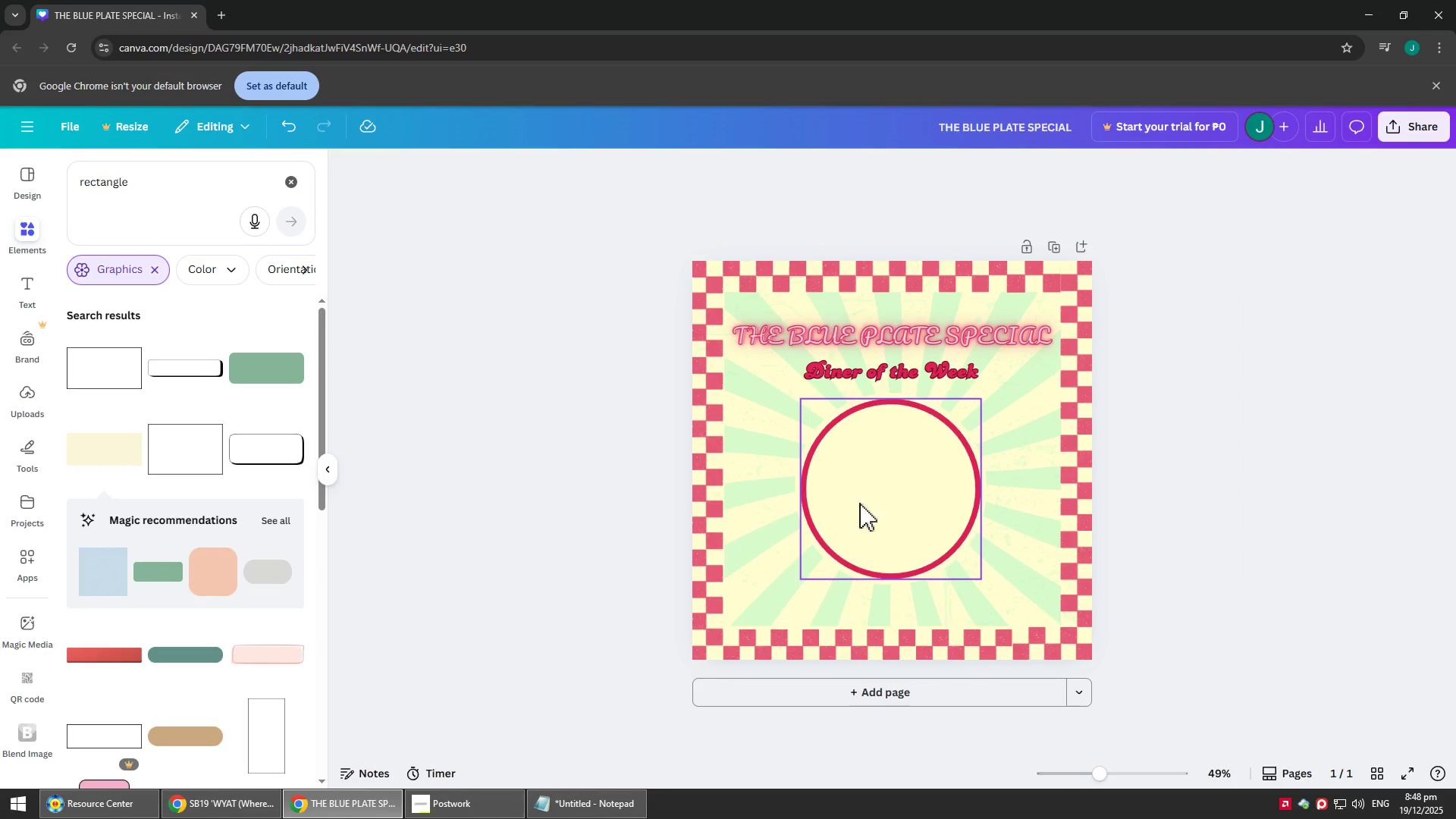 
wait(7.95)
 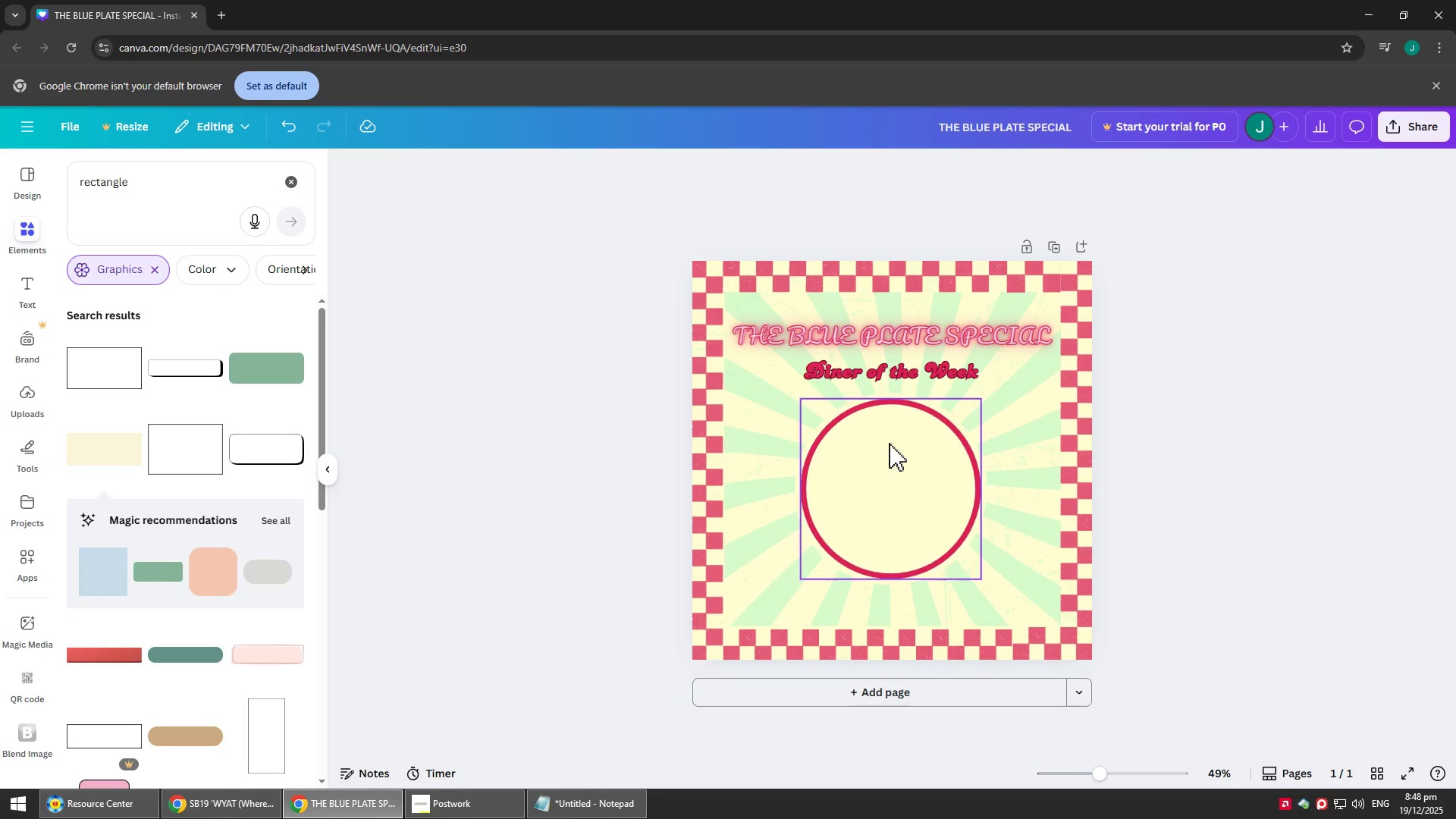 
left_click_drag(start_coordinate=[205, 187], to_coordinate=[0, 184])
 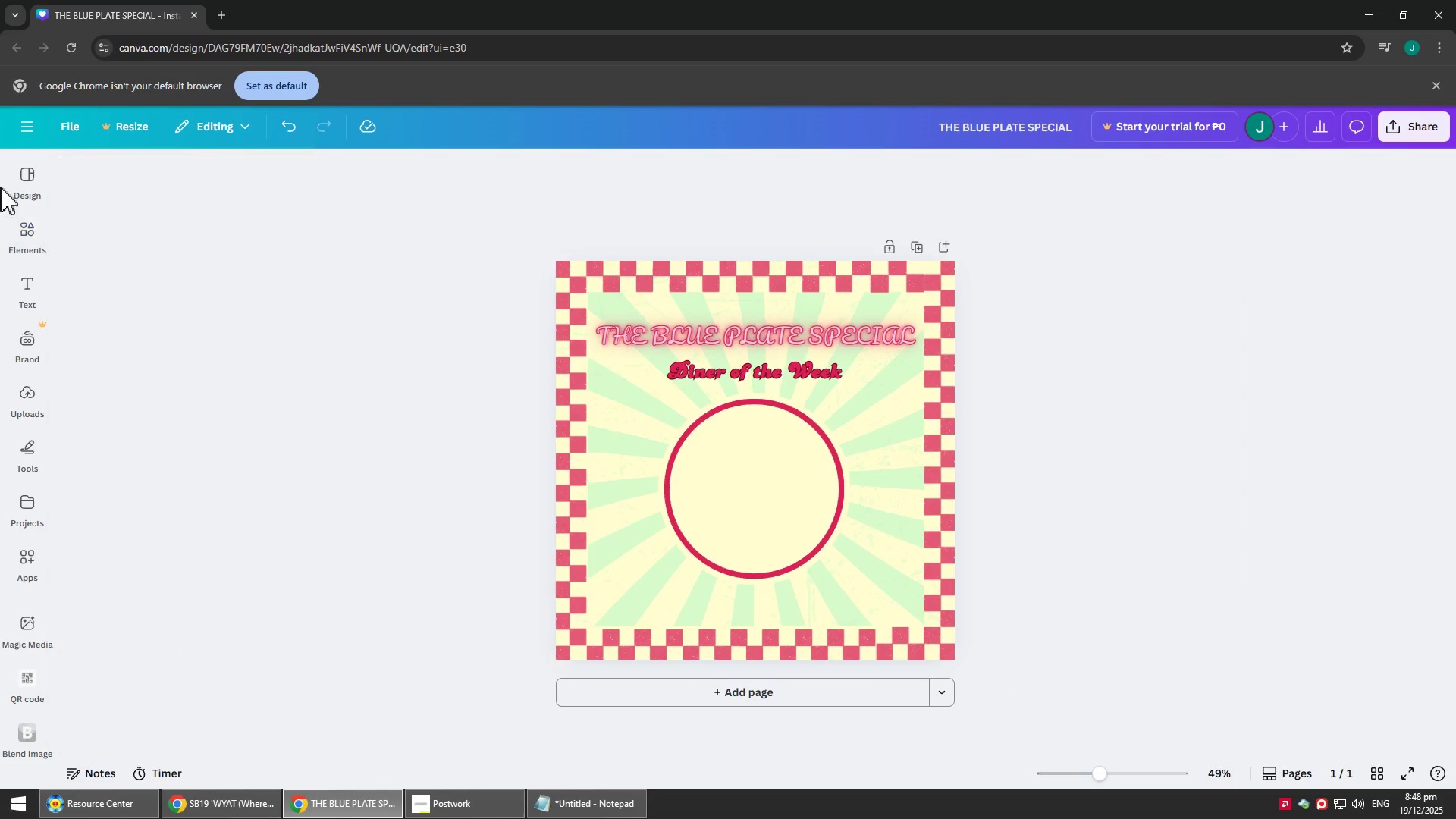 
type(ccircle)
 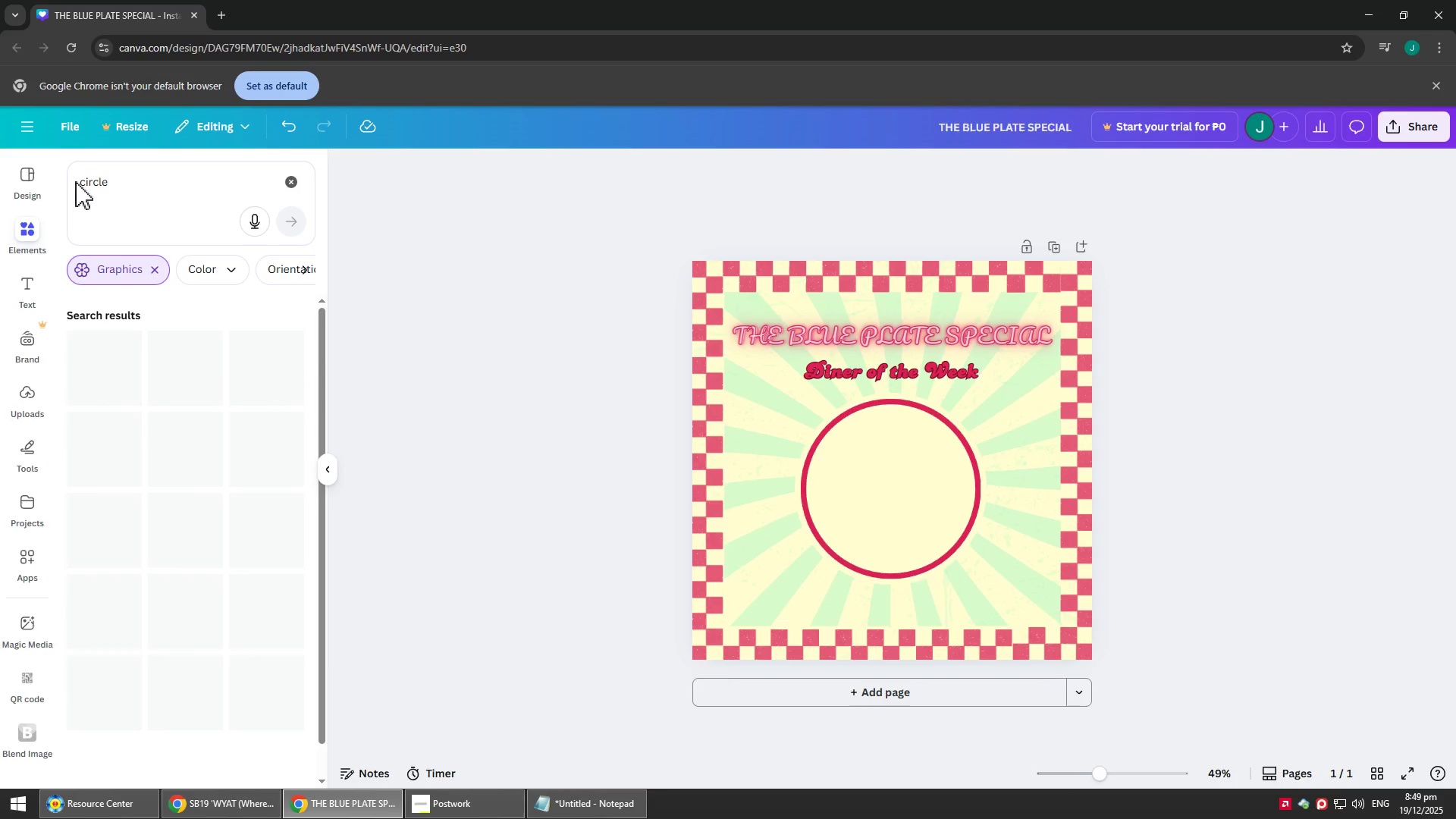 
left_click_drag(start_coordinate=[195, 170], to_coordinate=[72, 173])
 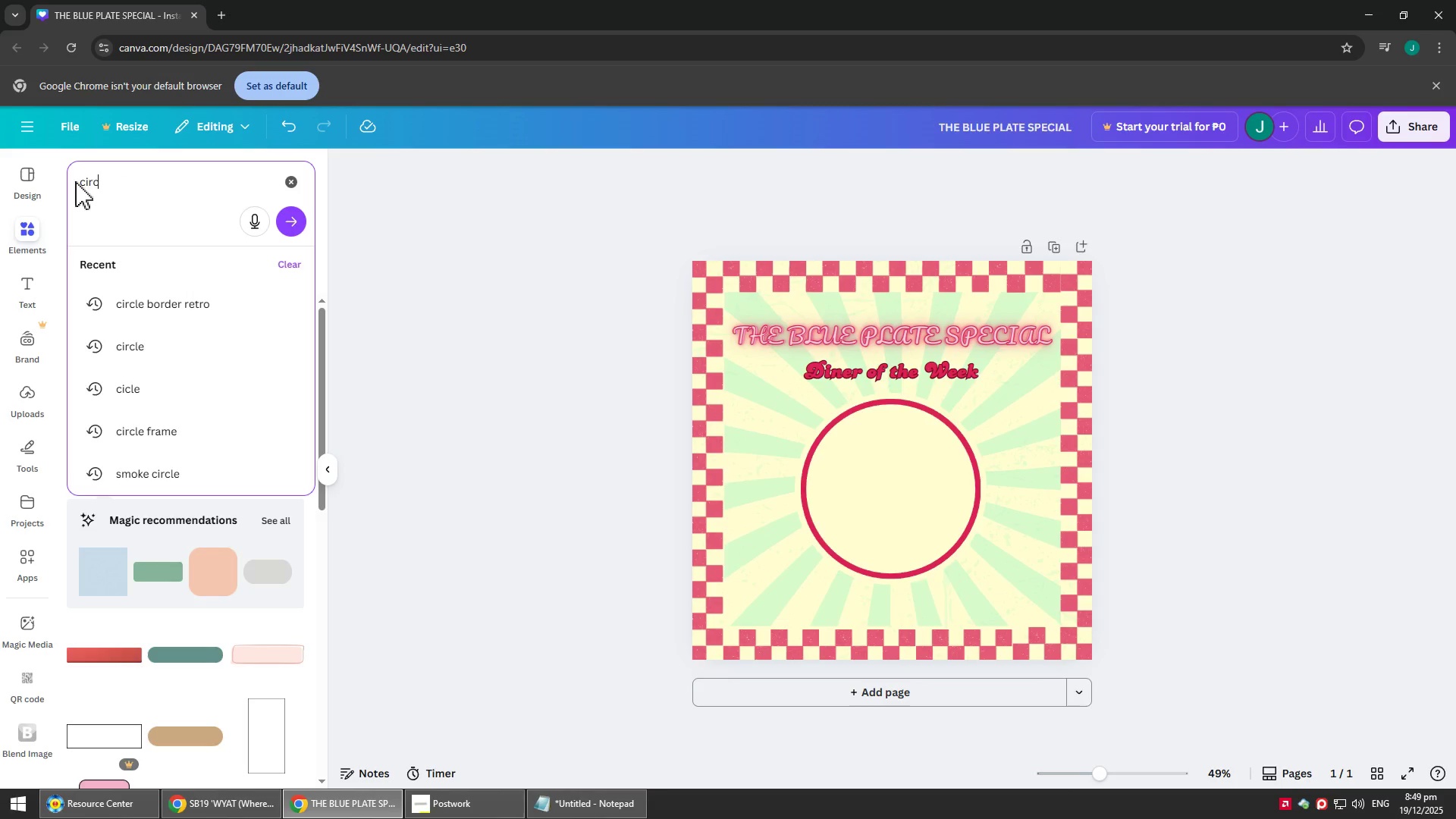 
key(Enter)
 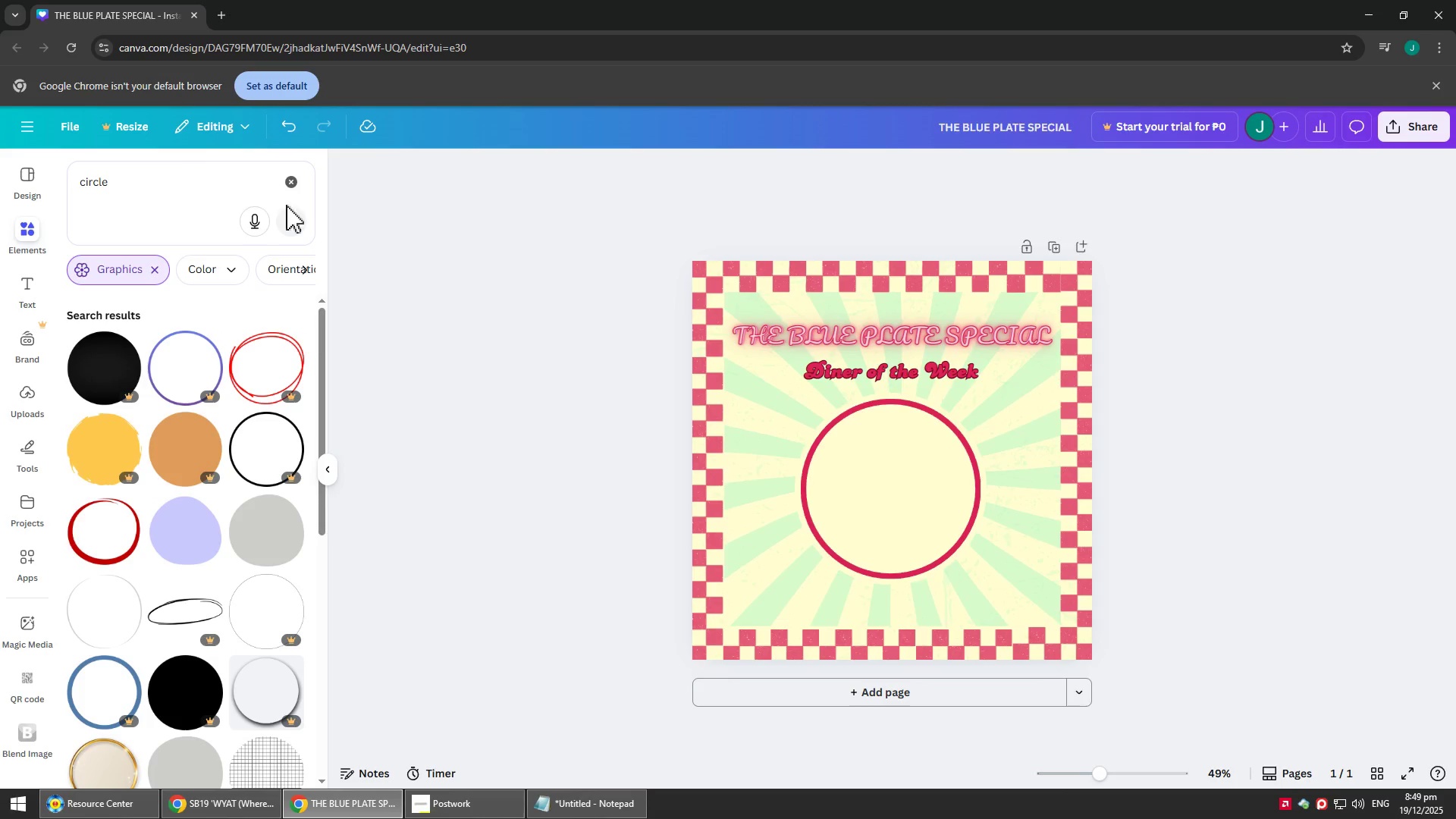 
scroll: coordinate [218, 493], scroll_direction: down, amount: 9.0
 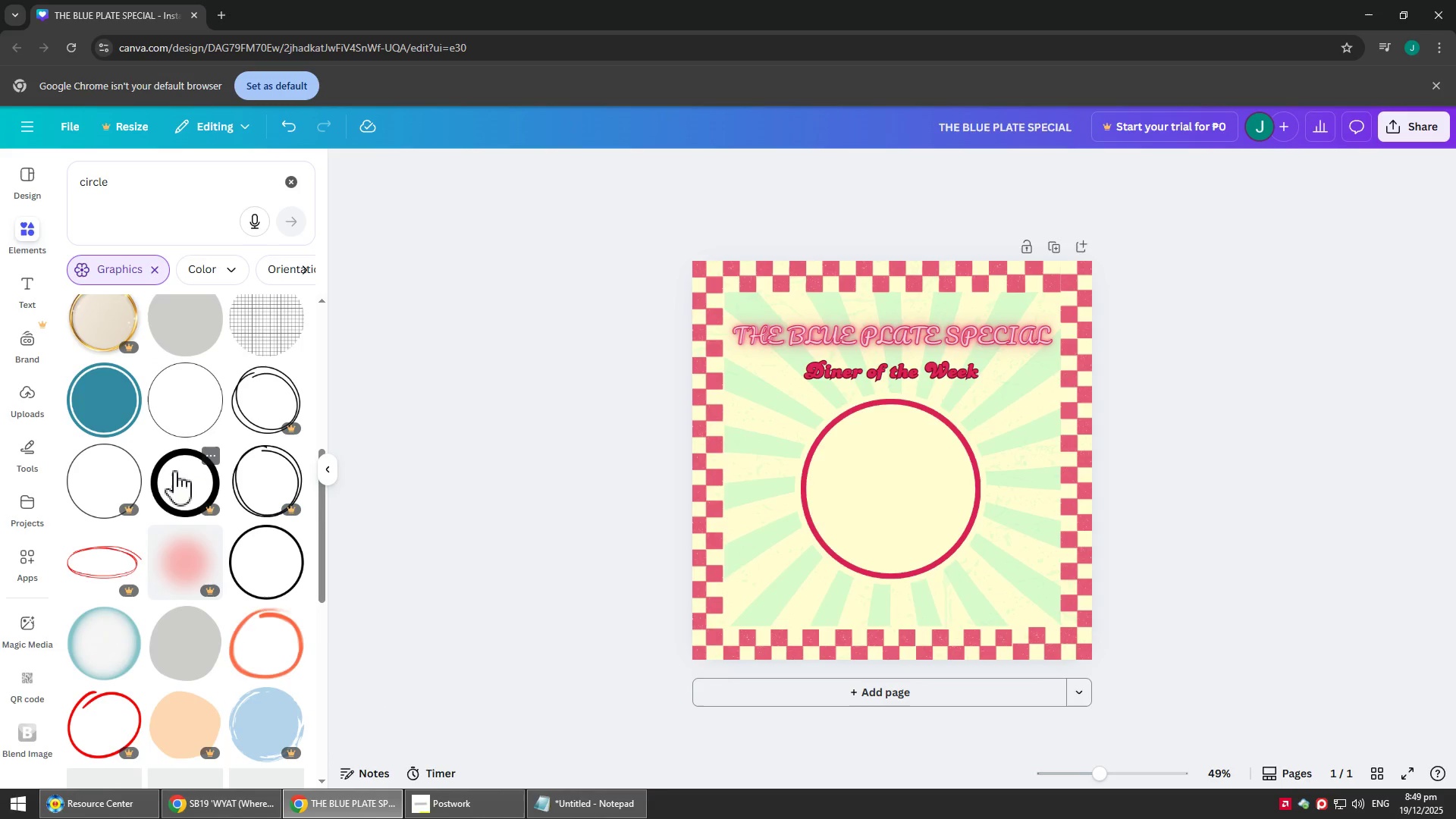 
scroll: coordinate [156, 567], scroll_direction: up, amount: 11.0
 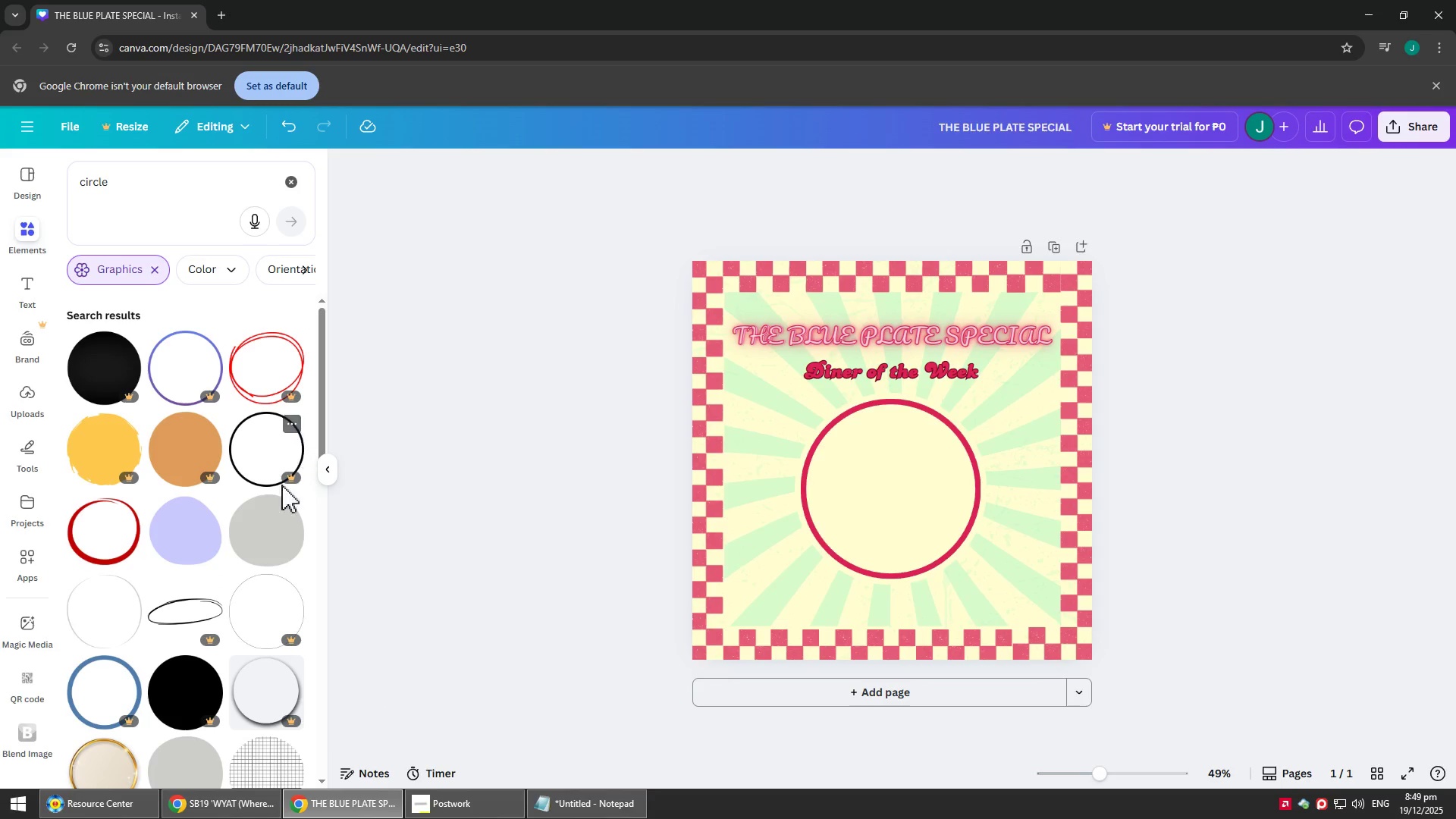 
scroll: coordinate [209, 478], scroll_direction: down, amount: 16.0
 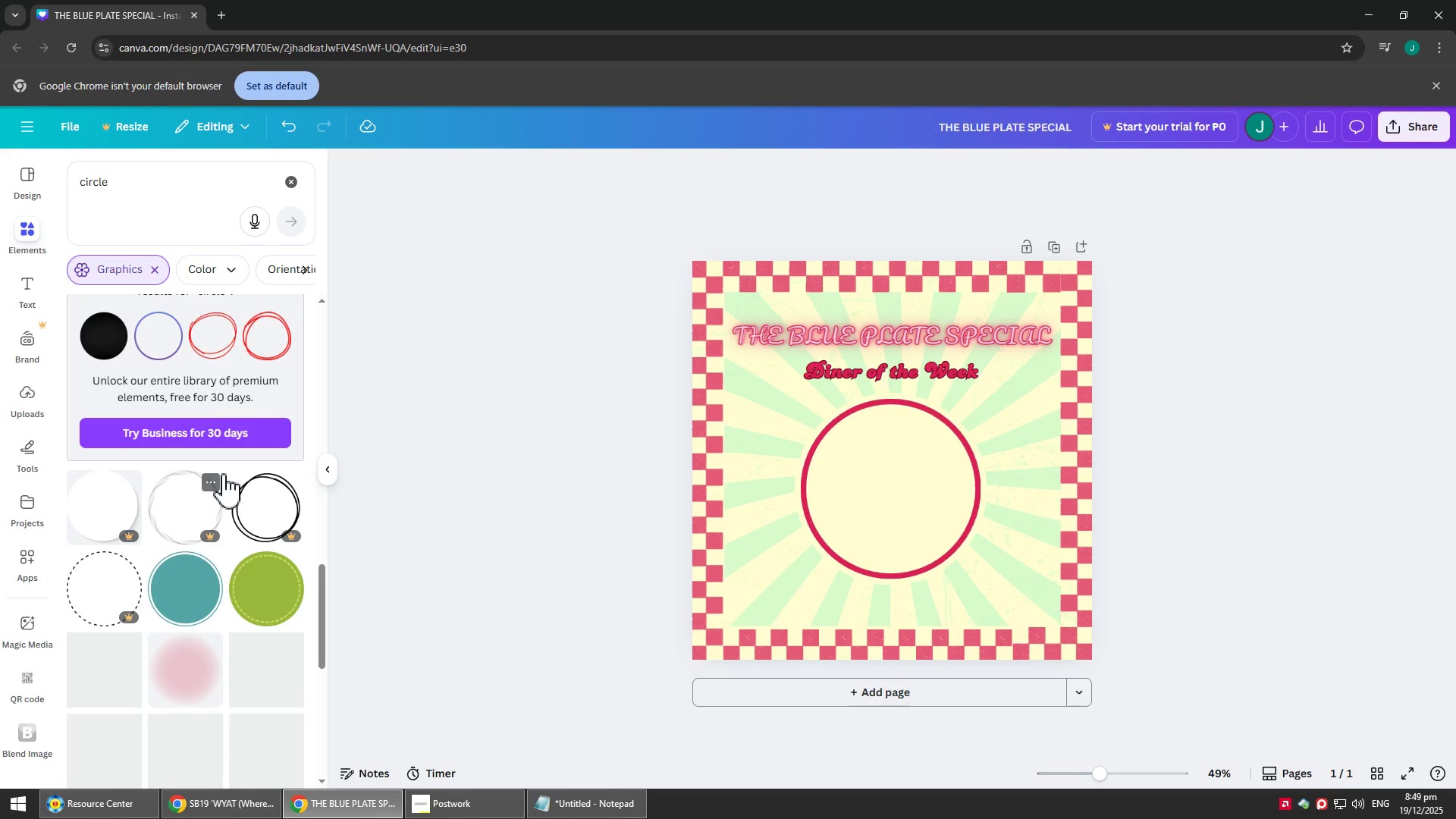 
scroll: coordinate [211, 470], scroll_direction: down, amount: 4.0
 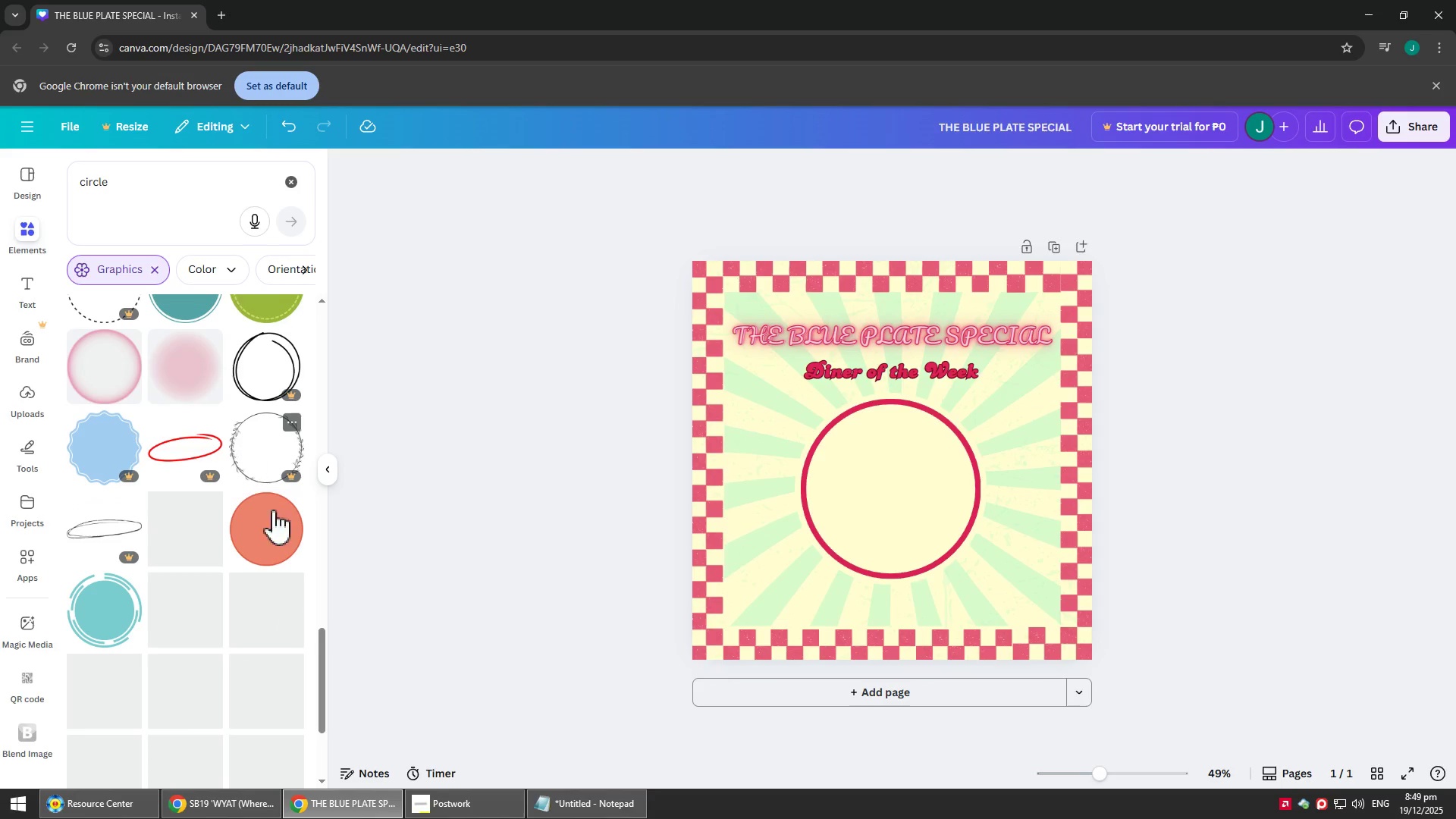 
left_click([290, 544])
 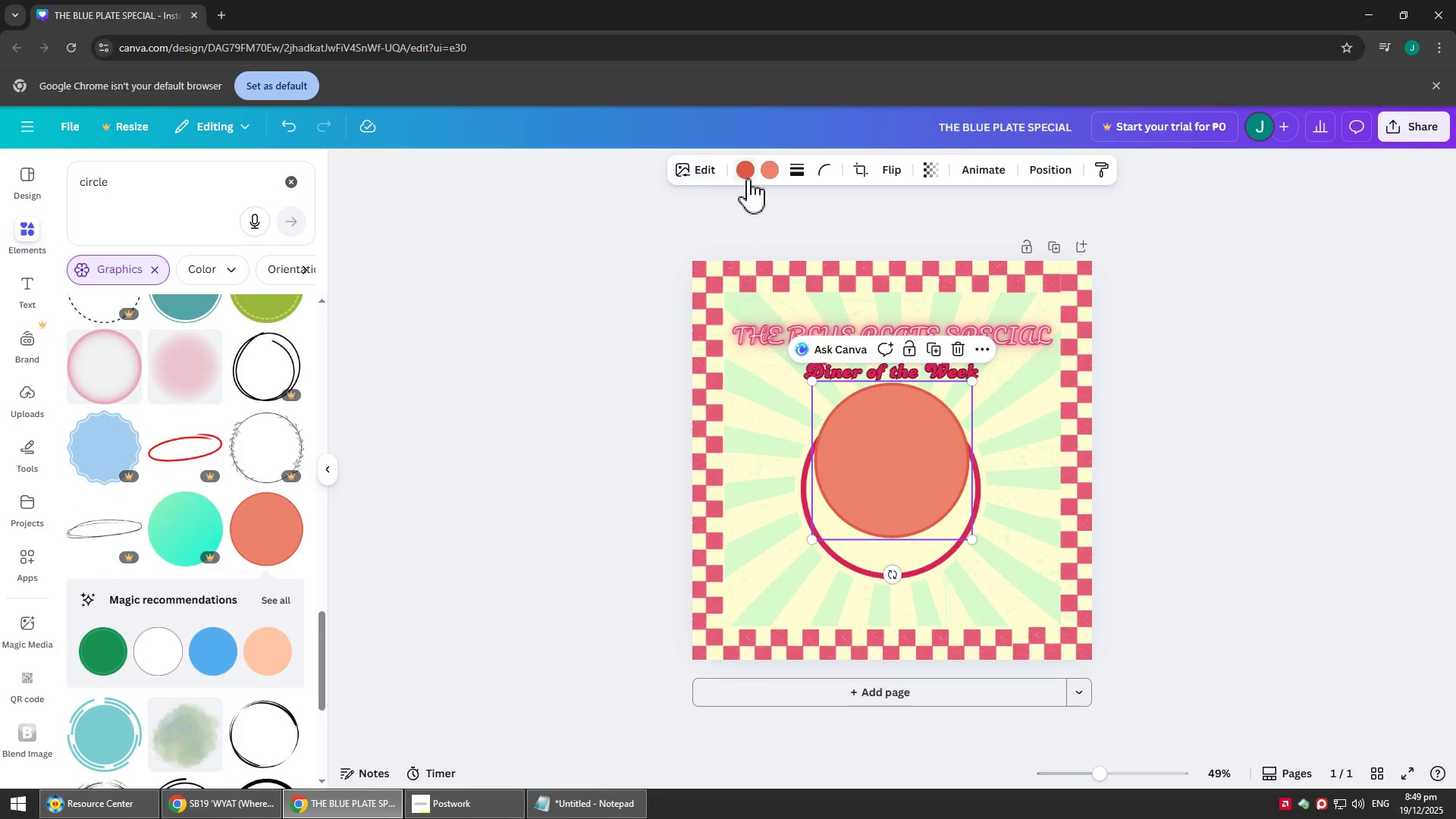 
left_click([710, 173])
 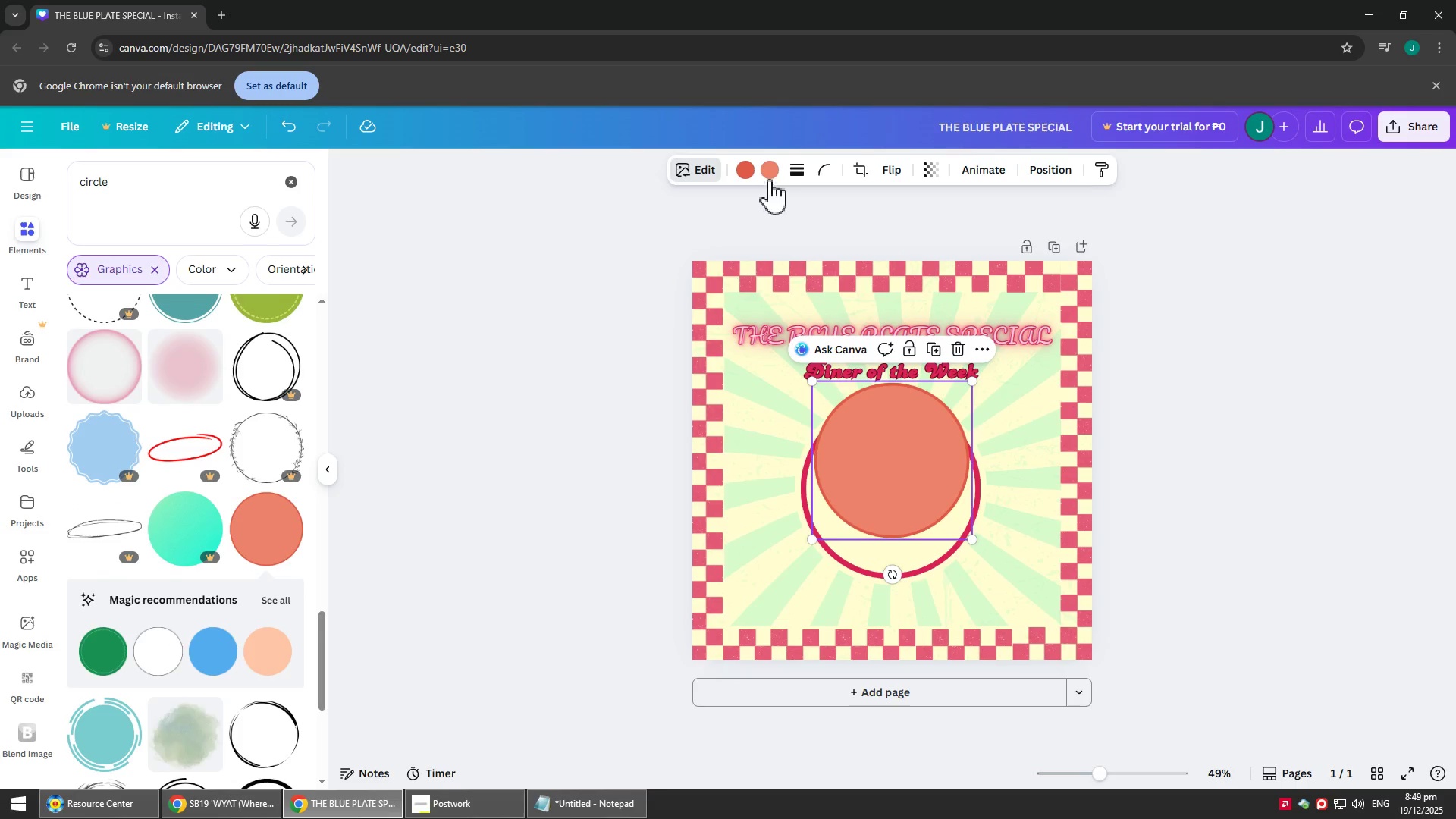 
left_click([748, 168])
 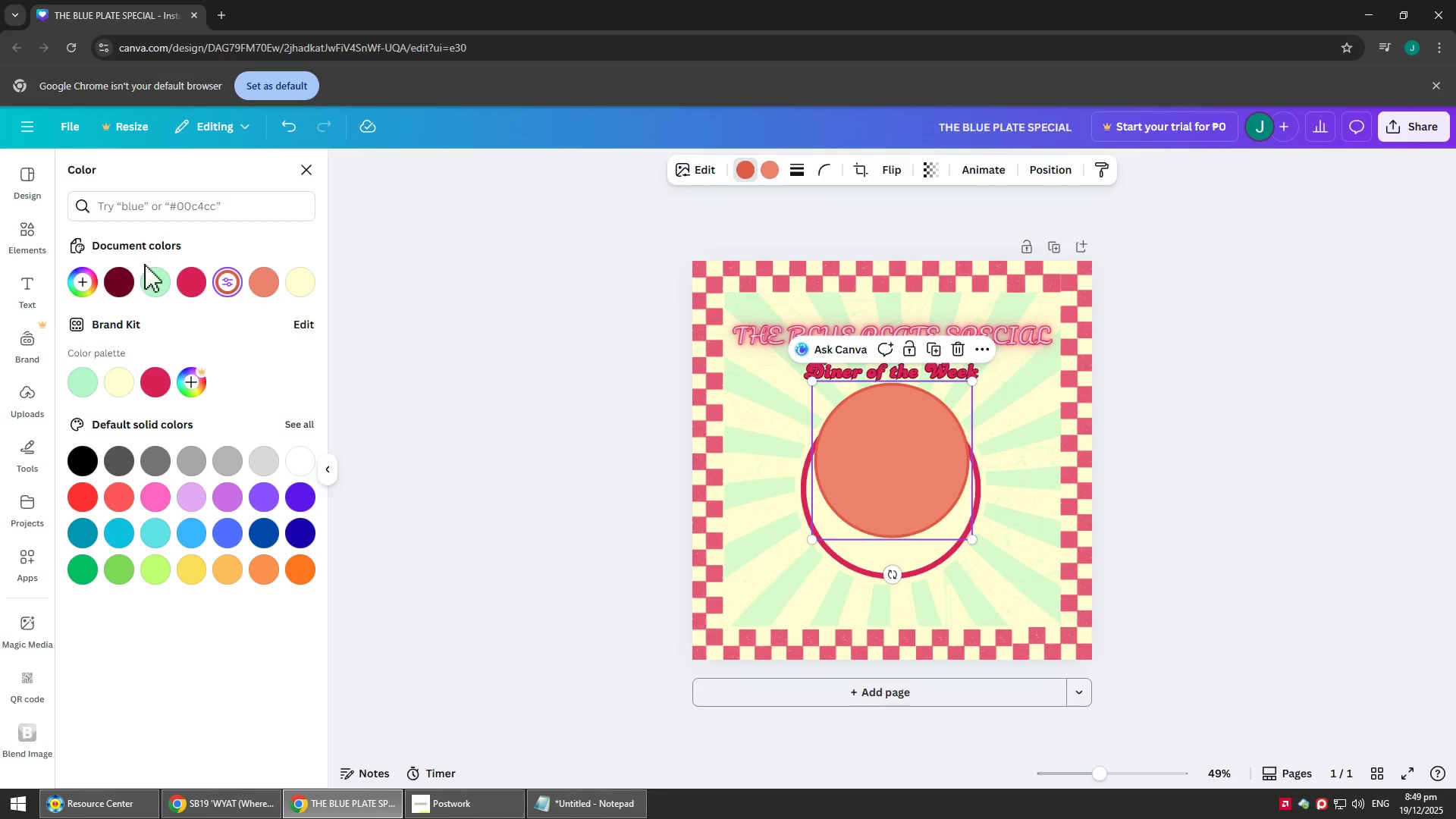 
left_click_drag(start_coordinate=[127, 387], to_coordinate=[124, 387])
 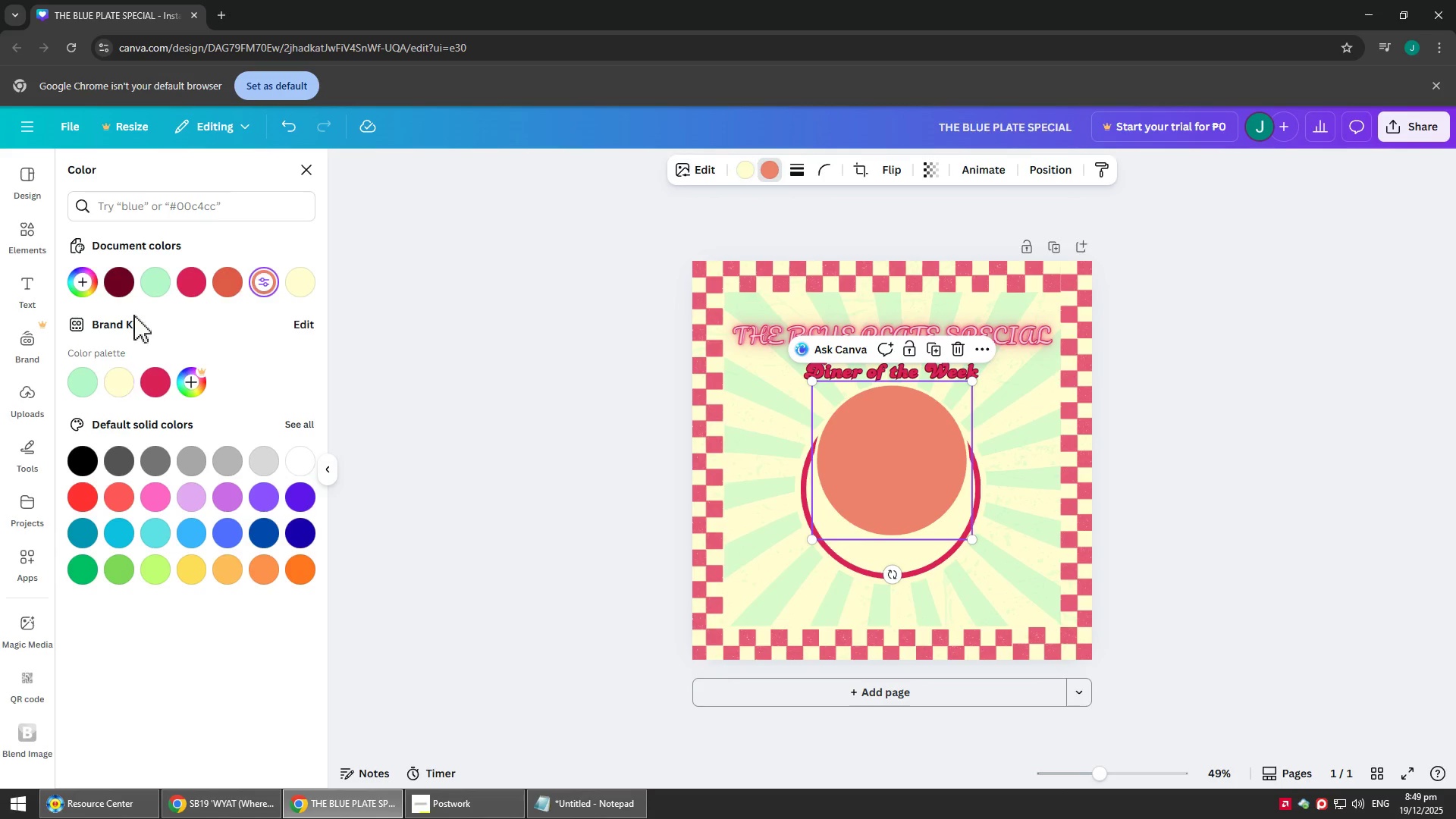 
left_click([109, 385])
 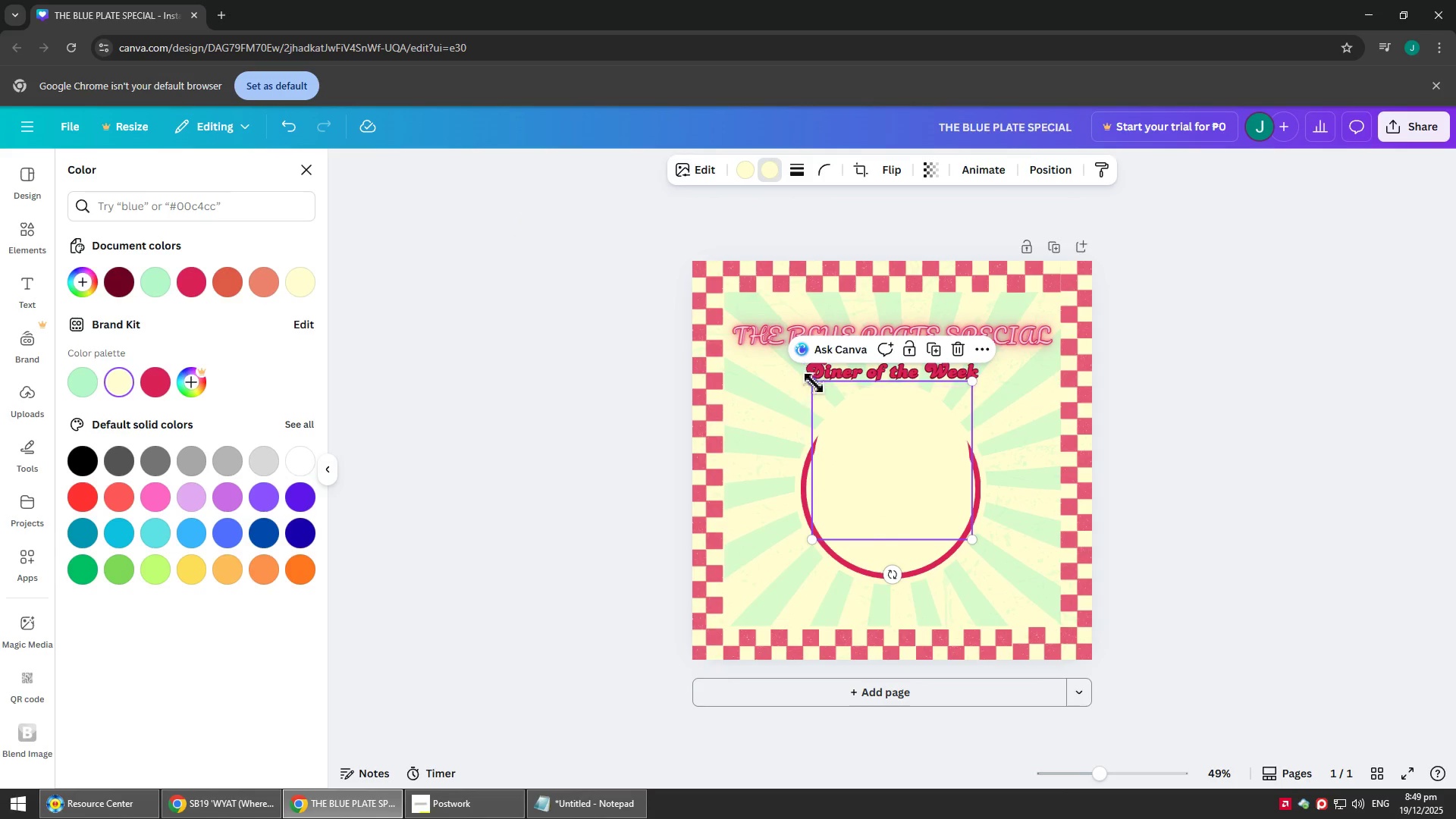 
left_click_drag(start_coordinate=[817, 385], to_coordinate=[967, 579])
 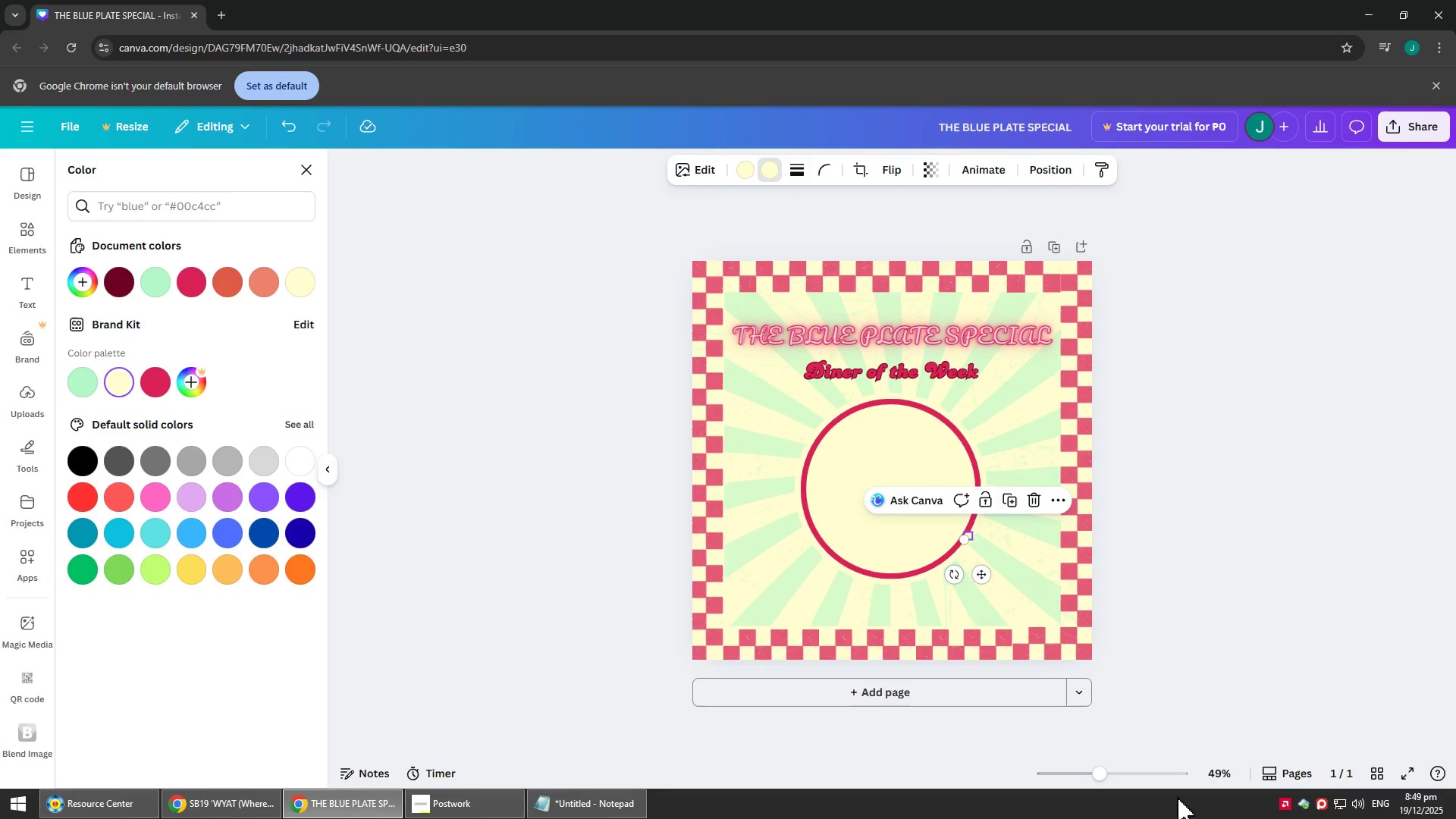 
left_click([1170, 770])
 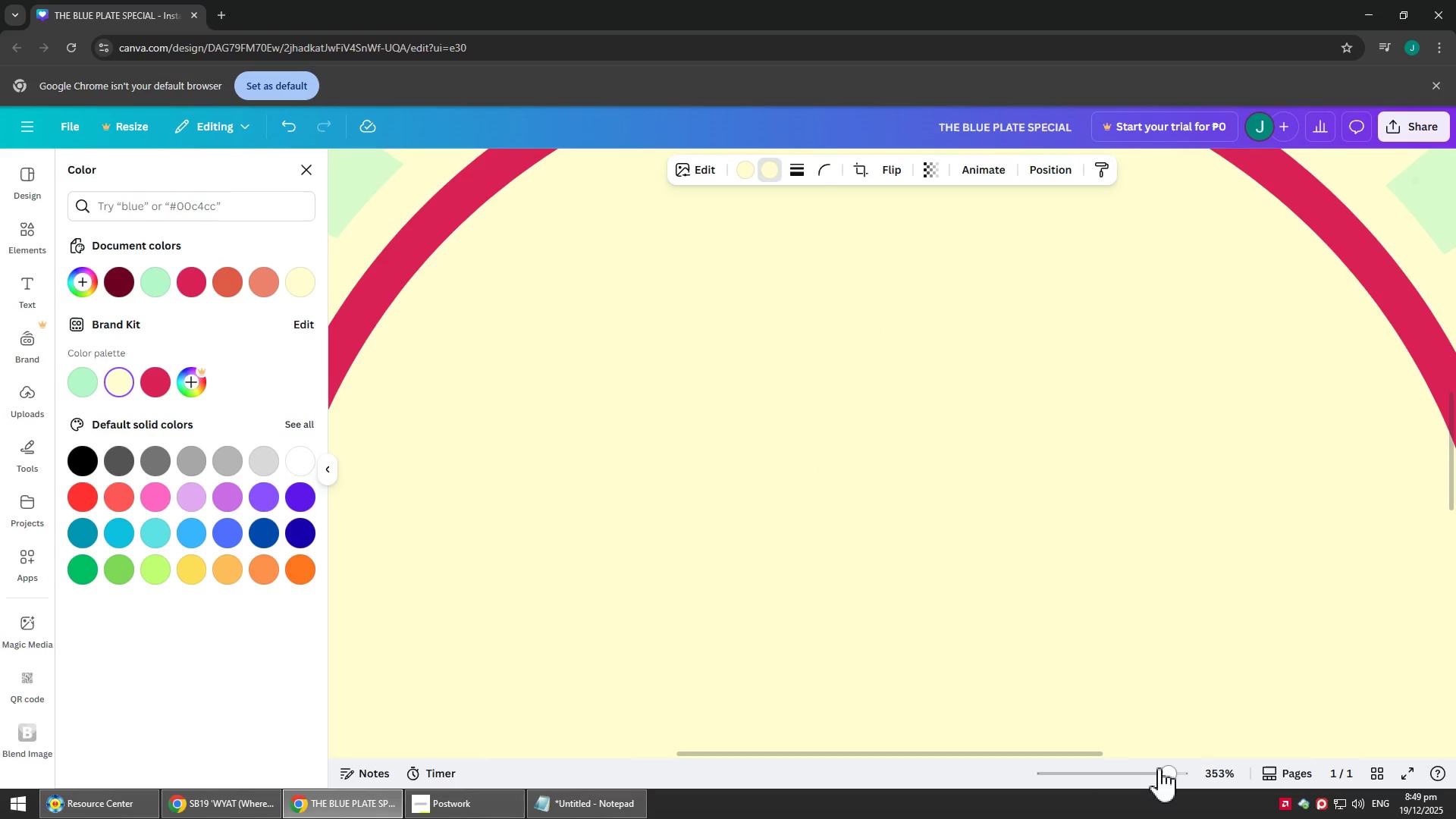 
scroll: coordinate [1455, 606], scroll_direction: down, amount: 8.0
 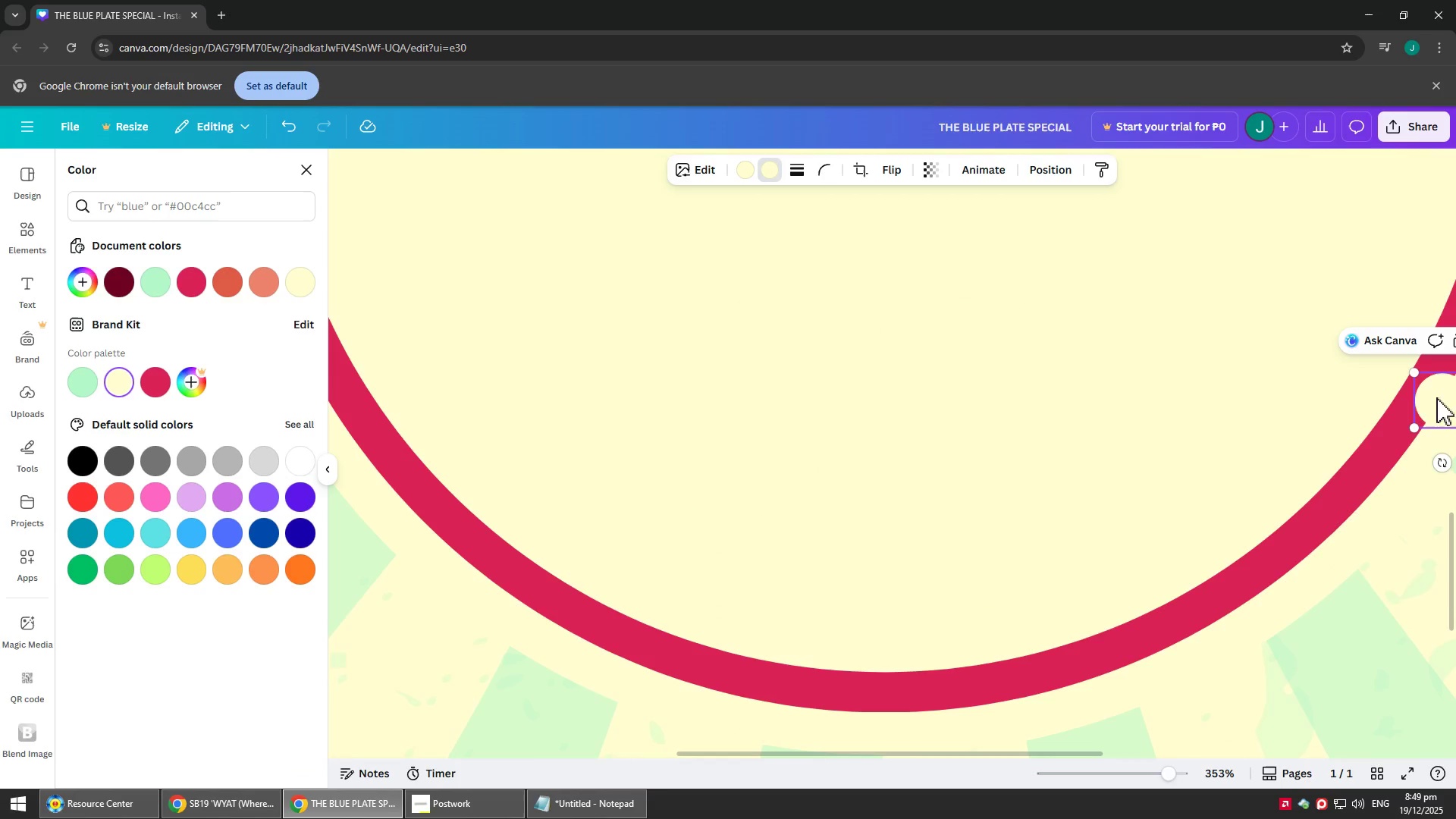 
left_click_drag(start_coordinate=[1433, 402], to_coordinate=[1406, 407])
 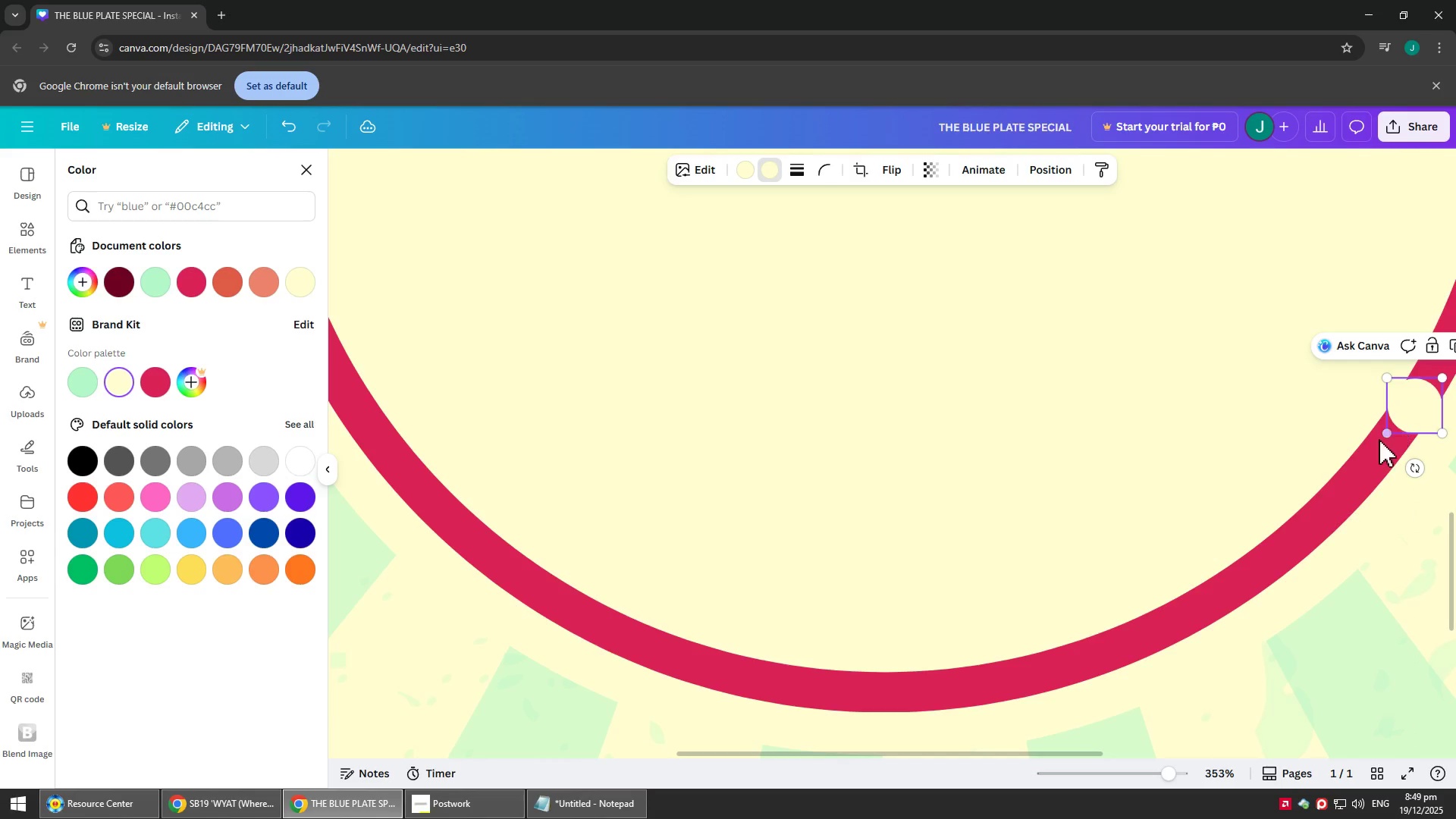 
key(Control+C)
 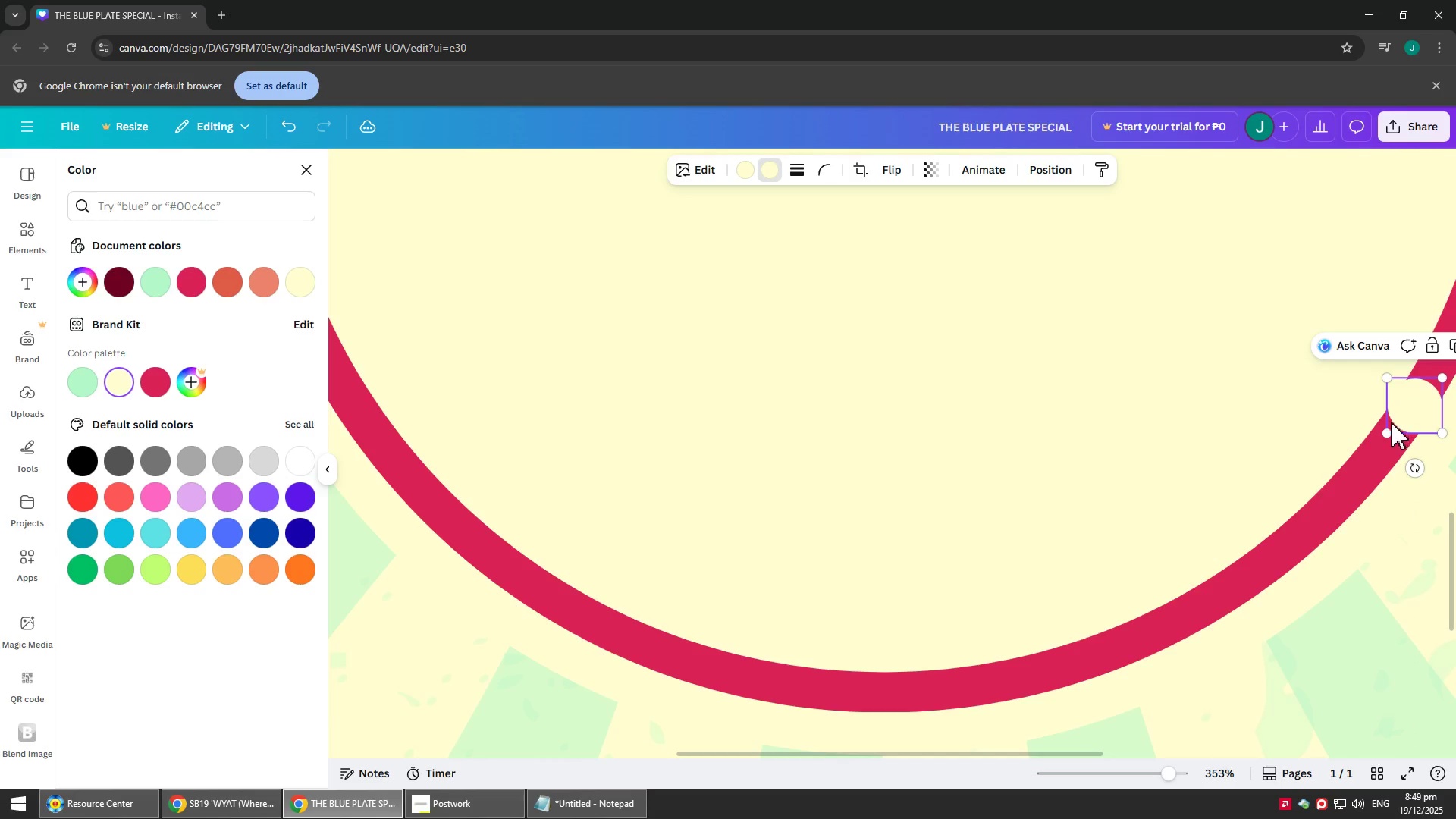 
key(Control+V)
 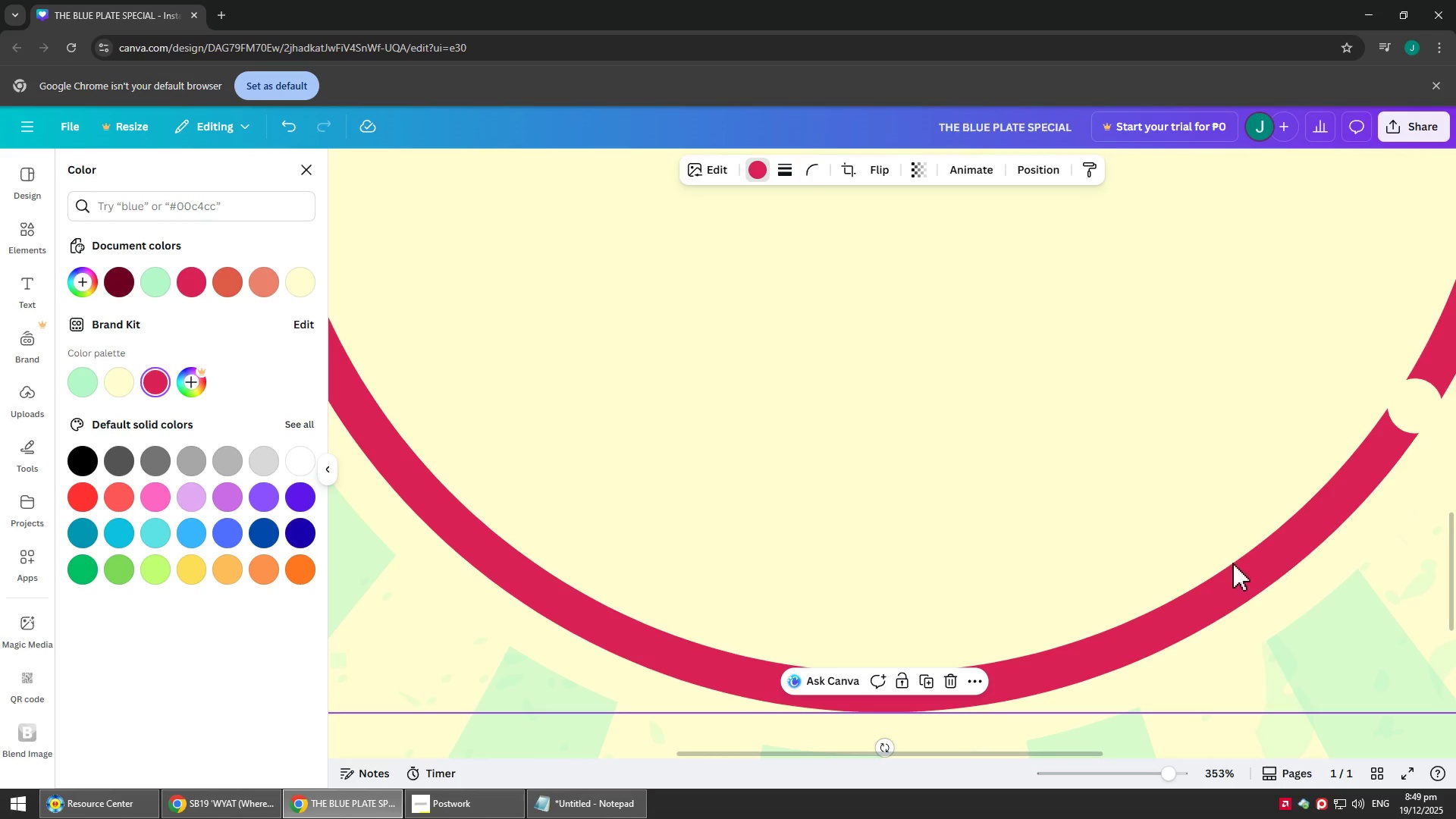 
scroll: coordinate [871, 651], scroll_direction: down, amount: 3.0
 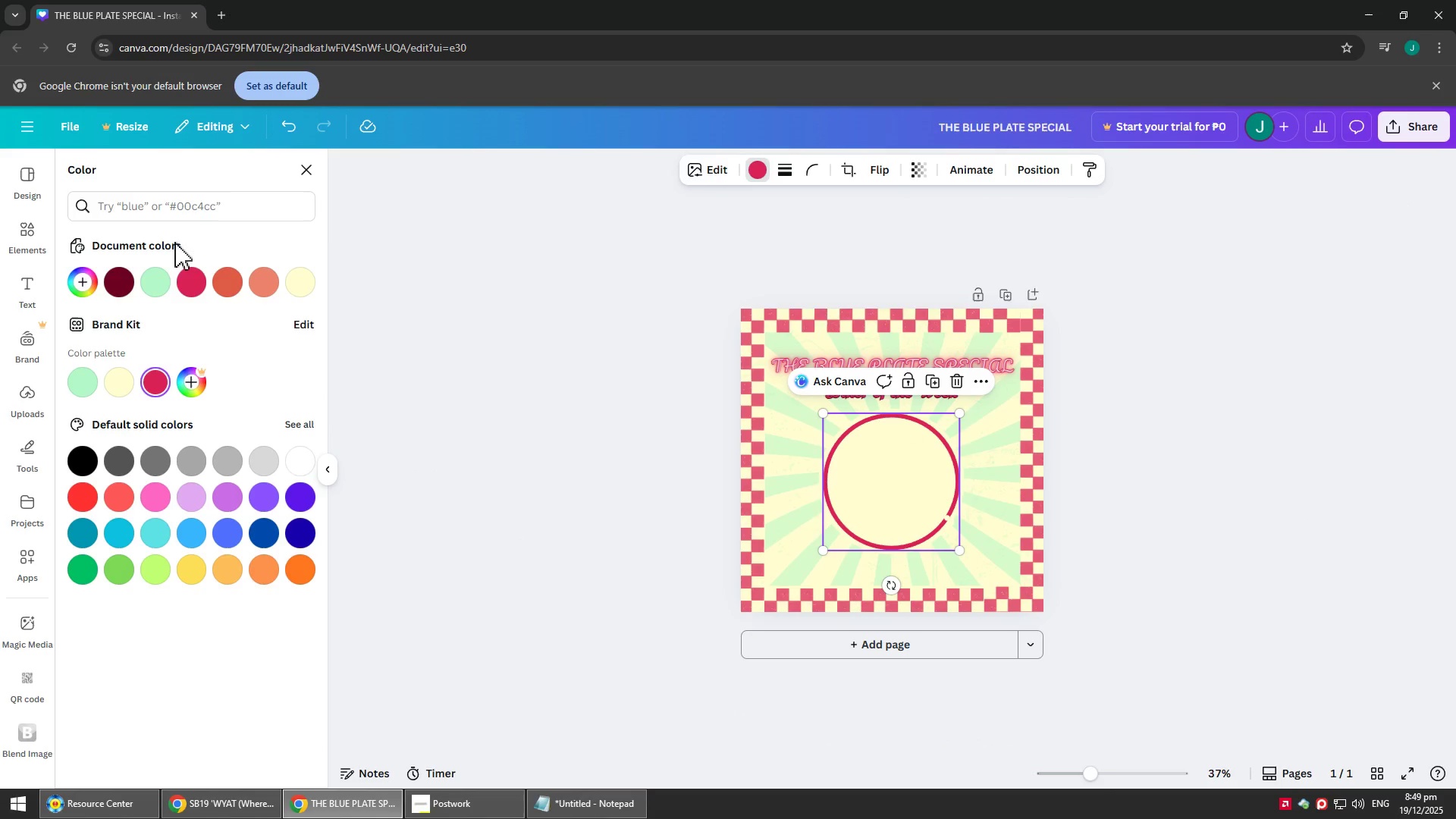 
wait(6.73)
 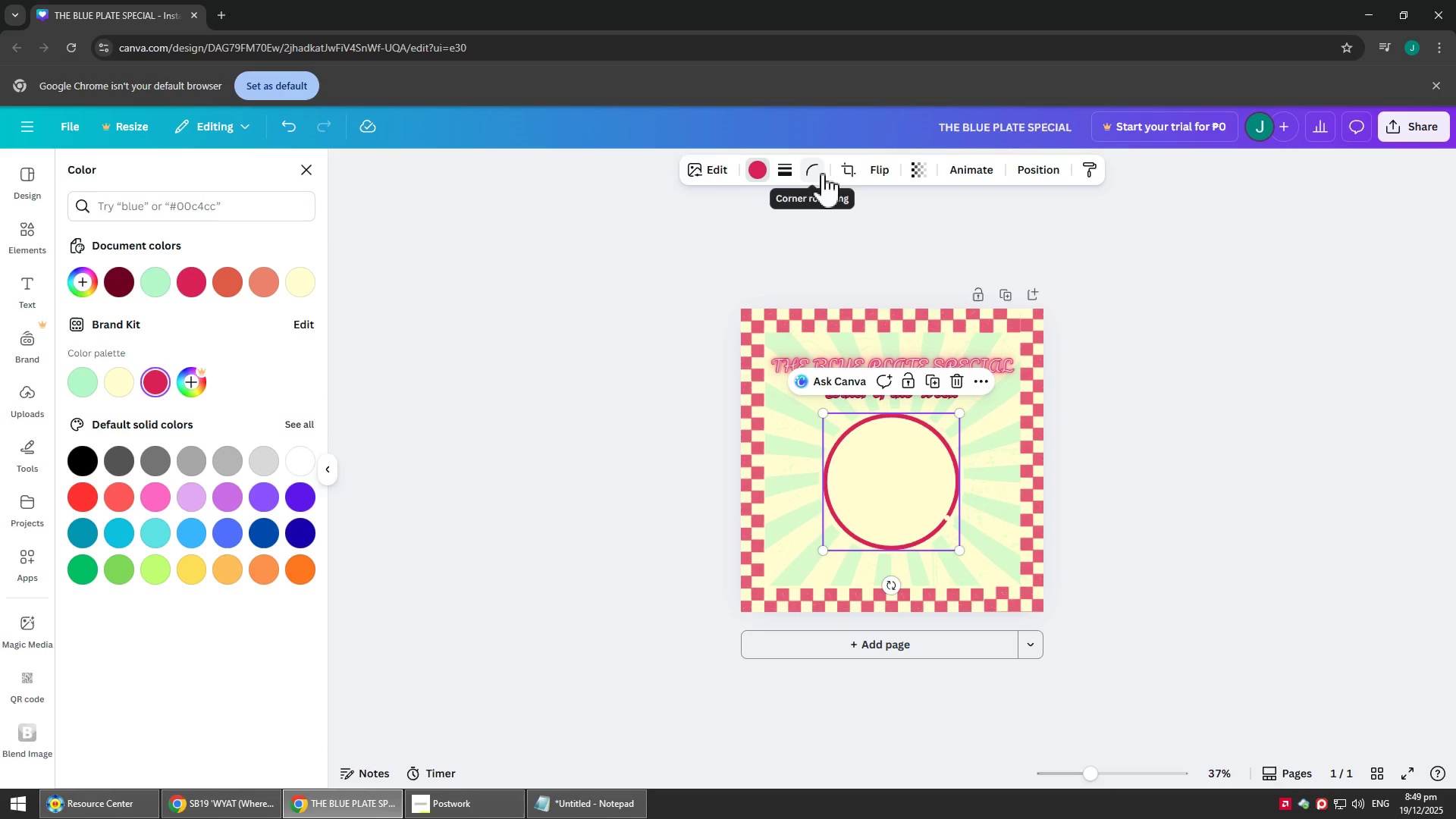 
type(c)
key(Backspace)
type(b)
key(Backspace)
type( bi)
key(Backspace)
type(order)
 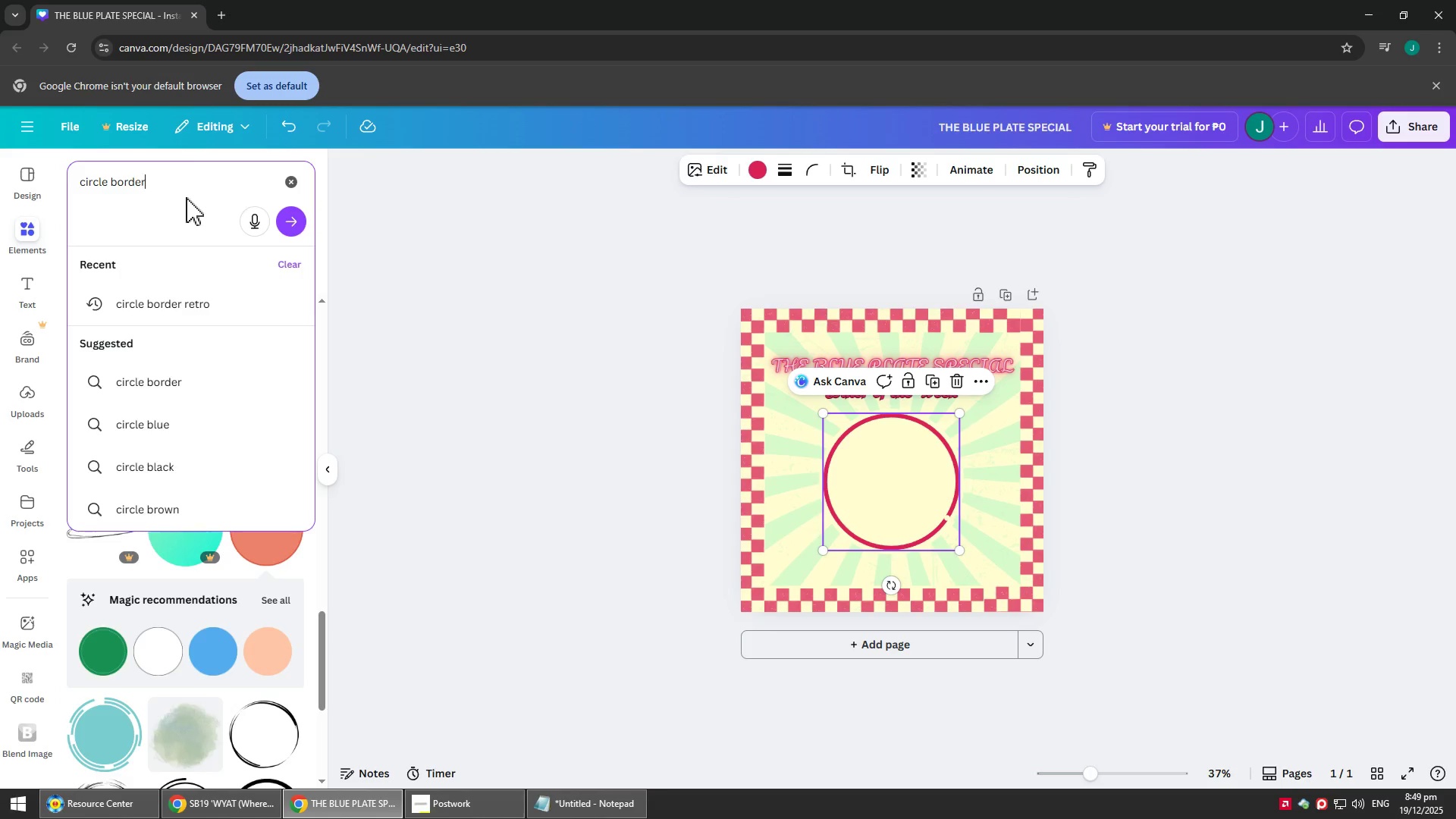 
key(Enter)
 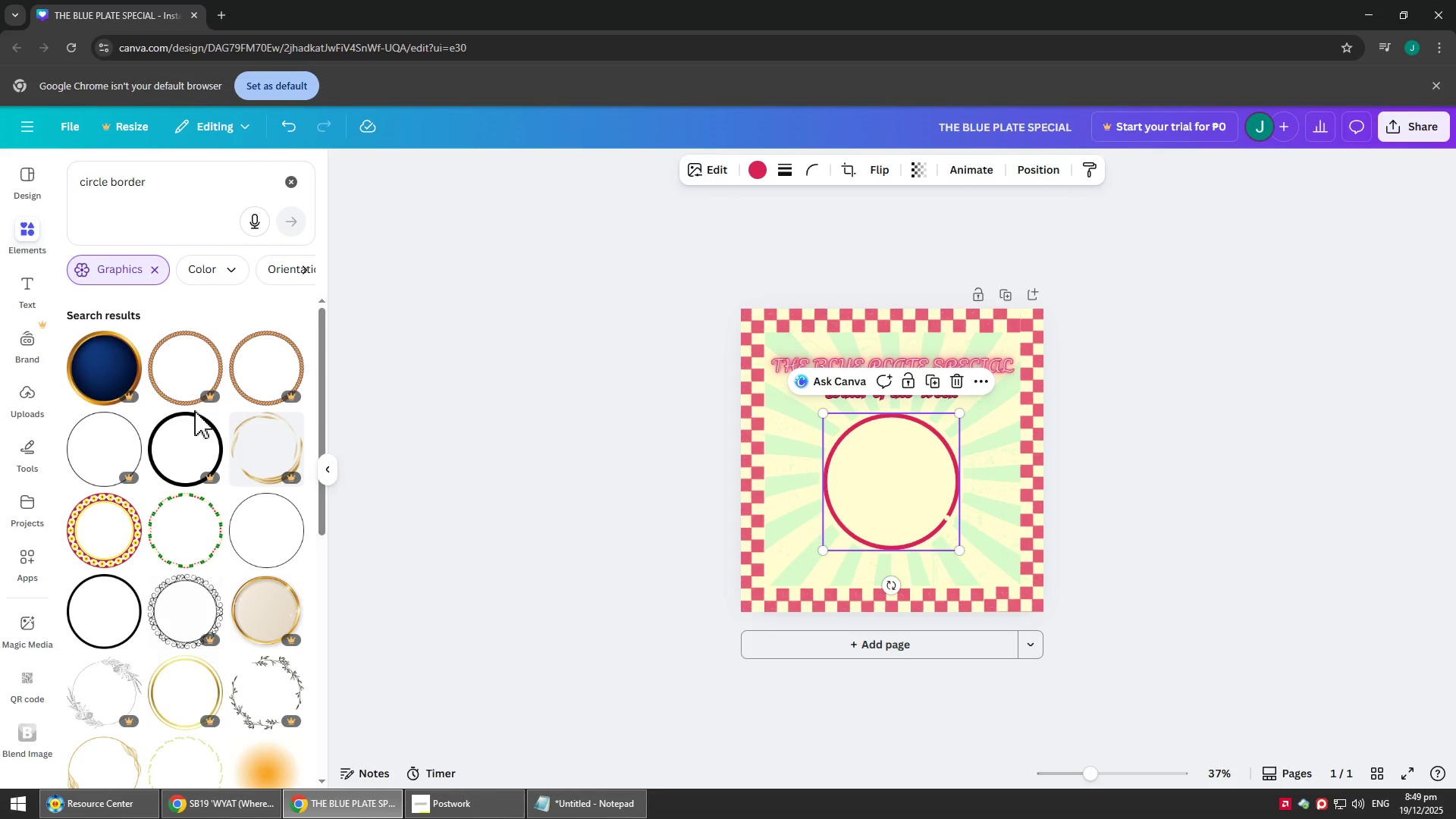 
scroll: coordinate [184, 513], scroll_direction: down, amount: 16.0
 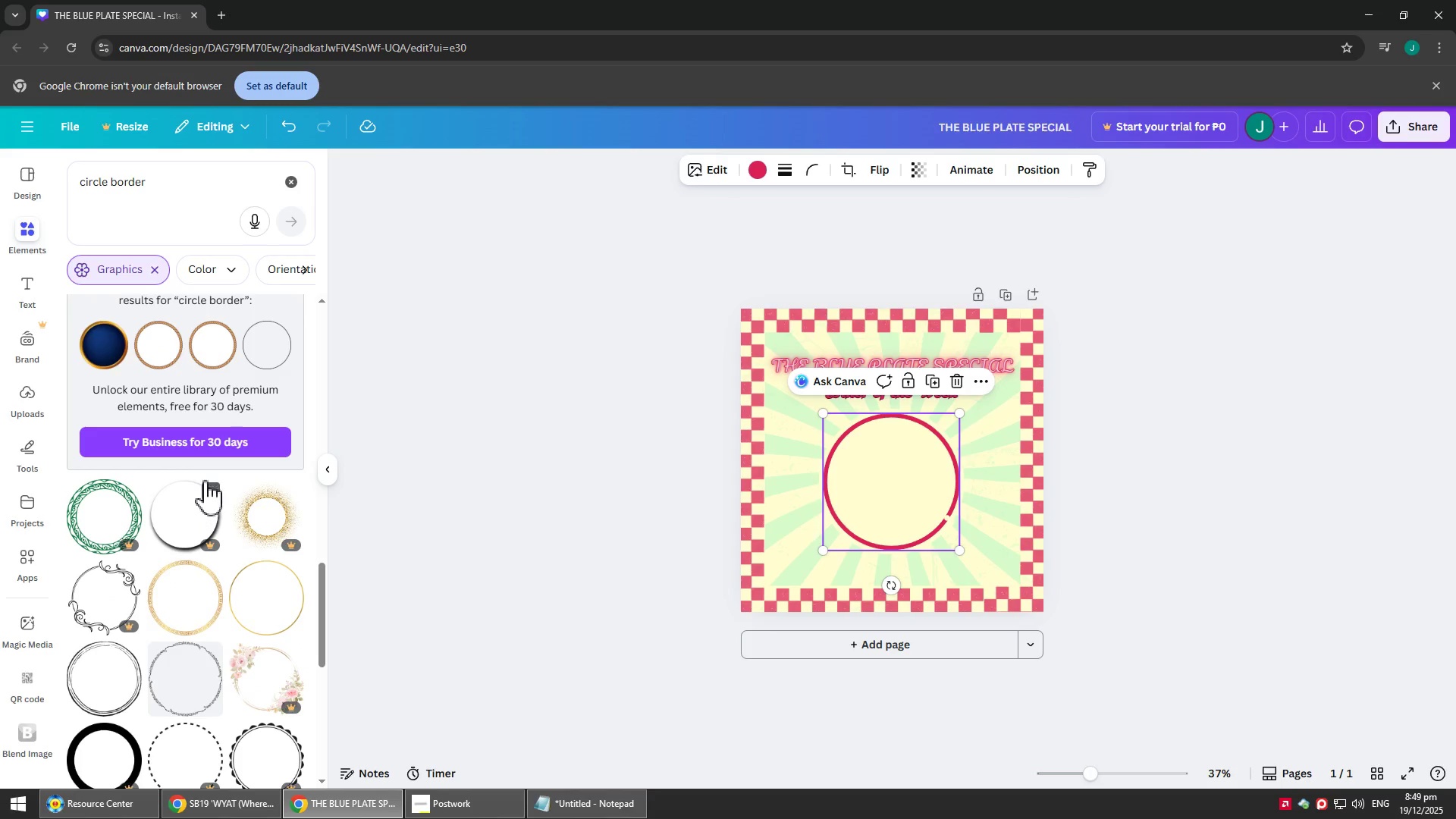 
scroll: coordinate [174, 551], scroll_direction: down, amount: 18.0
 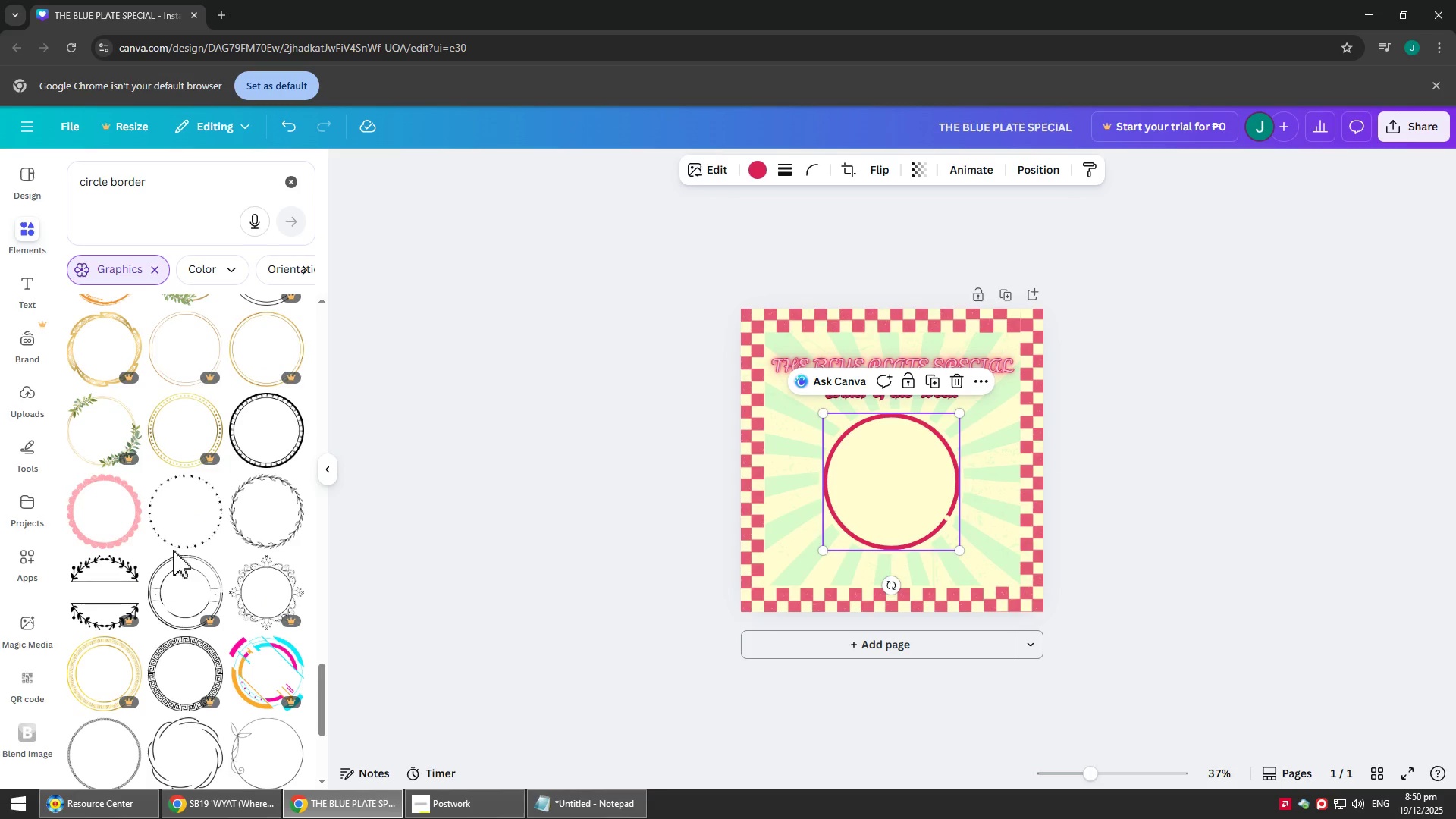 
scroll: coordinate [173, 549], scroll_direction: down, amount: 6.0
 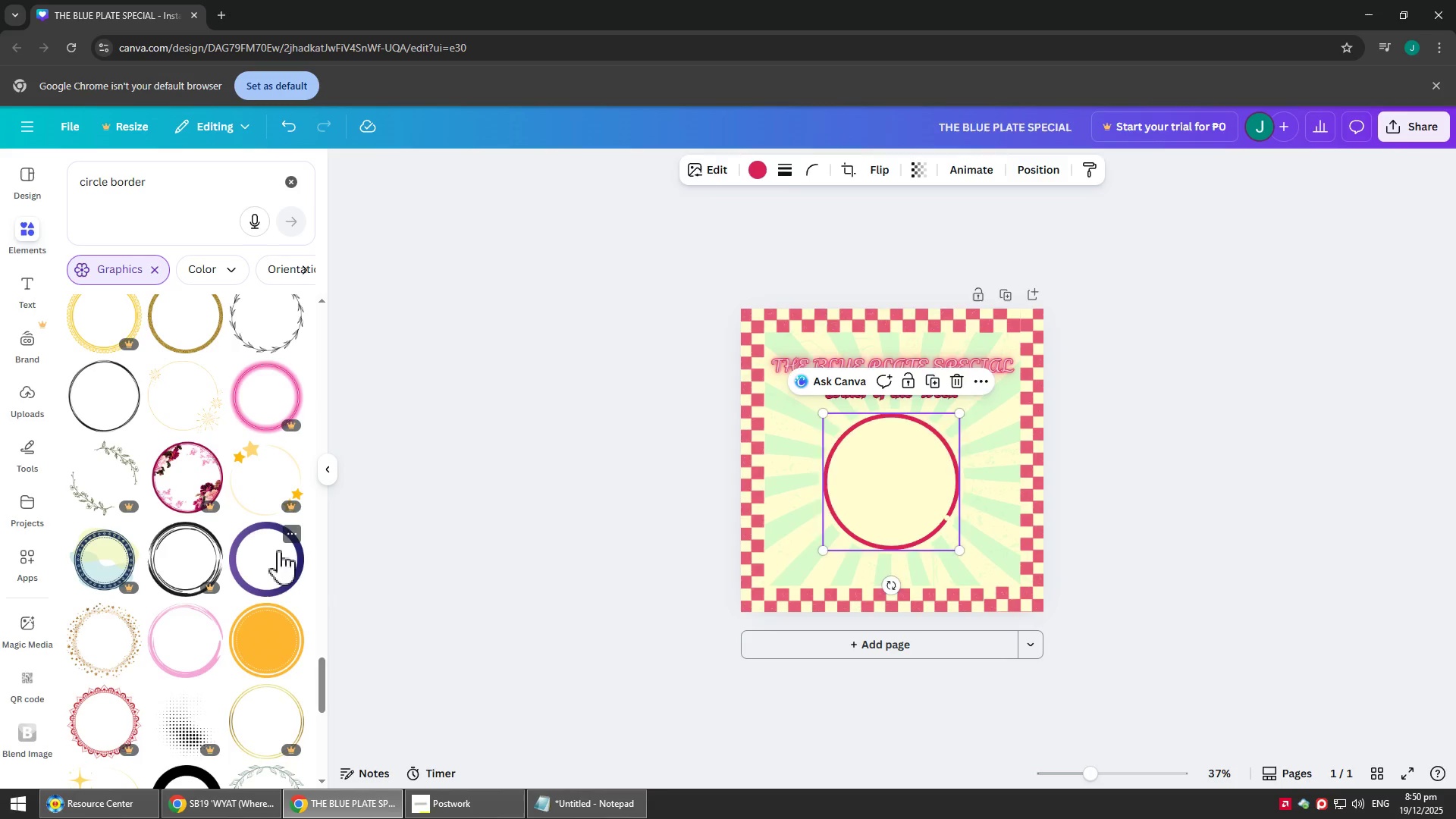 
left_click_drag(start_coordinate=[874, 472], to_coordinate=[977, 401])
 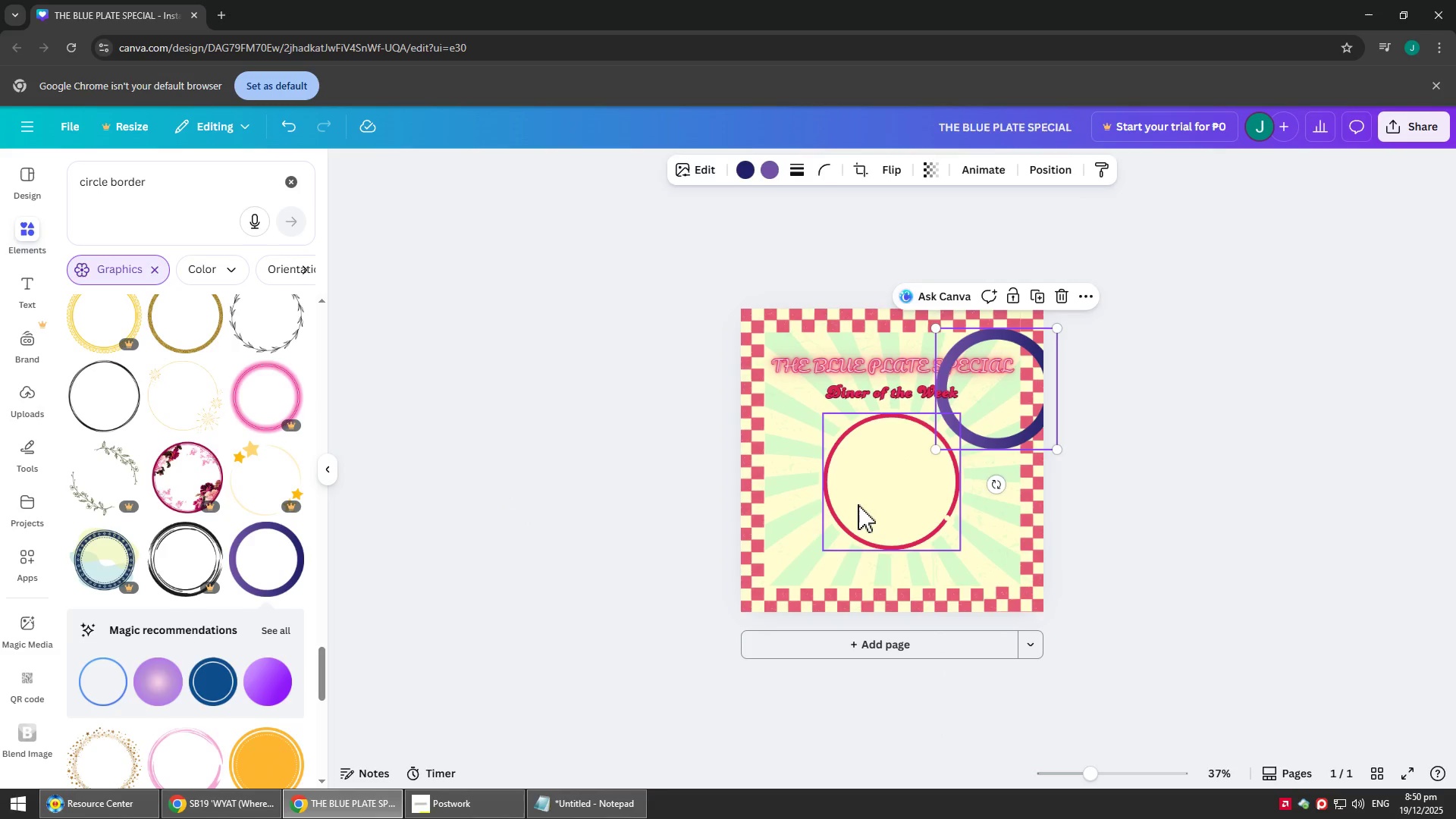 
left_click([856, 504])
 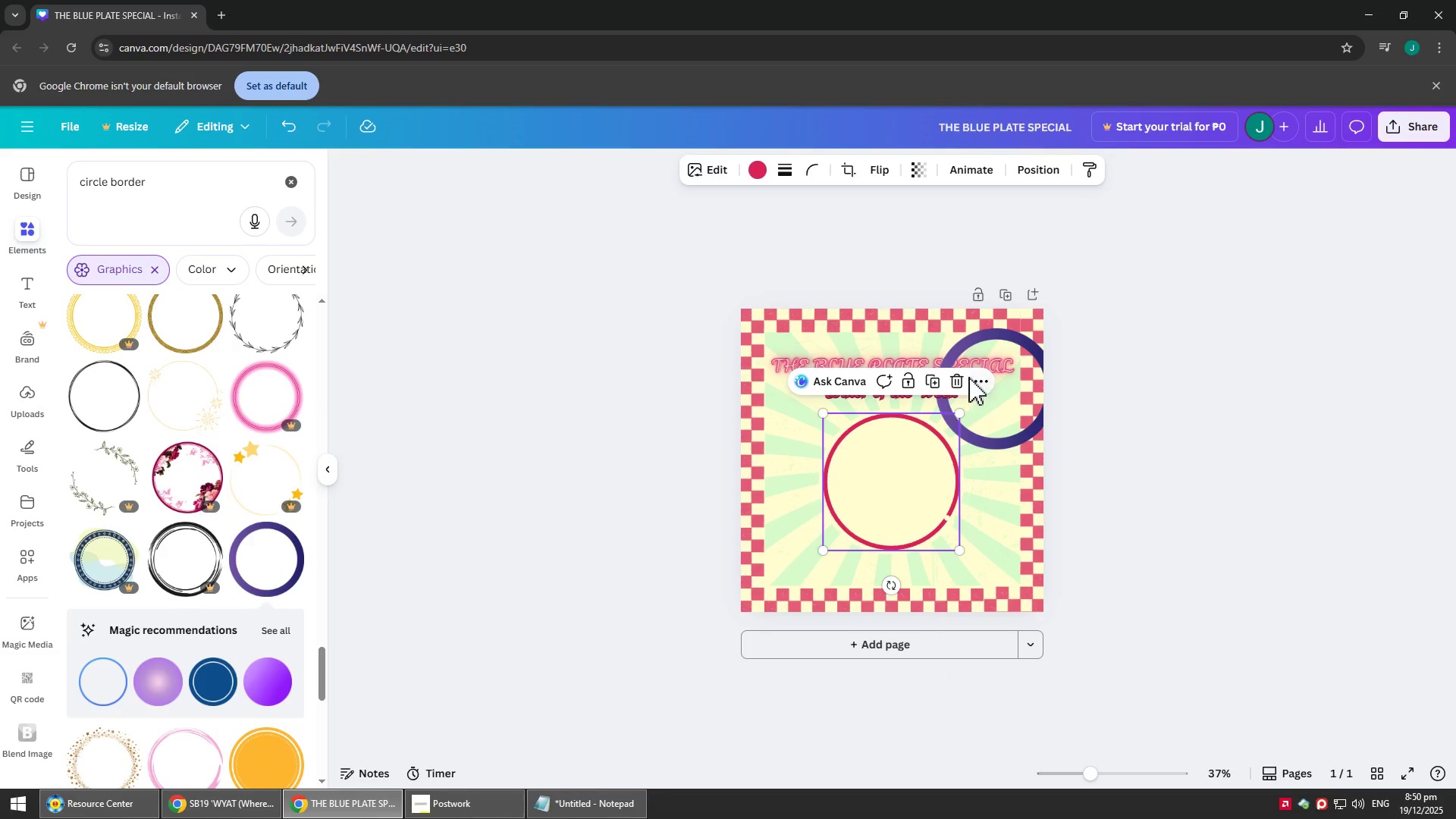 
left_click([959, 378])
 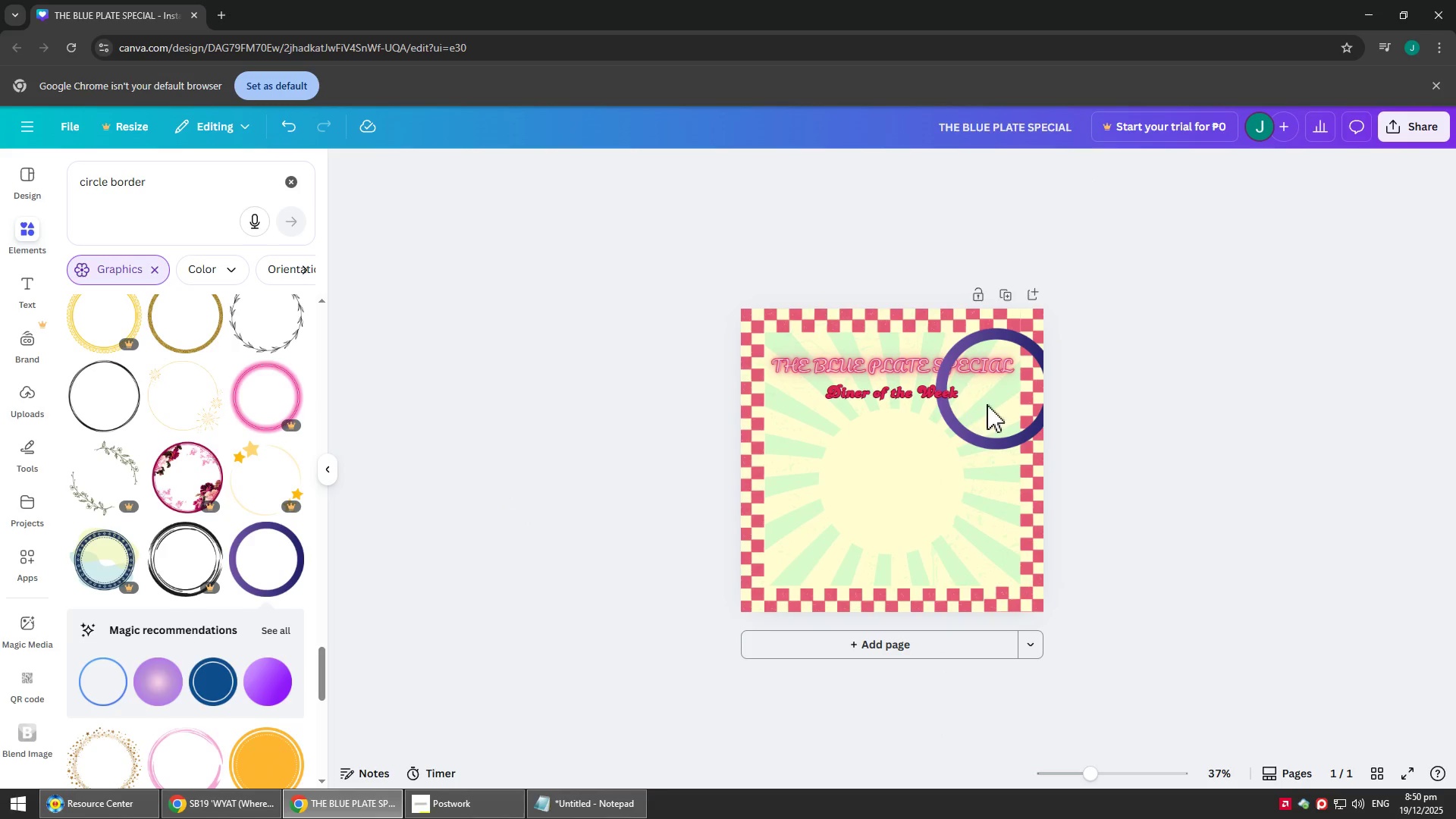 
left_click_drag(start_coordinate=[987, 404], to_coordinate=[874, 492])
 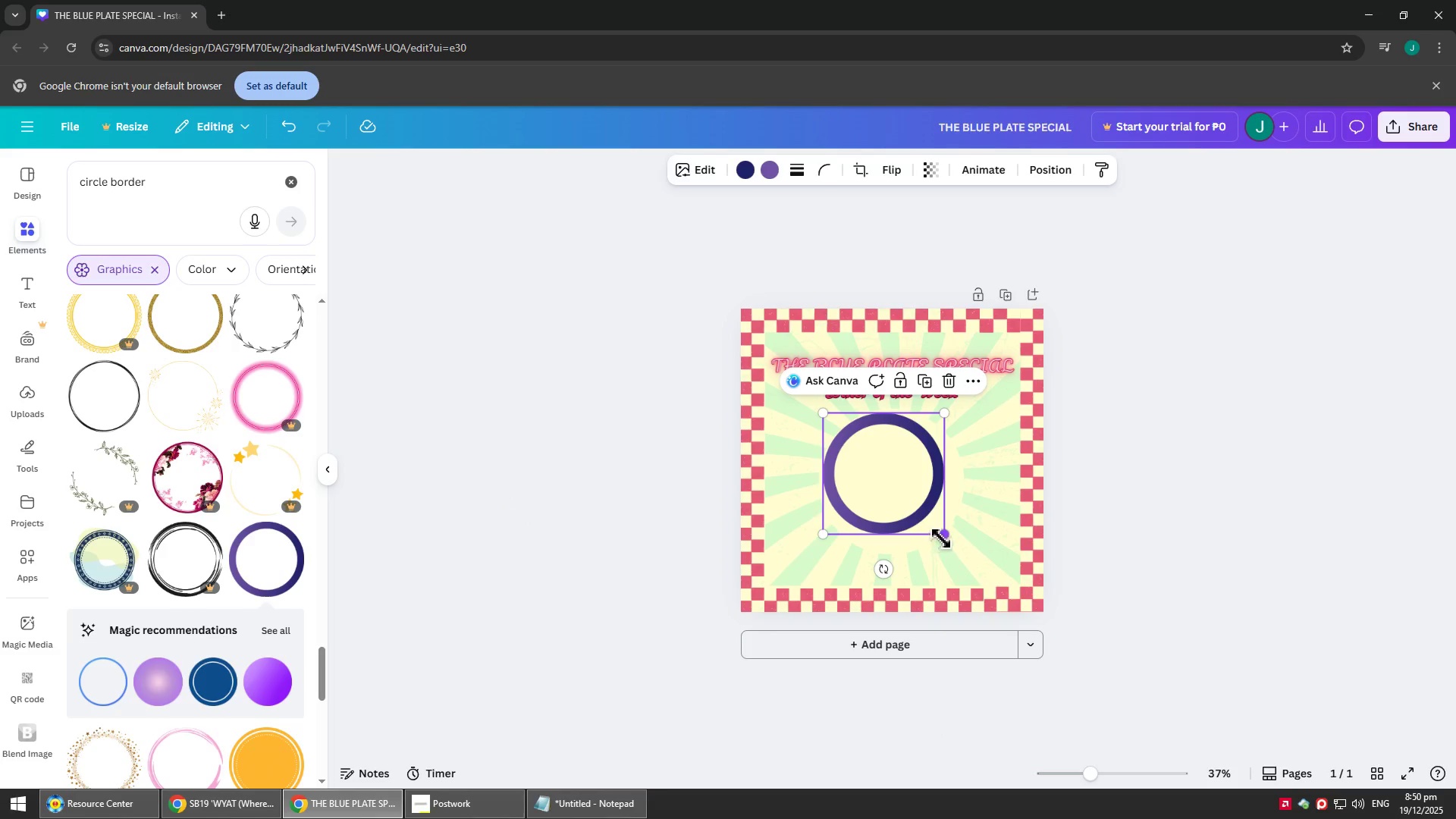 
left_click_drag(start_coordinate=[943, 538], to_coordinate=[958, 560])
 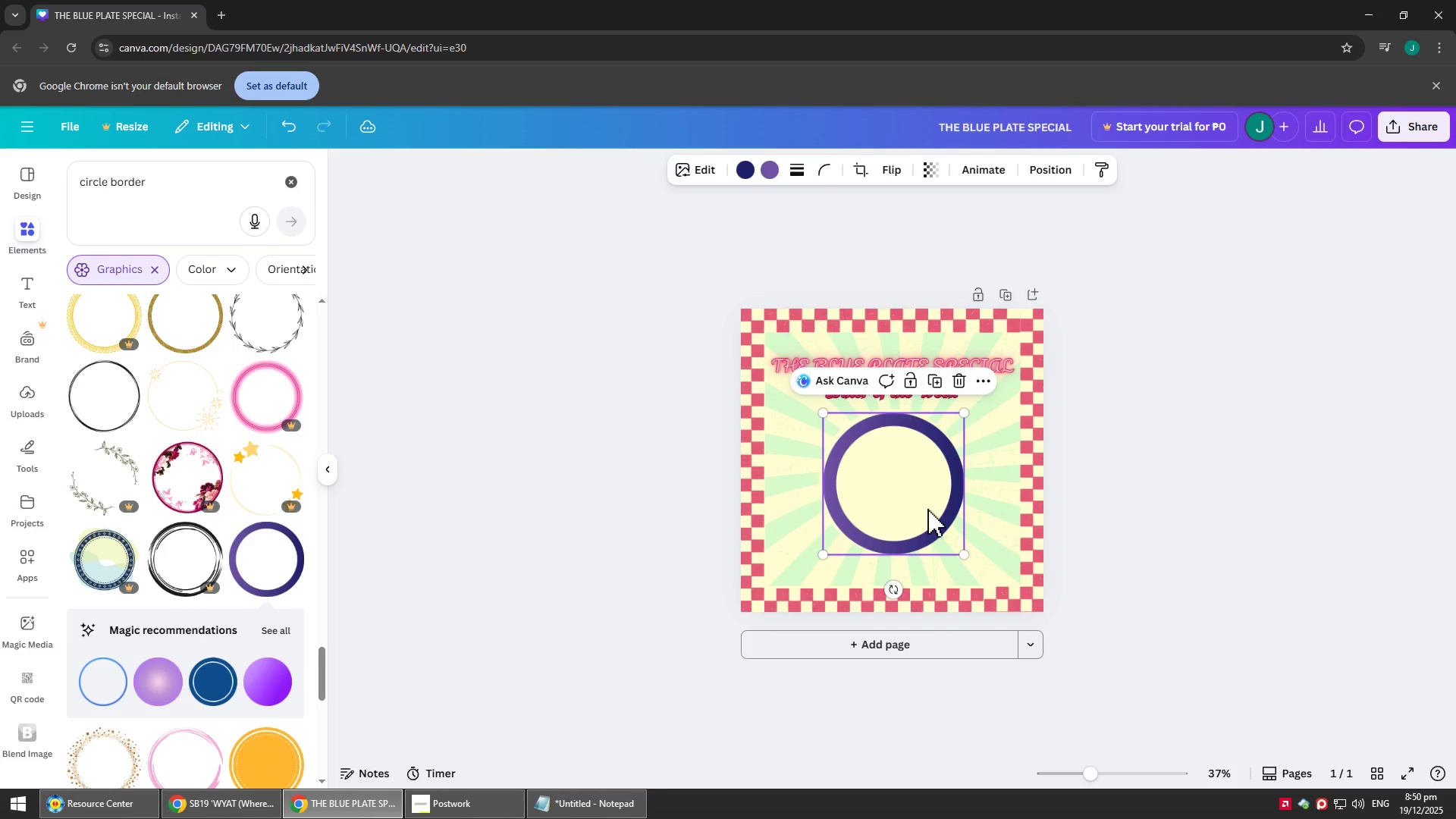 
left_click_drag(start_coordinate=[921, 504], to_coordinate=[916, 500])
 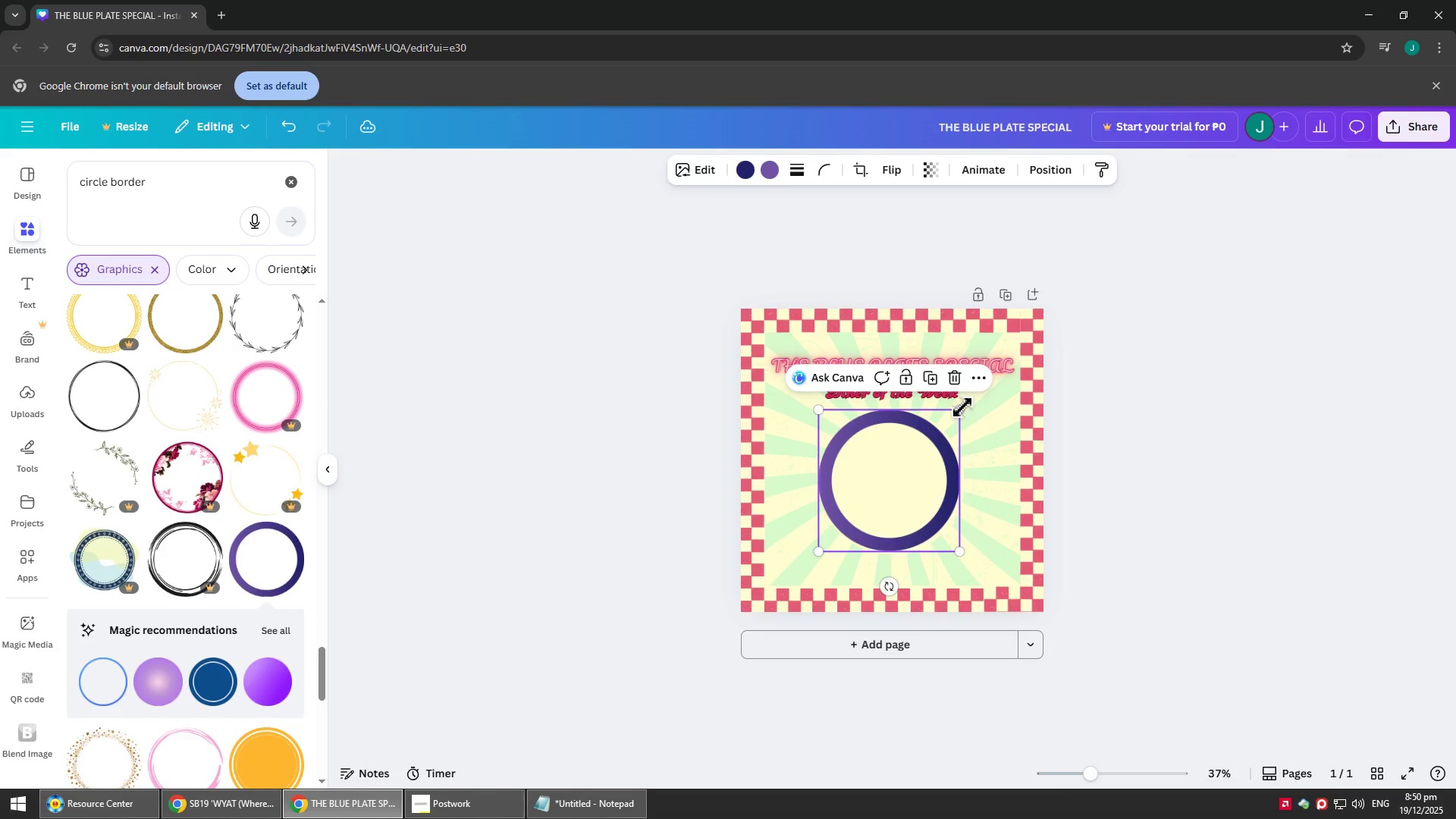 
left_click_drag(start_coordinate=[960, 408], to_coordinate=[967, 407])
 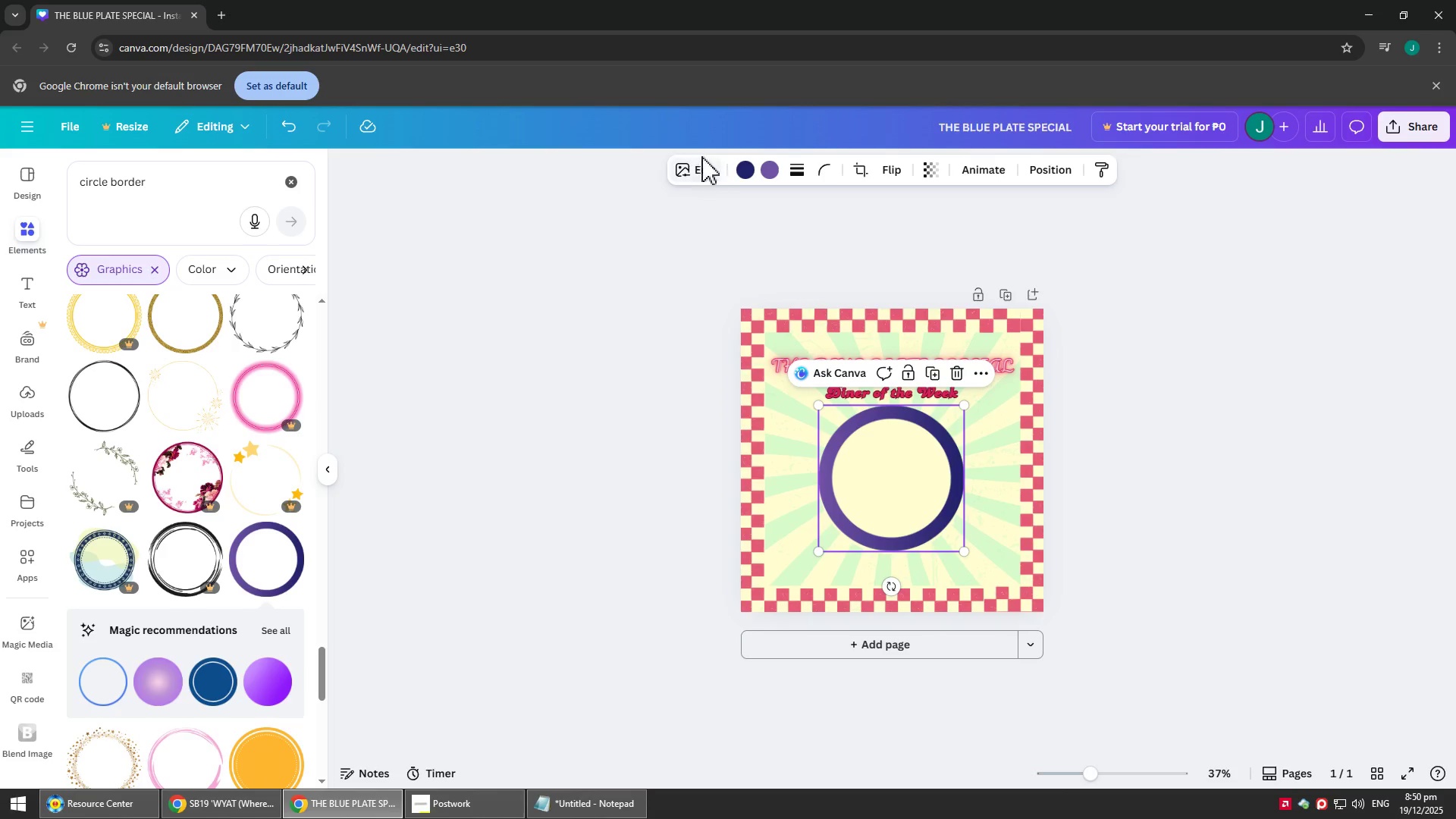 
left_click([738, 168])
 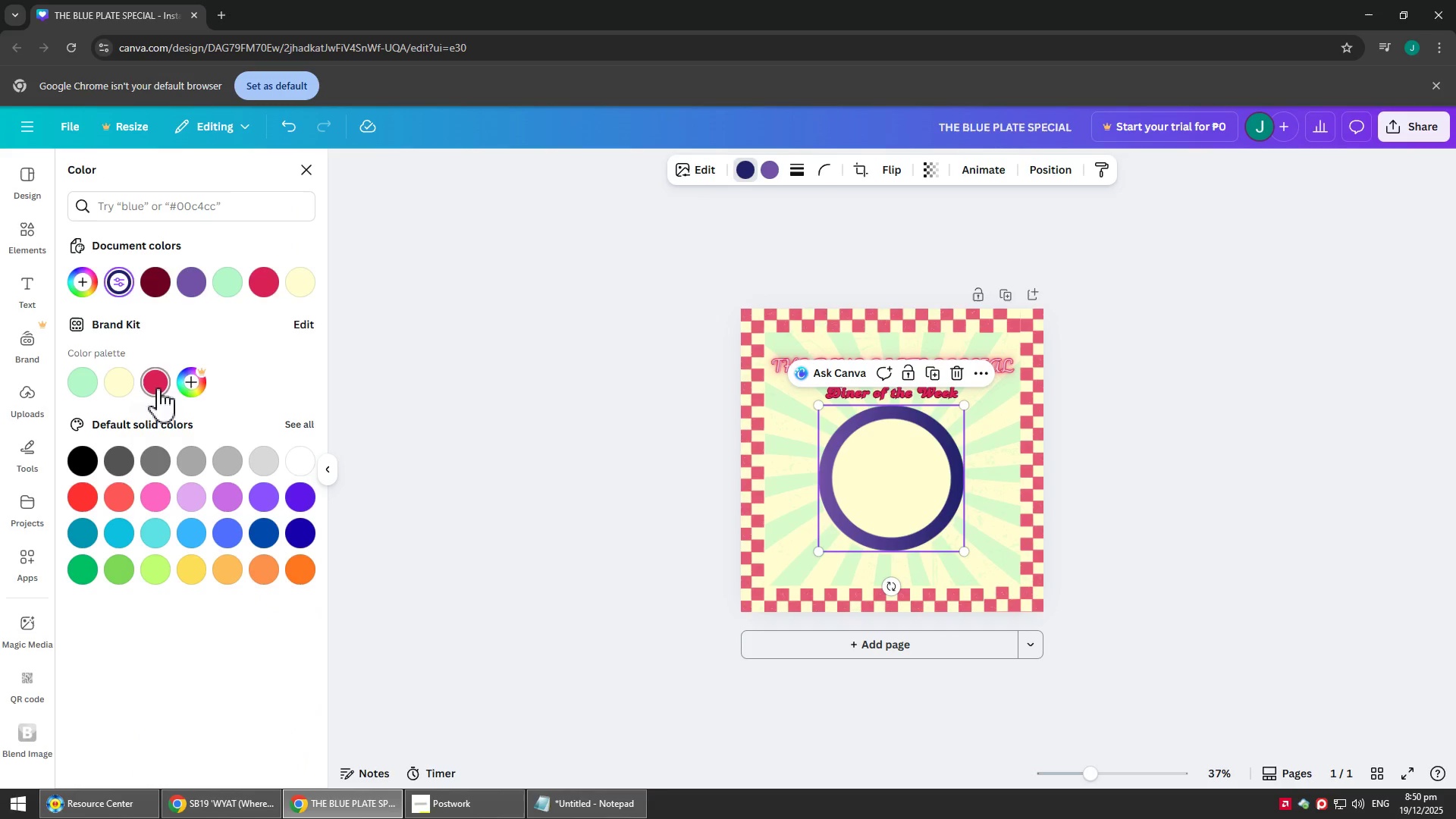 
left_click([120, 377])
 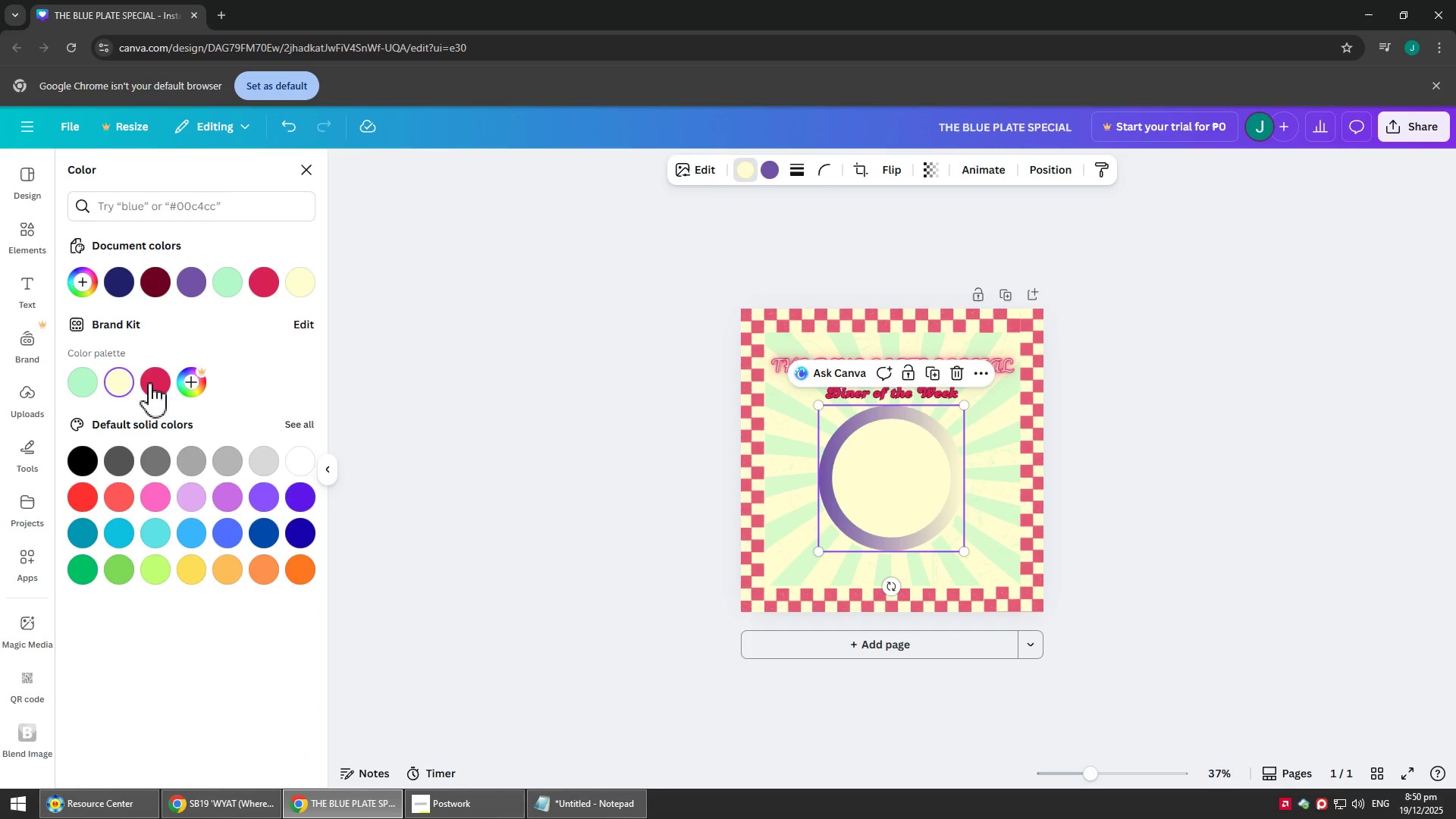 
left_click([152, 382])
 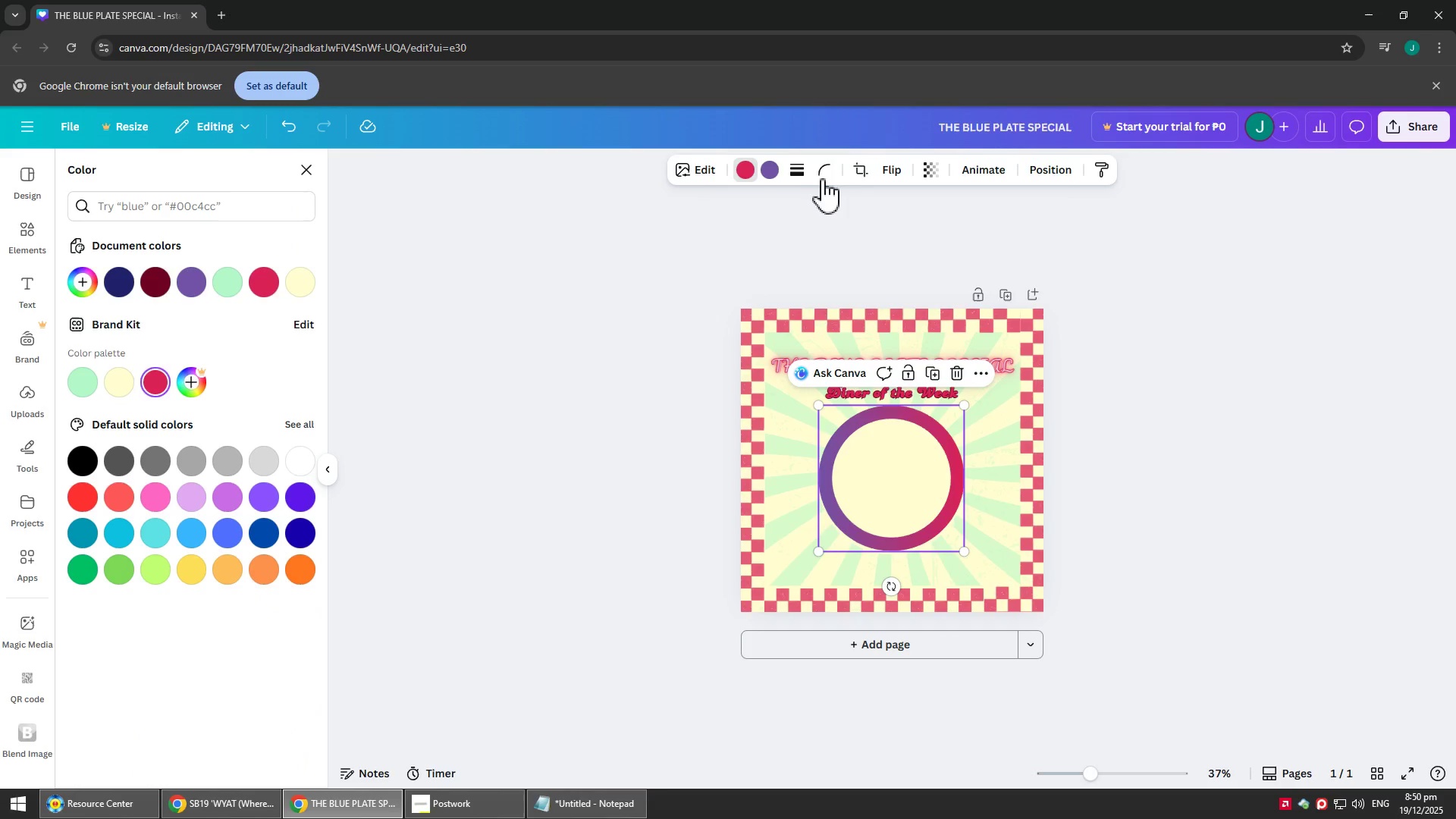 
left_click([765, 179])
 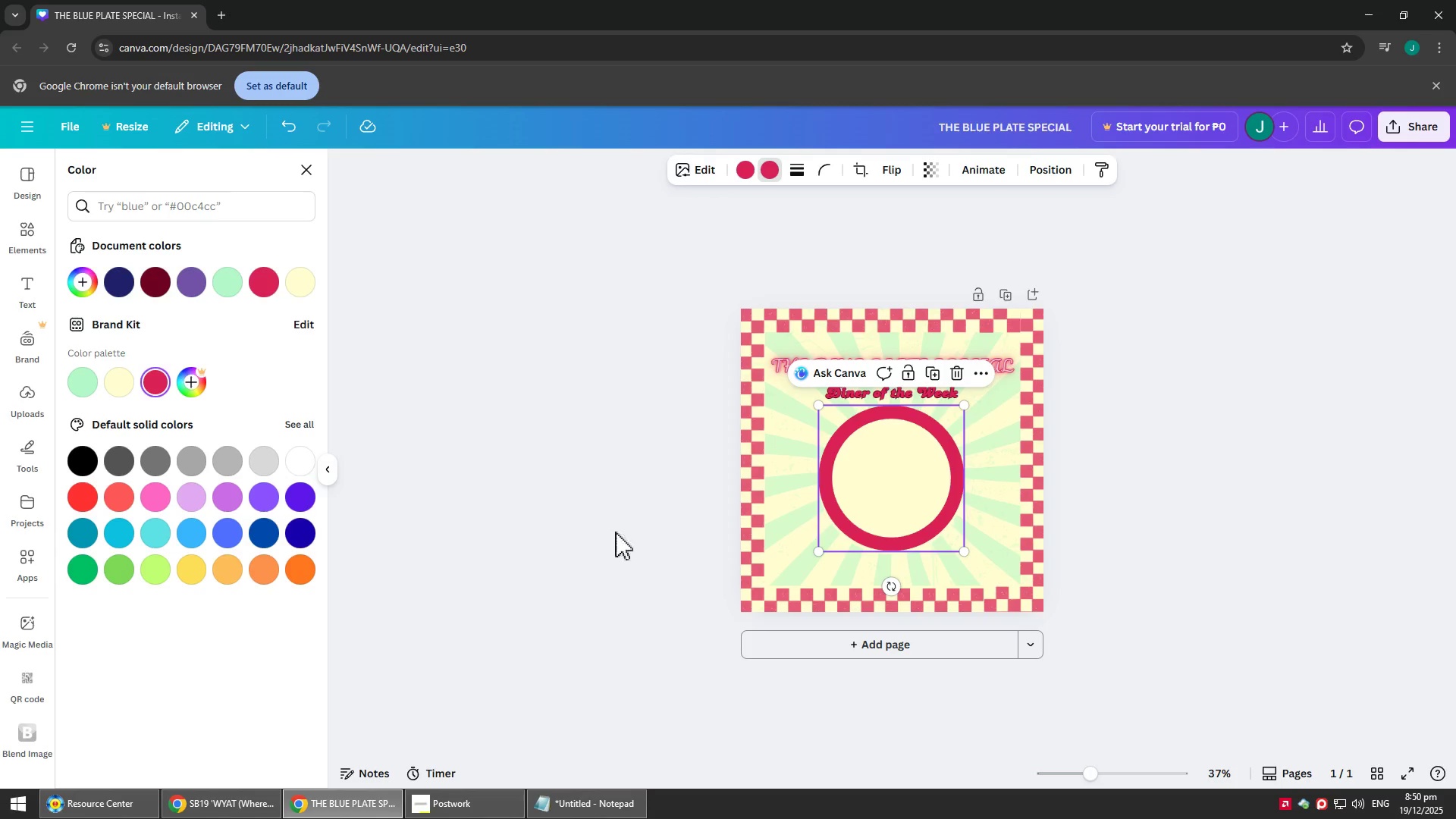 
double_click([627, 538])
 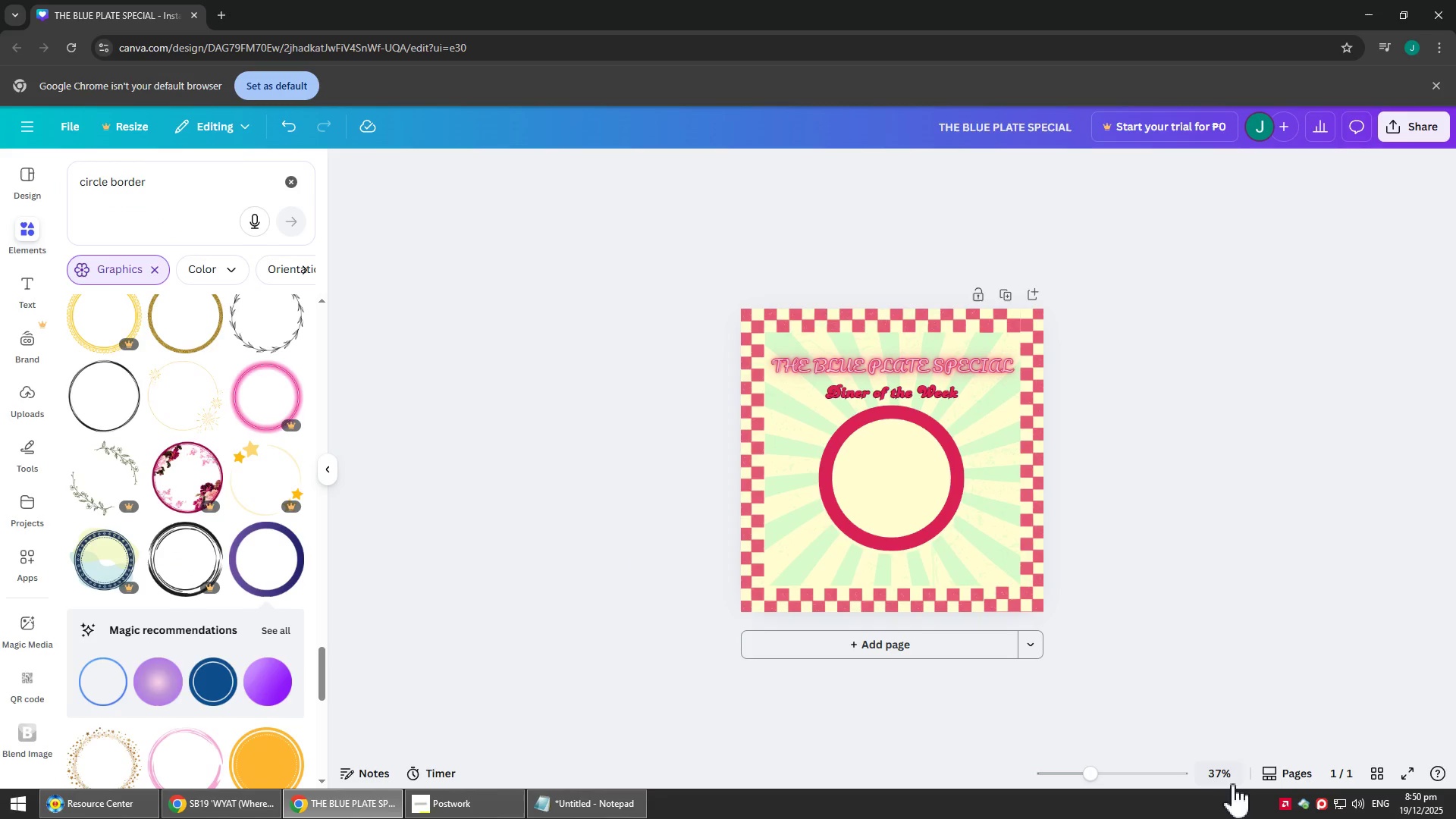 
left_click([1143, 765])
 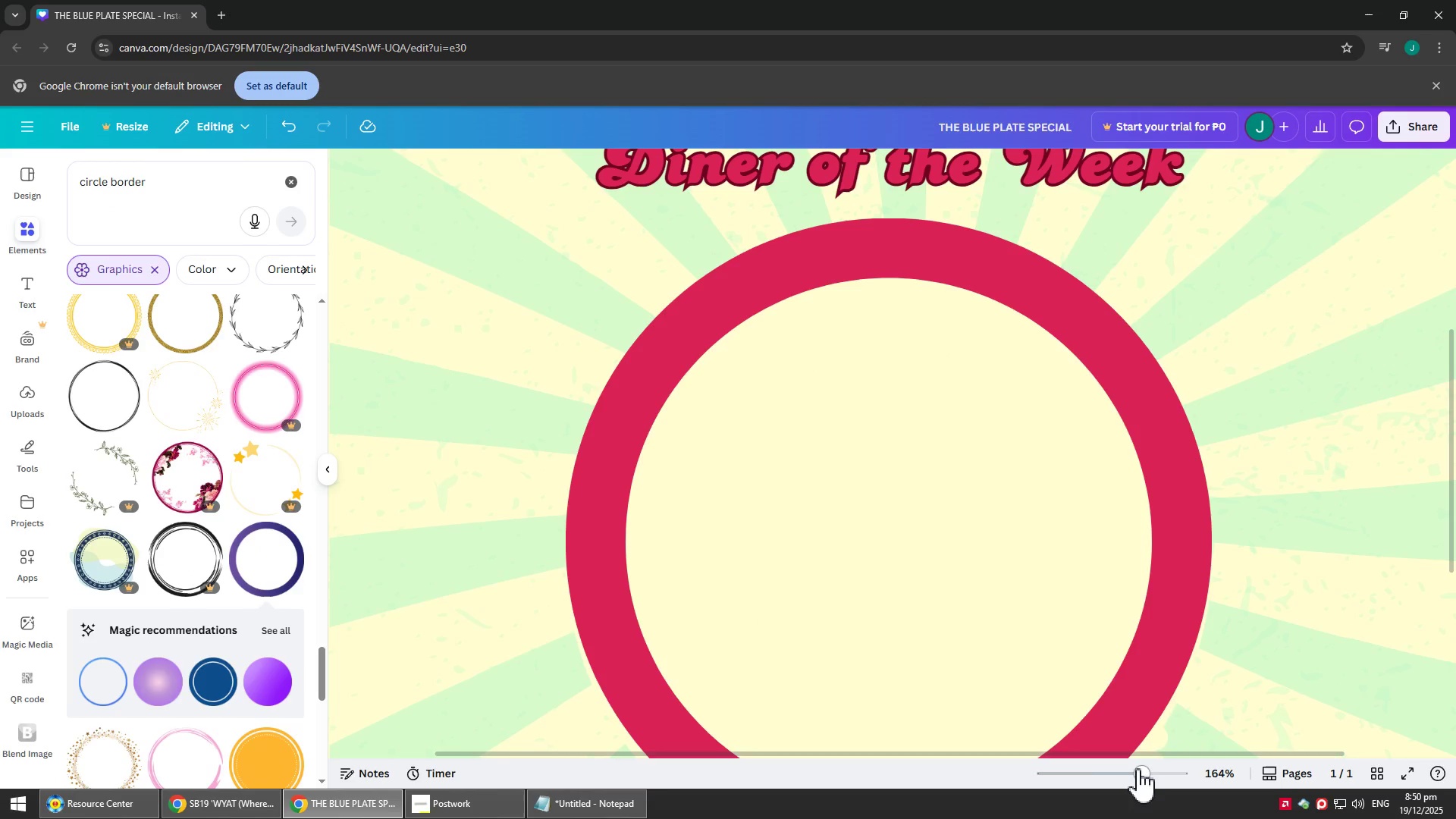 
scroll: coordinate [1137, 768], scroll_direction: down, amount: 2.0
 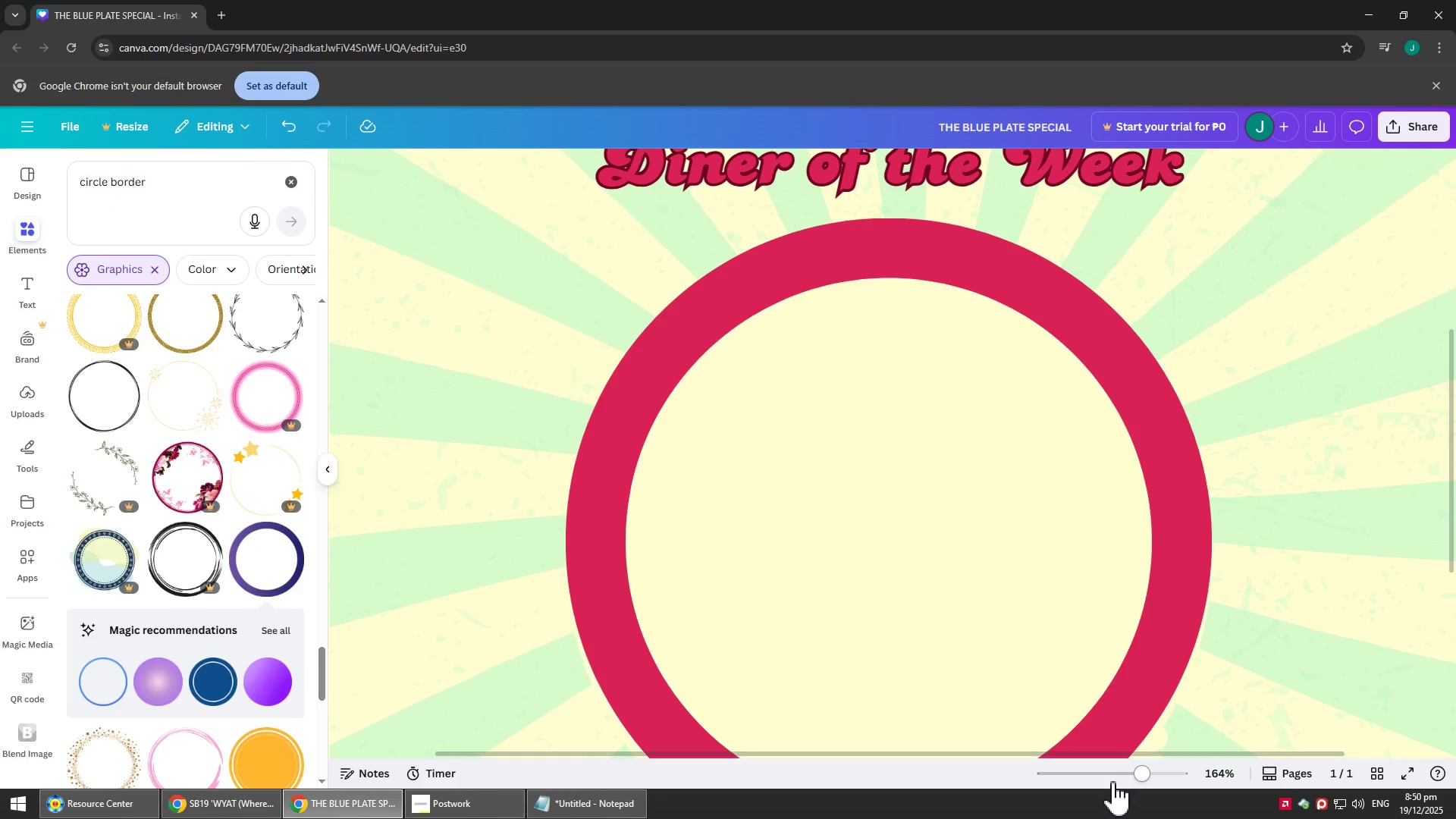 
left_click([1132, 769])
 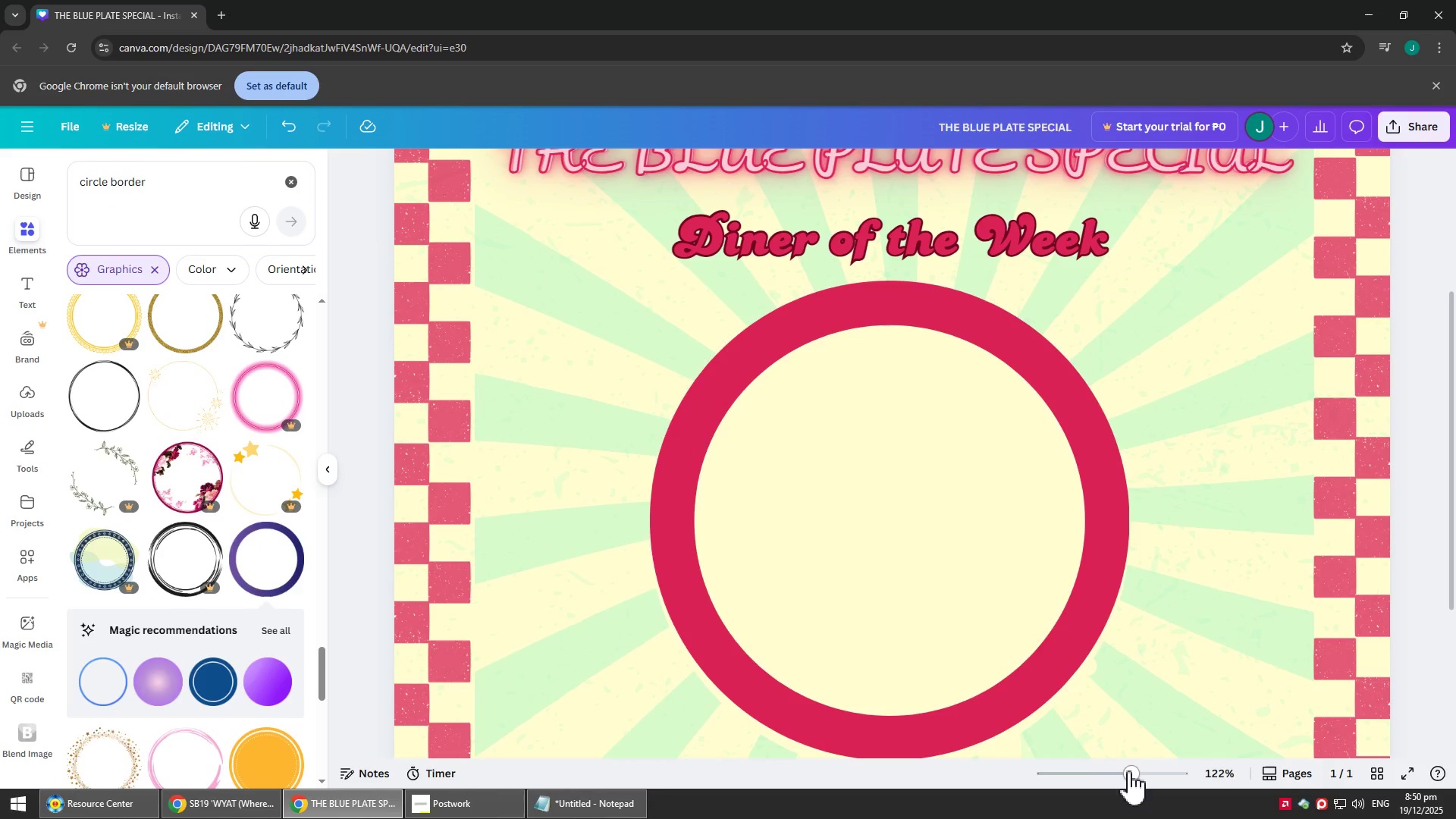 
scroll: coordinate [1045, 719], scroll_direction: down, amount: 3.0
 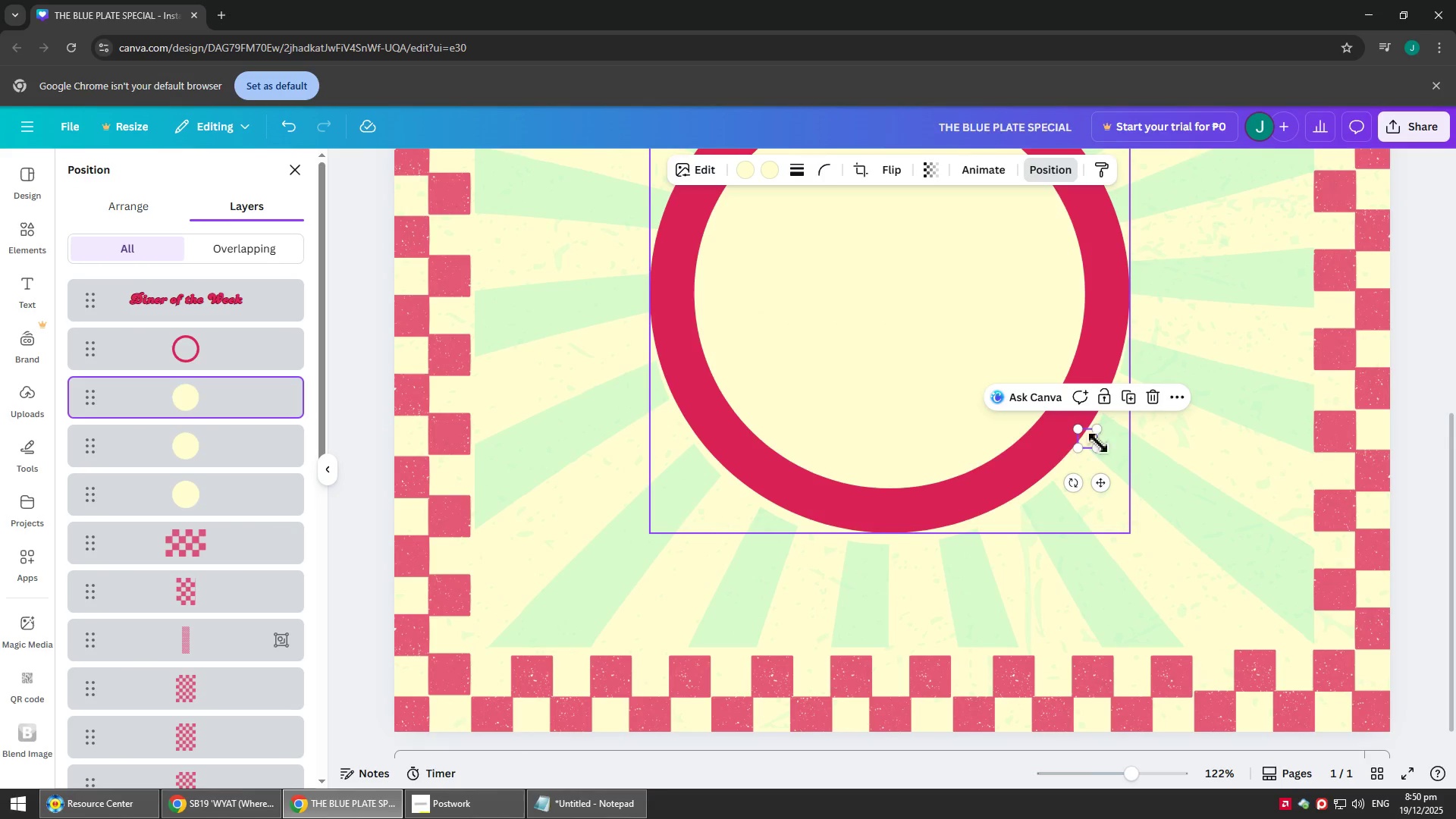 
wait(5.75)
 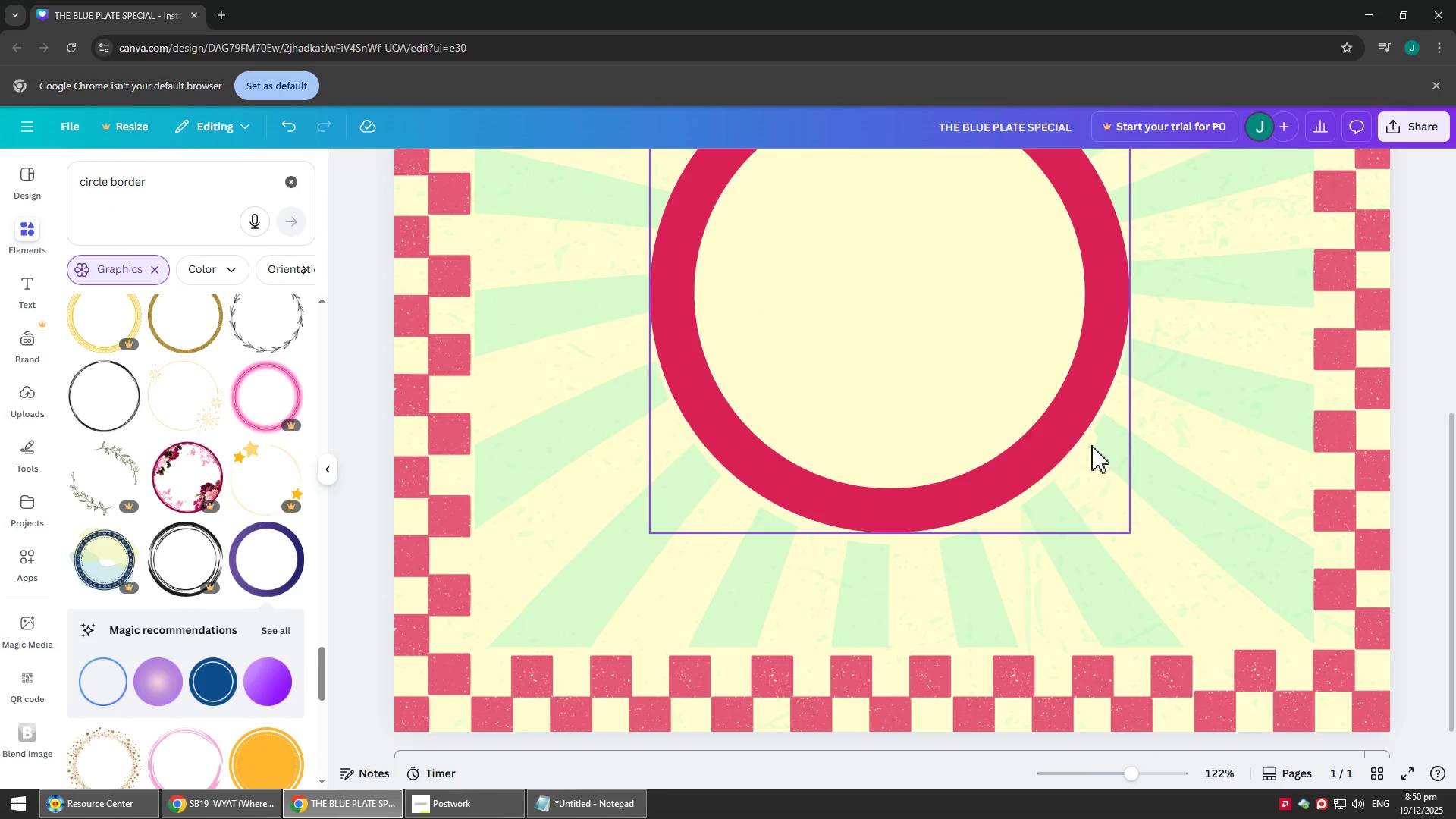 
left_click_drag(start_coordinate=[1098, 485], to_coordinate=[1087, 456])
 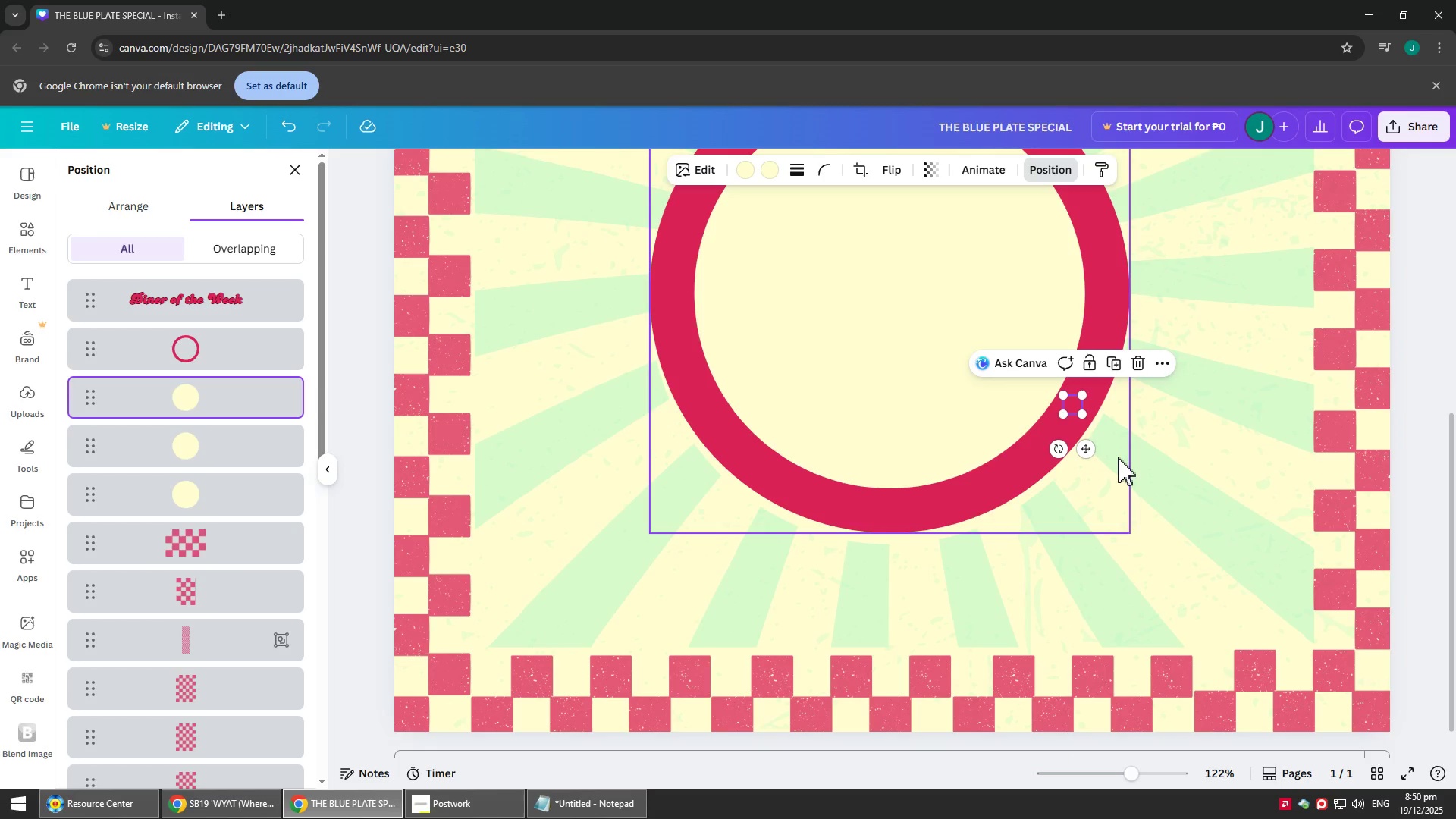 
key(Control+BracketLeft)
 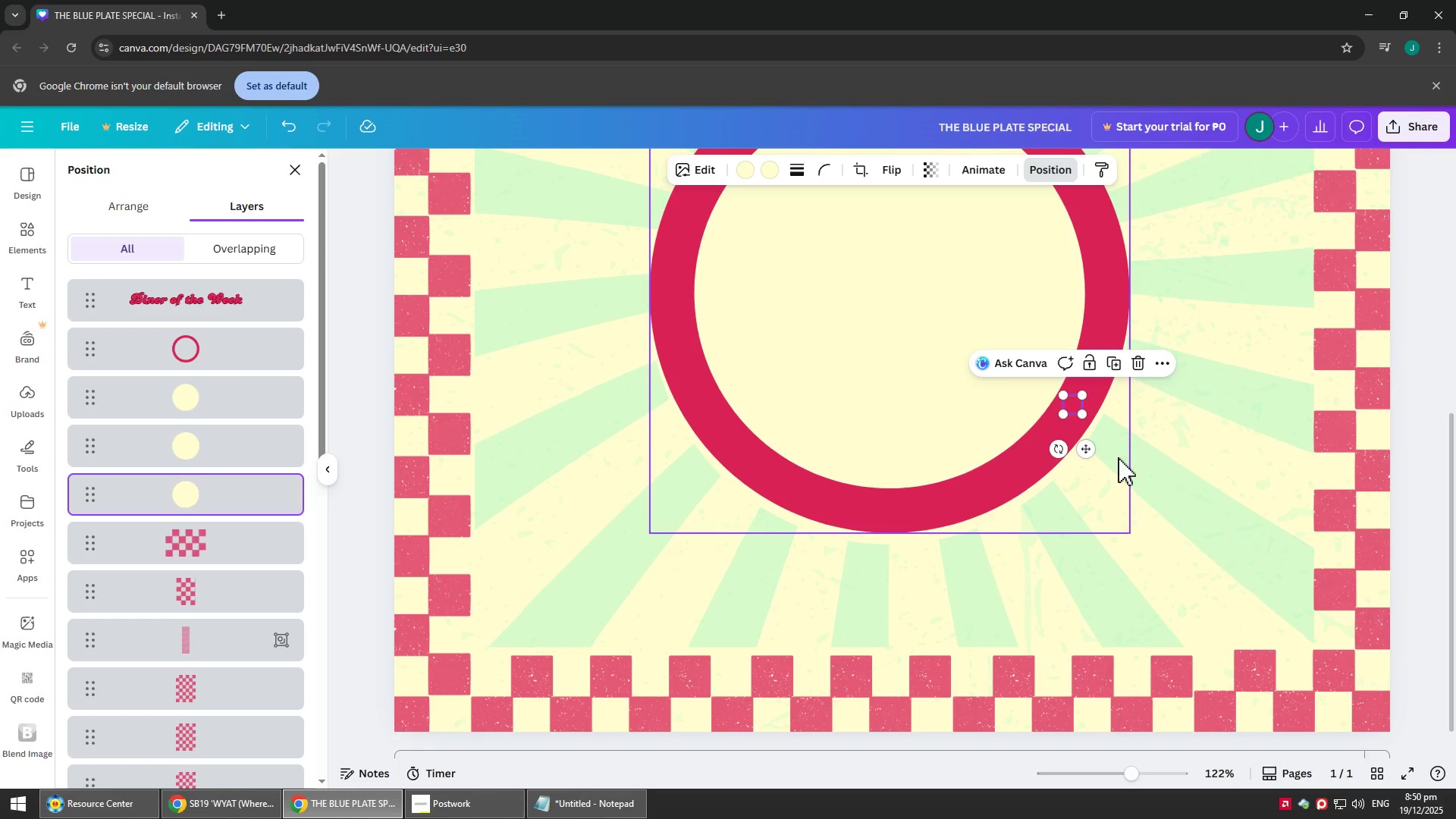 
key(Control+BracketLeft)
 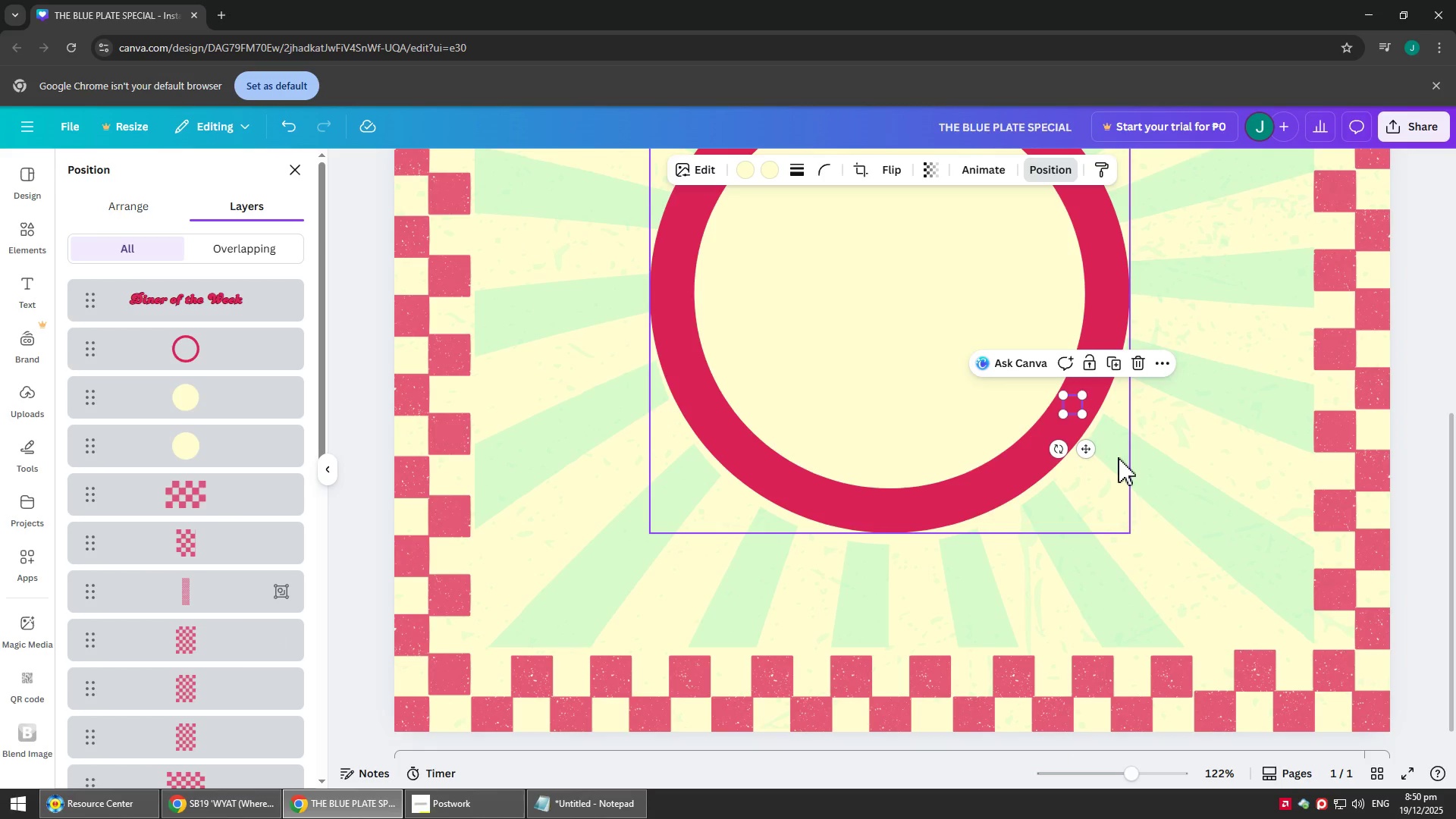 
key(Control+BracketRight)
 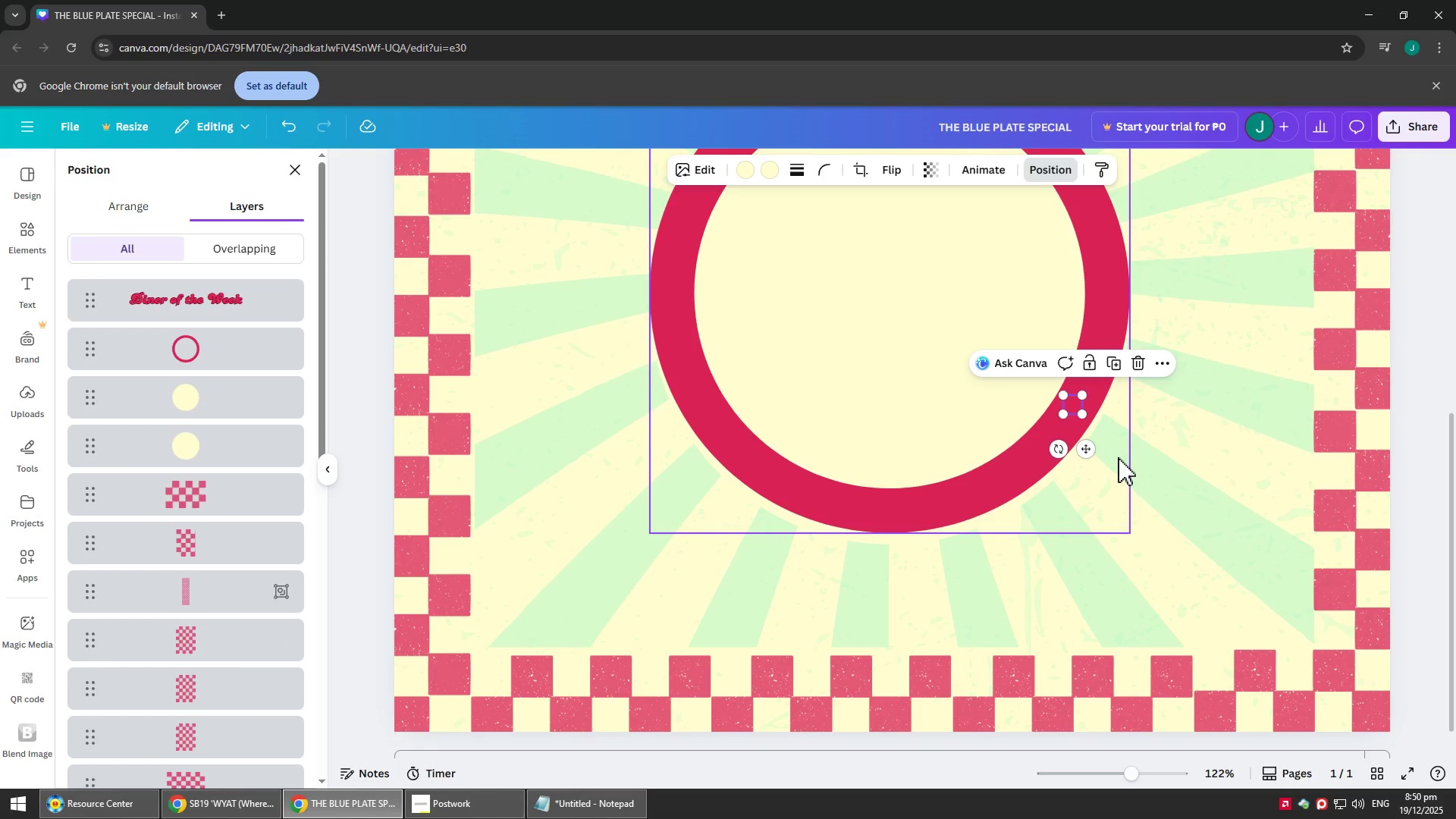 
key(Control+BracketRight)
 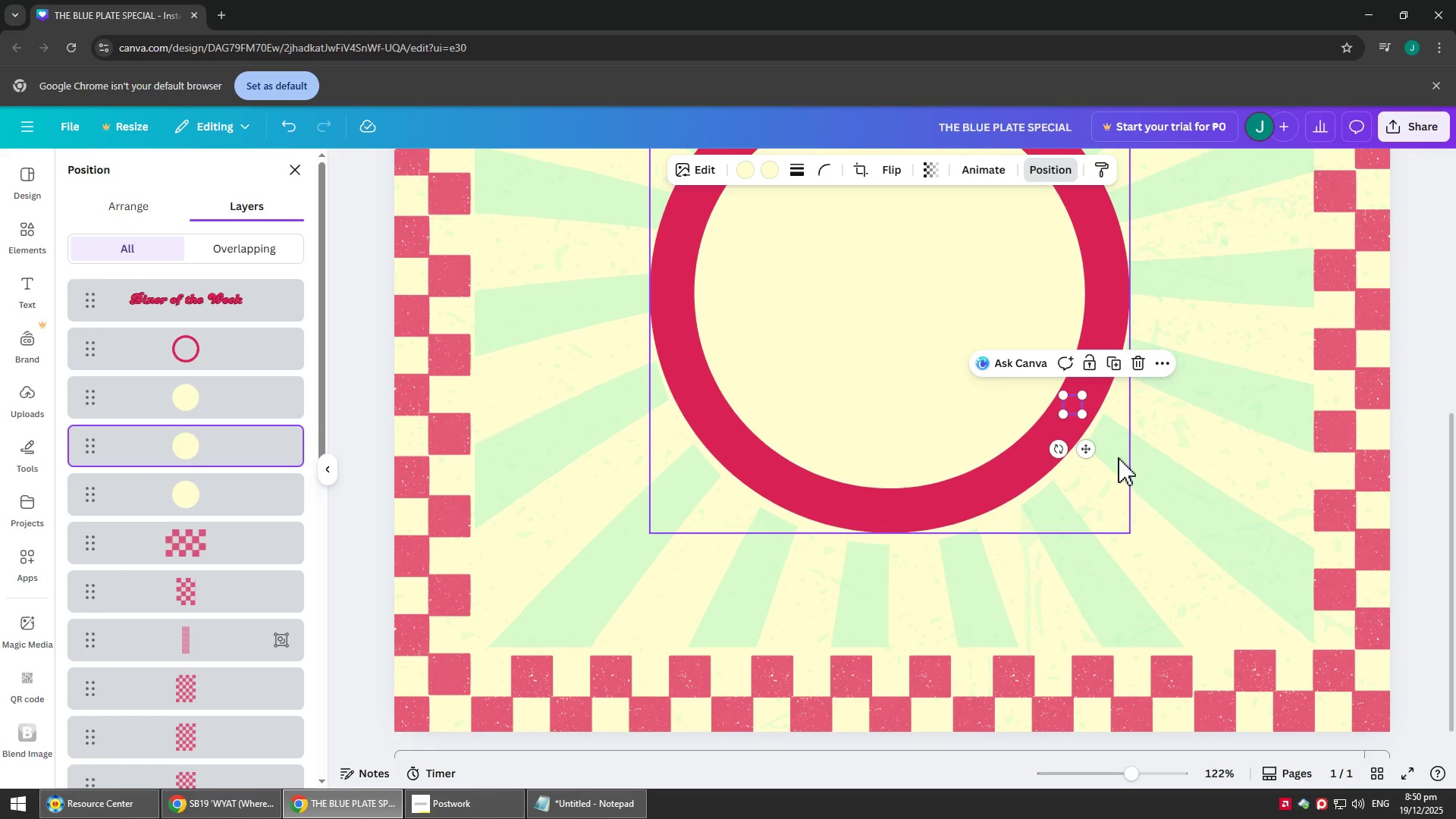 
key(Control+BracketRight)
 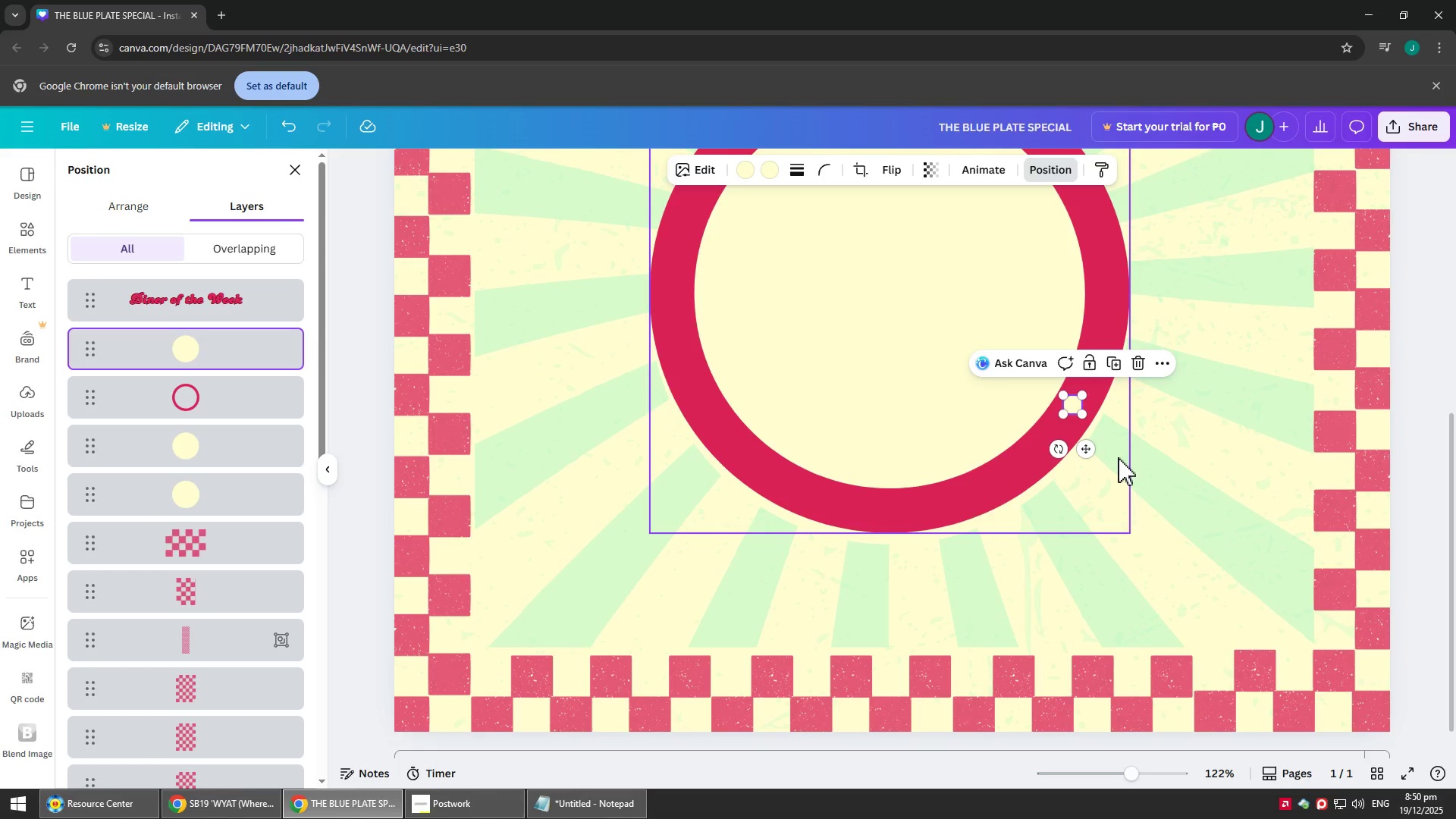 
key(Control+BracketRight)
 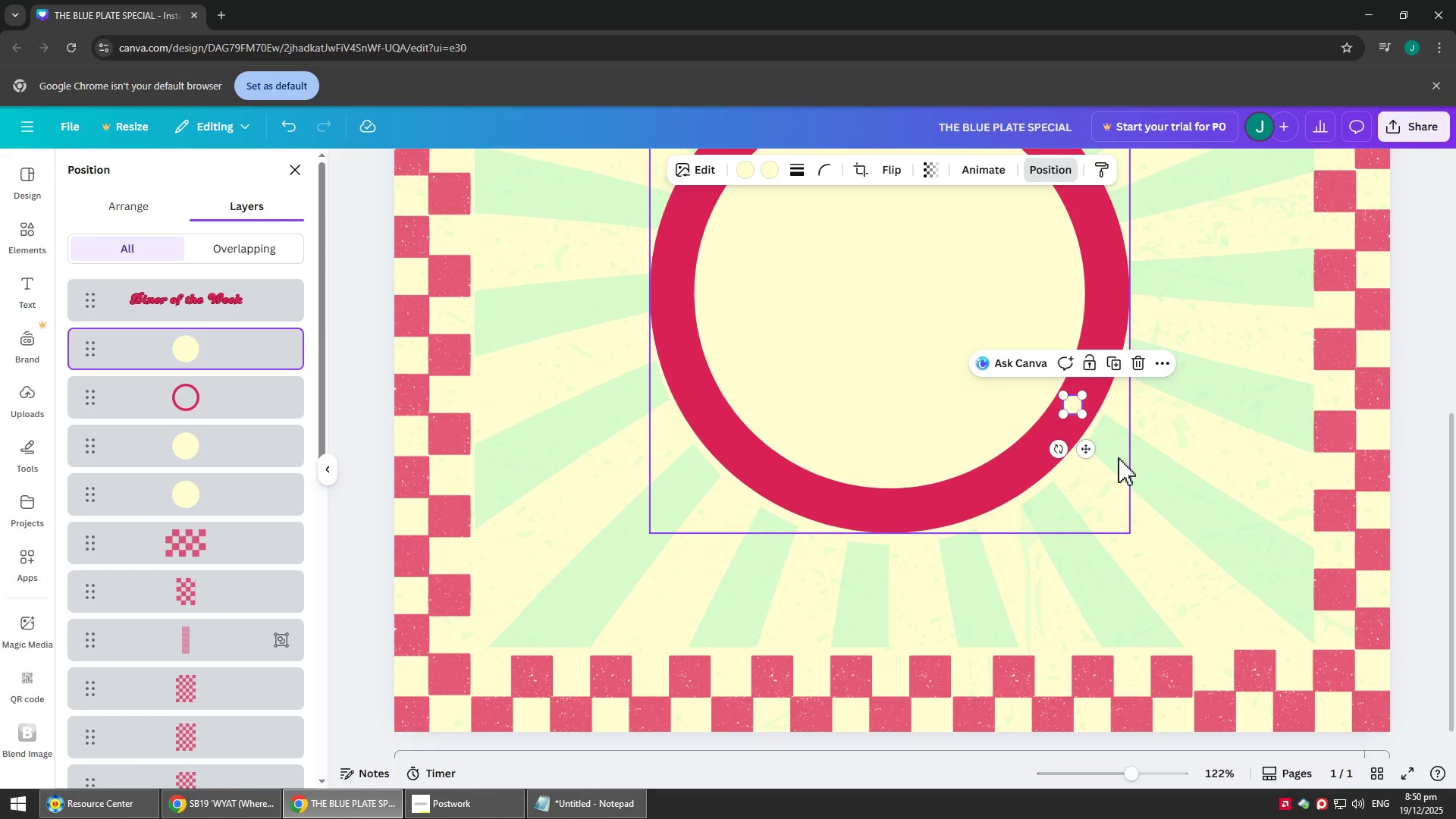 
key(Control+BracketRight)
 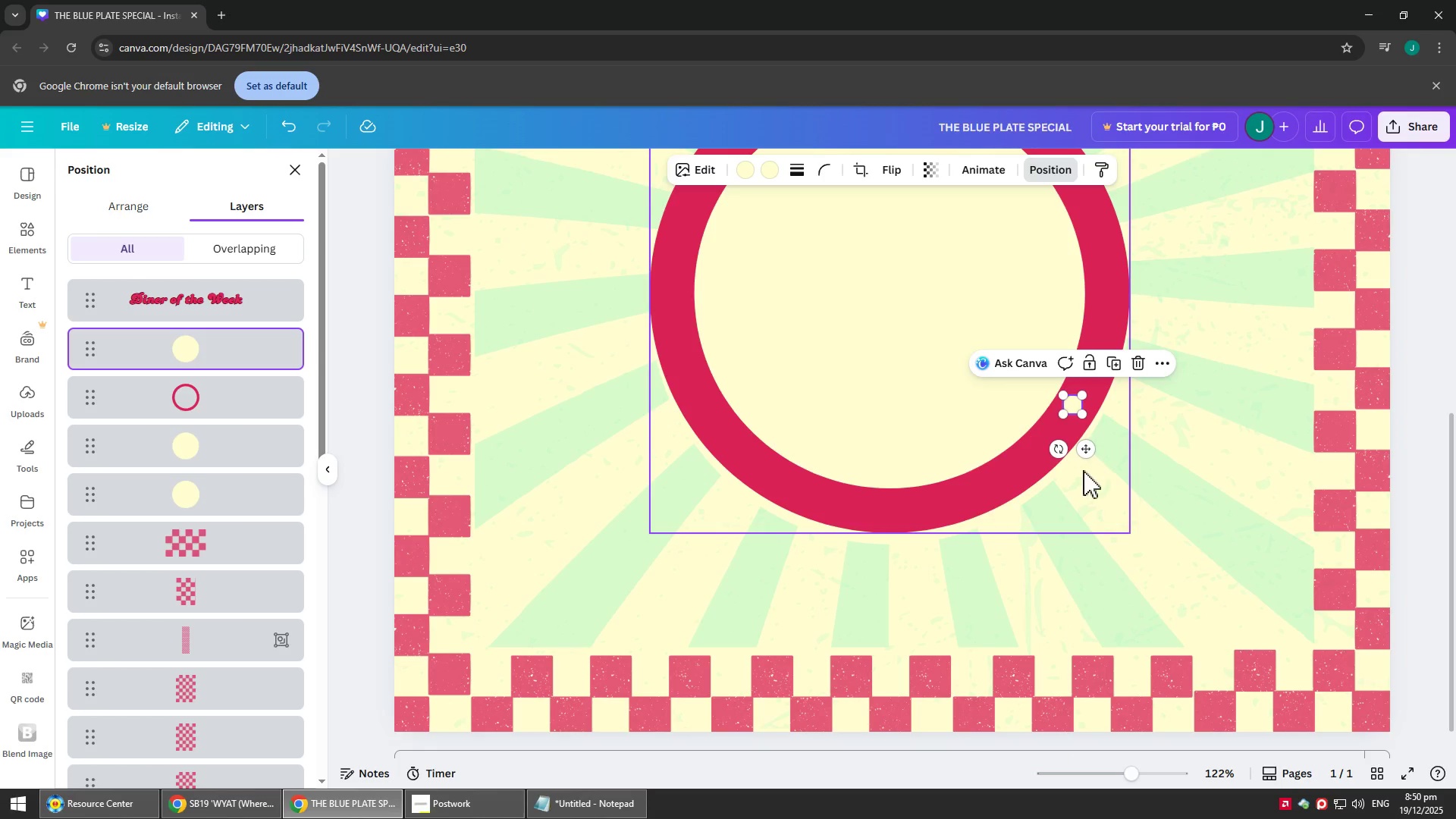 
left_click_drag(start_coordinate=[1094, 450], to_coordinate=[1097, 460])
 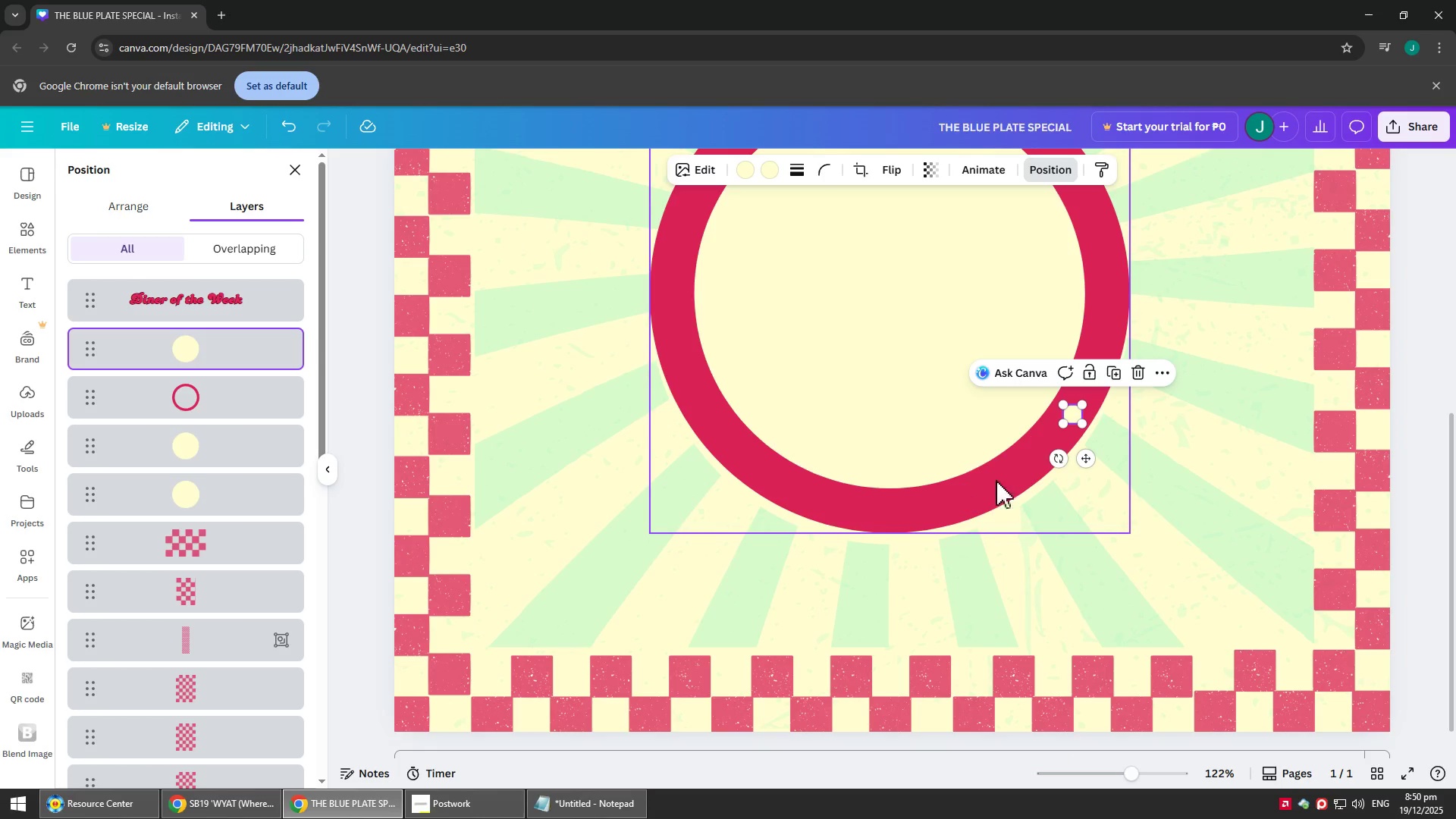 
key(Control+C)
 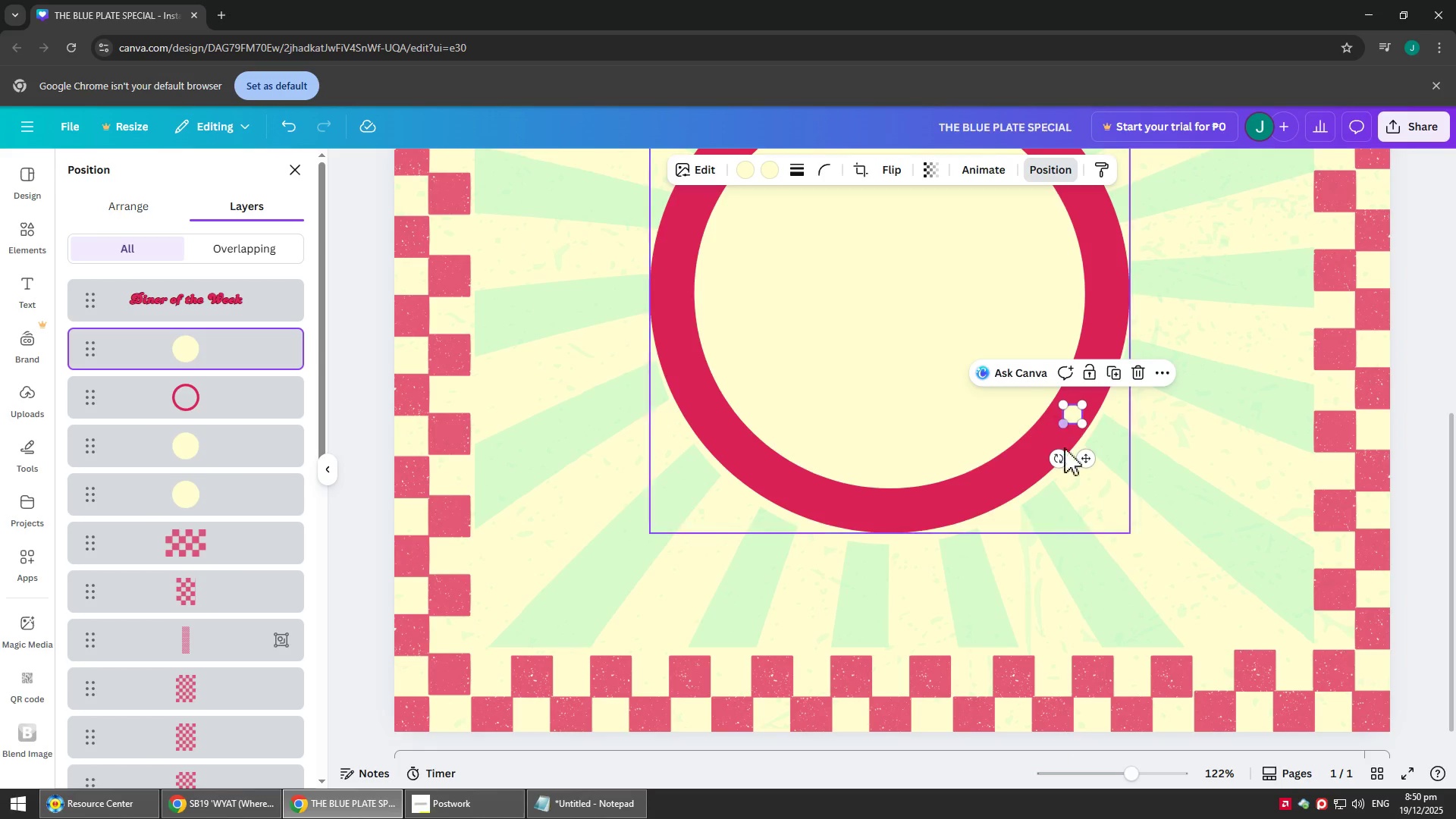 
key(Control+V)
 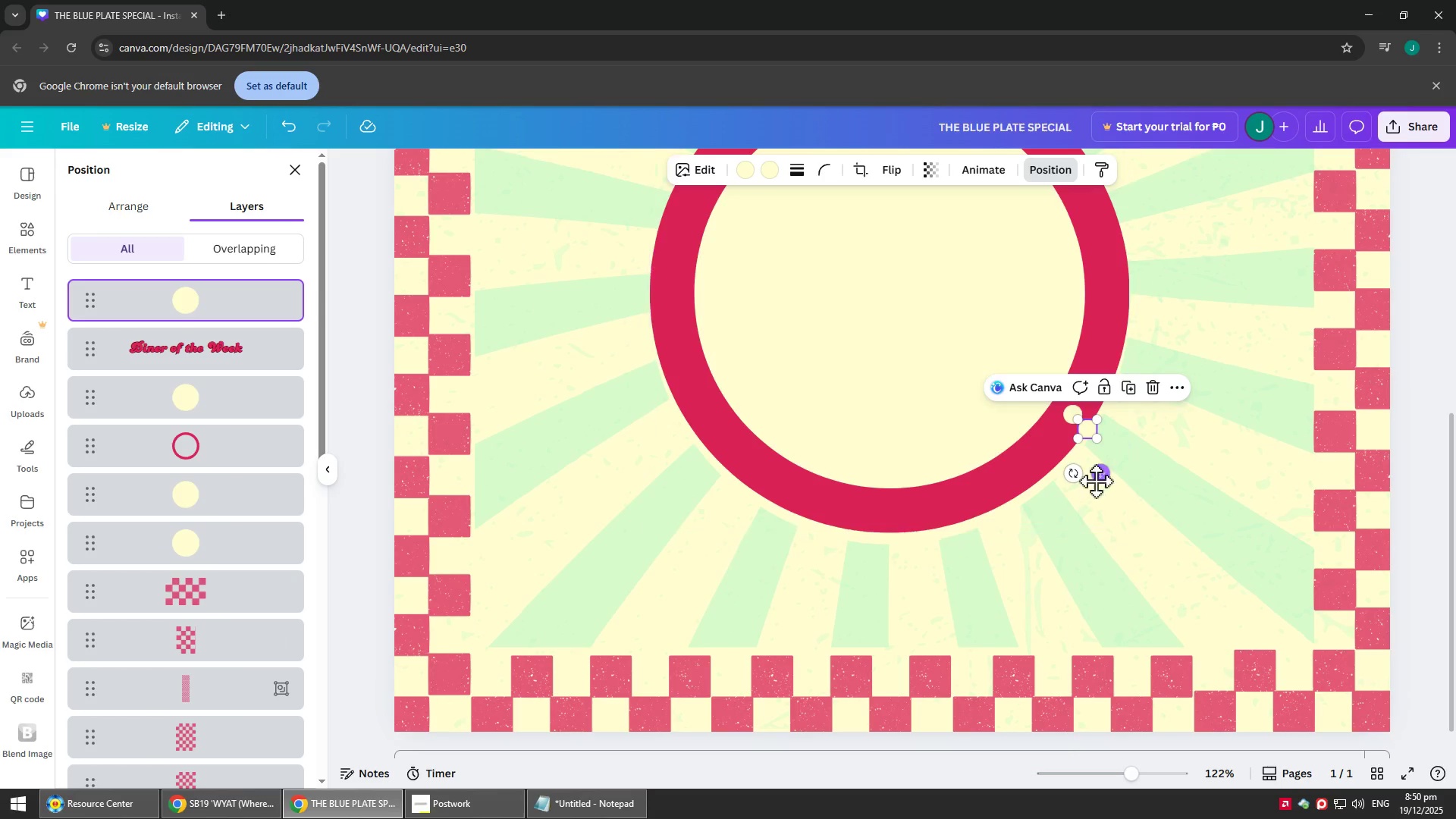 
left_click_drag(start_coordinate=[1097, 481], to_coordinate=[1034, 514])
 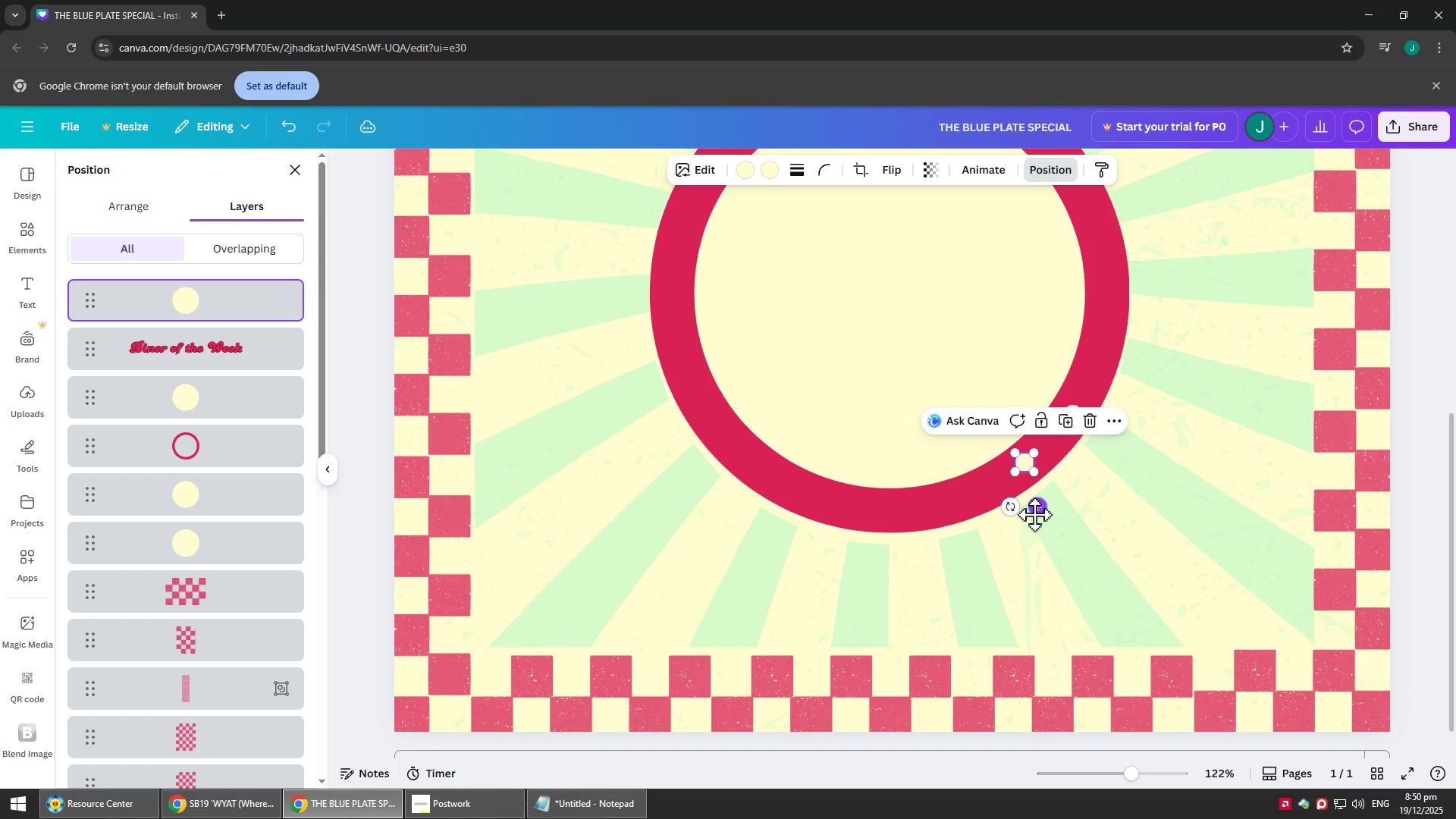 
key(Control+C)
 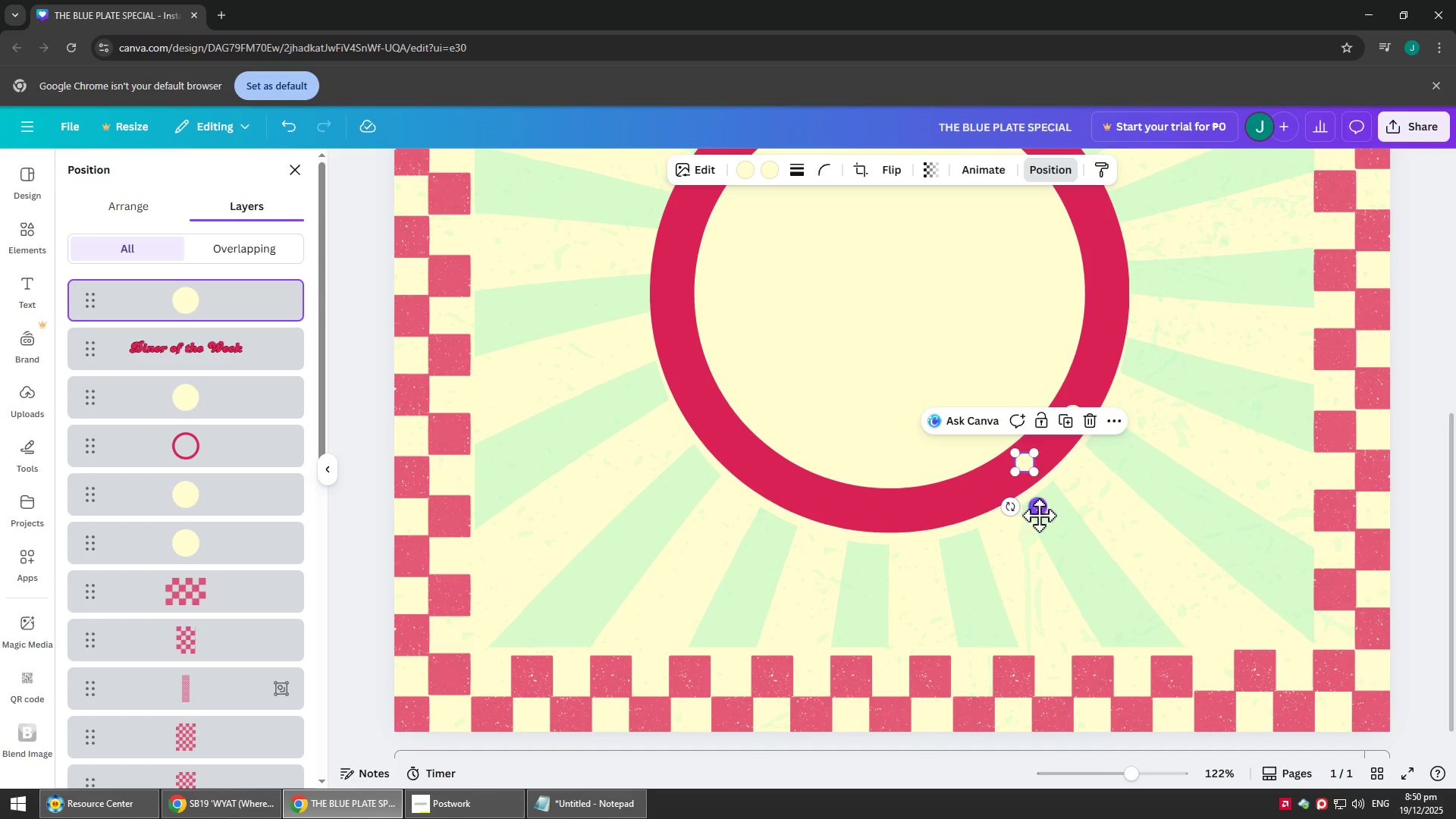 
key(Control+V)
 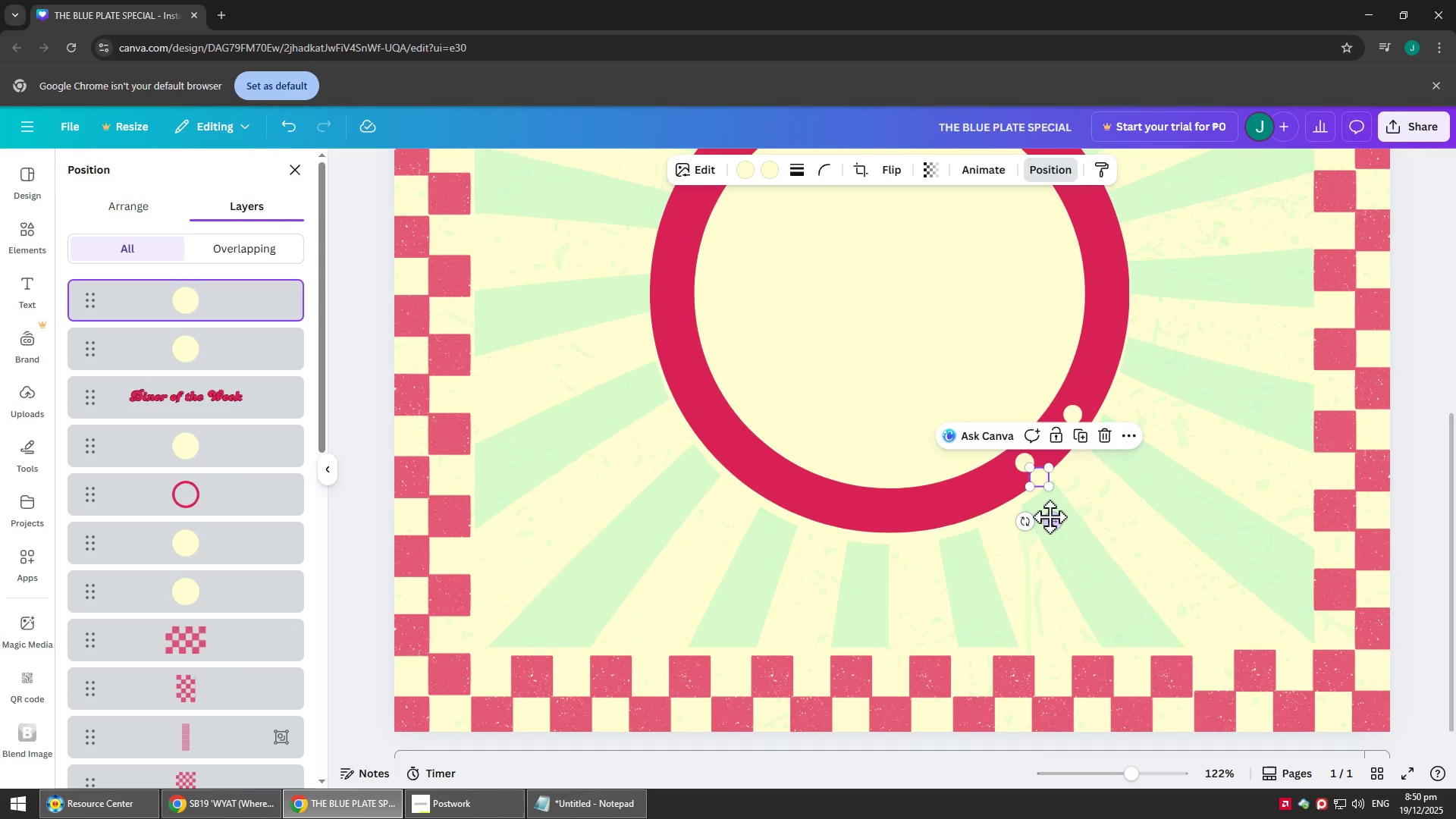 
left_click_drag(start_coordinate=[1052, 522], to_coordinate=[965, 547])
 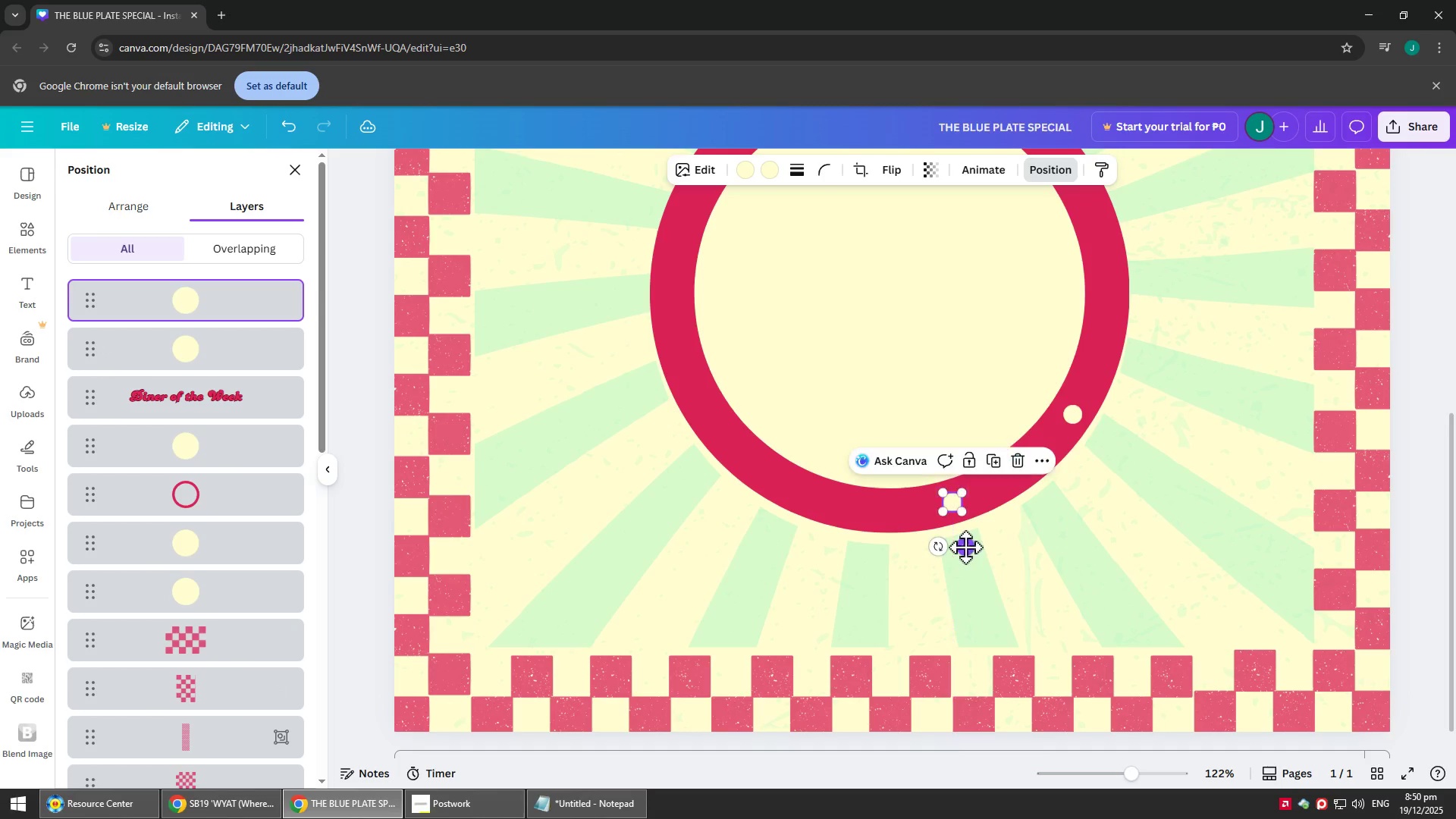 
key(Control+C)
 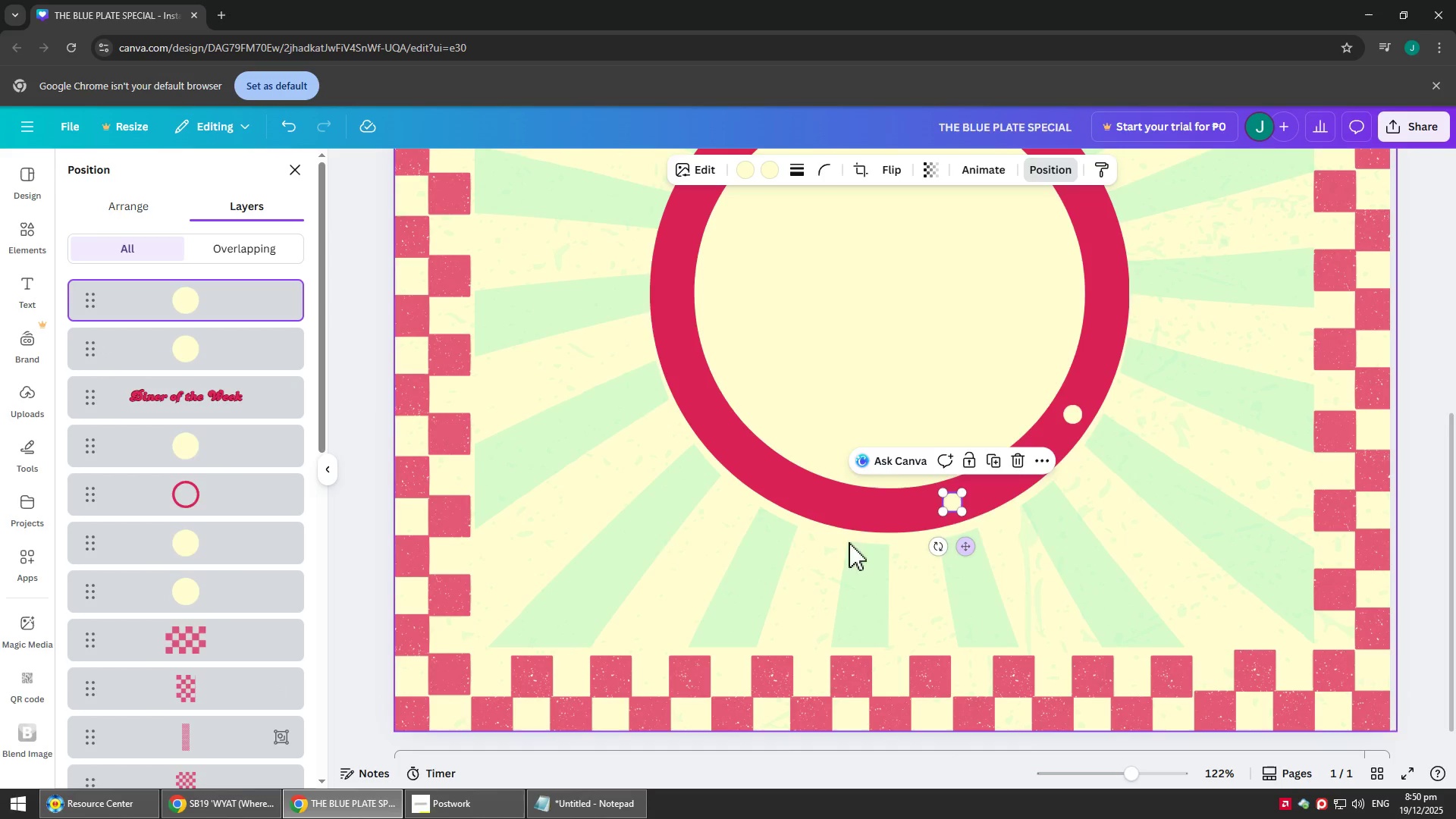 
key(Control+V)
 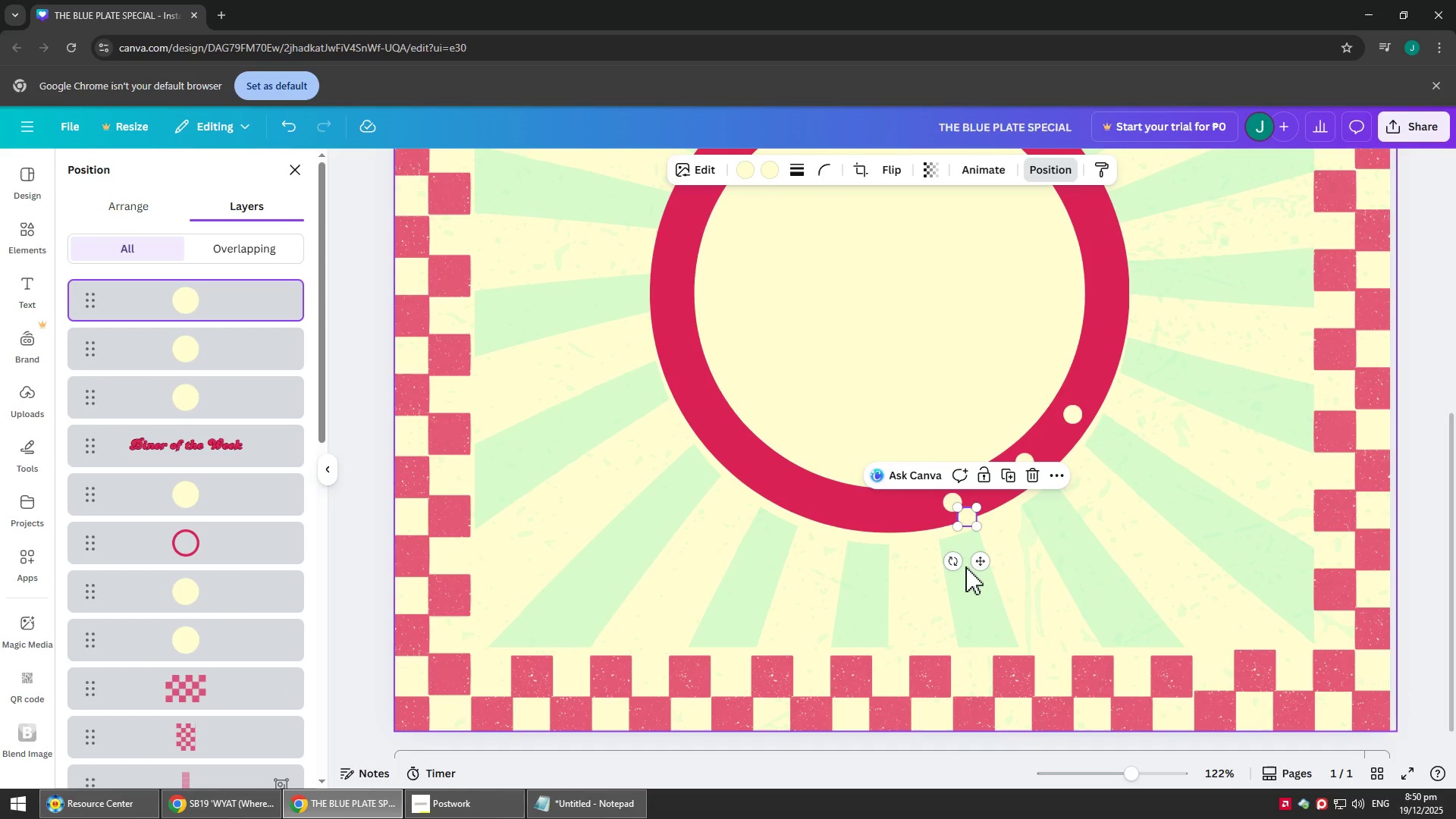 
left_click_drag(start_coordinate=[982, 564], to_coordinate=[883, 557])
 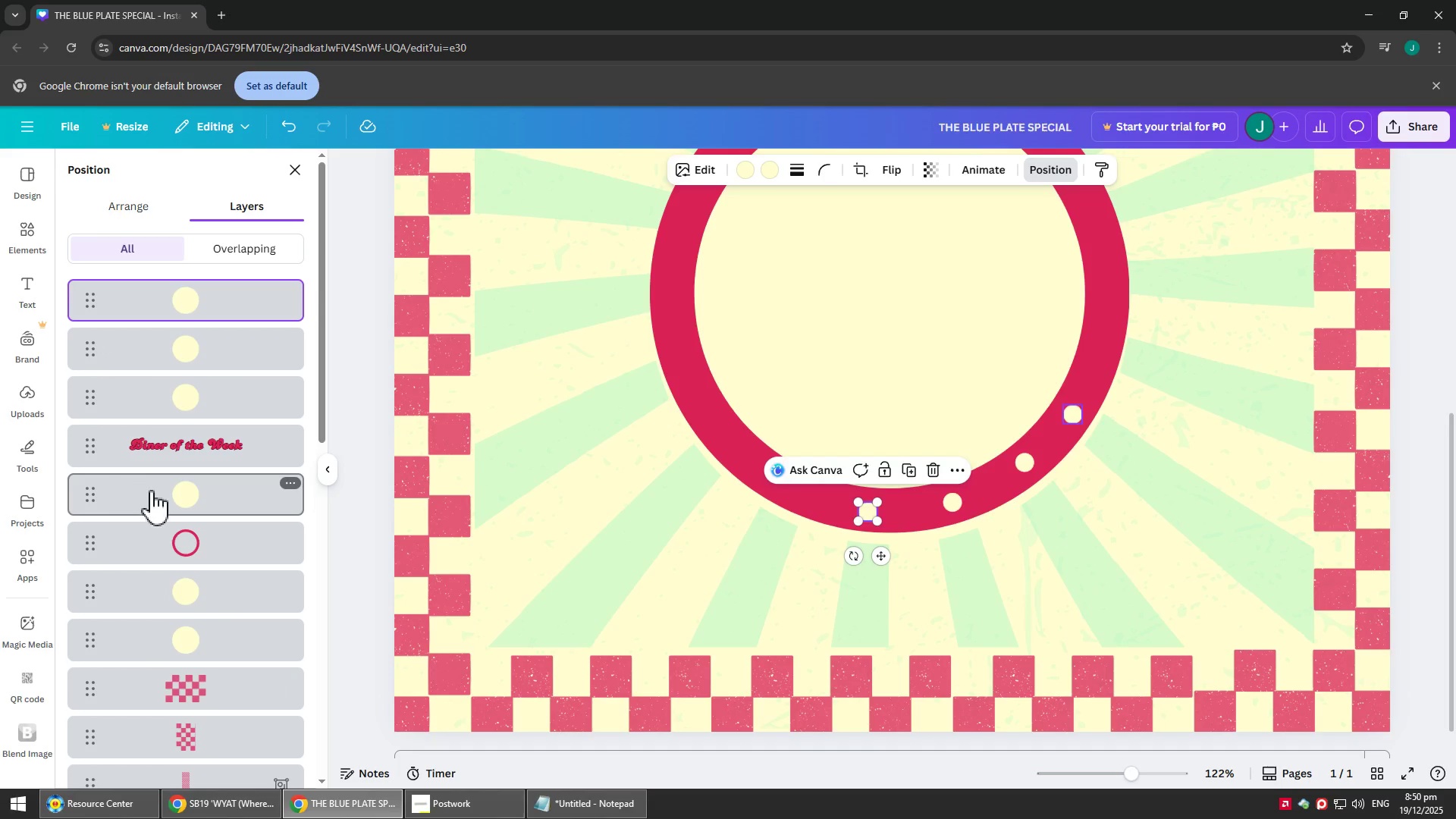 
left_click([150, 490])
 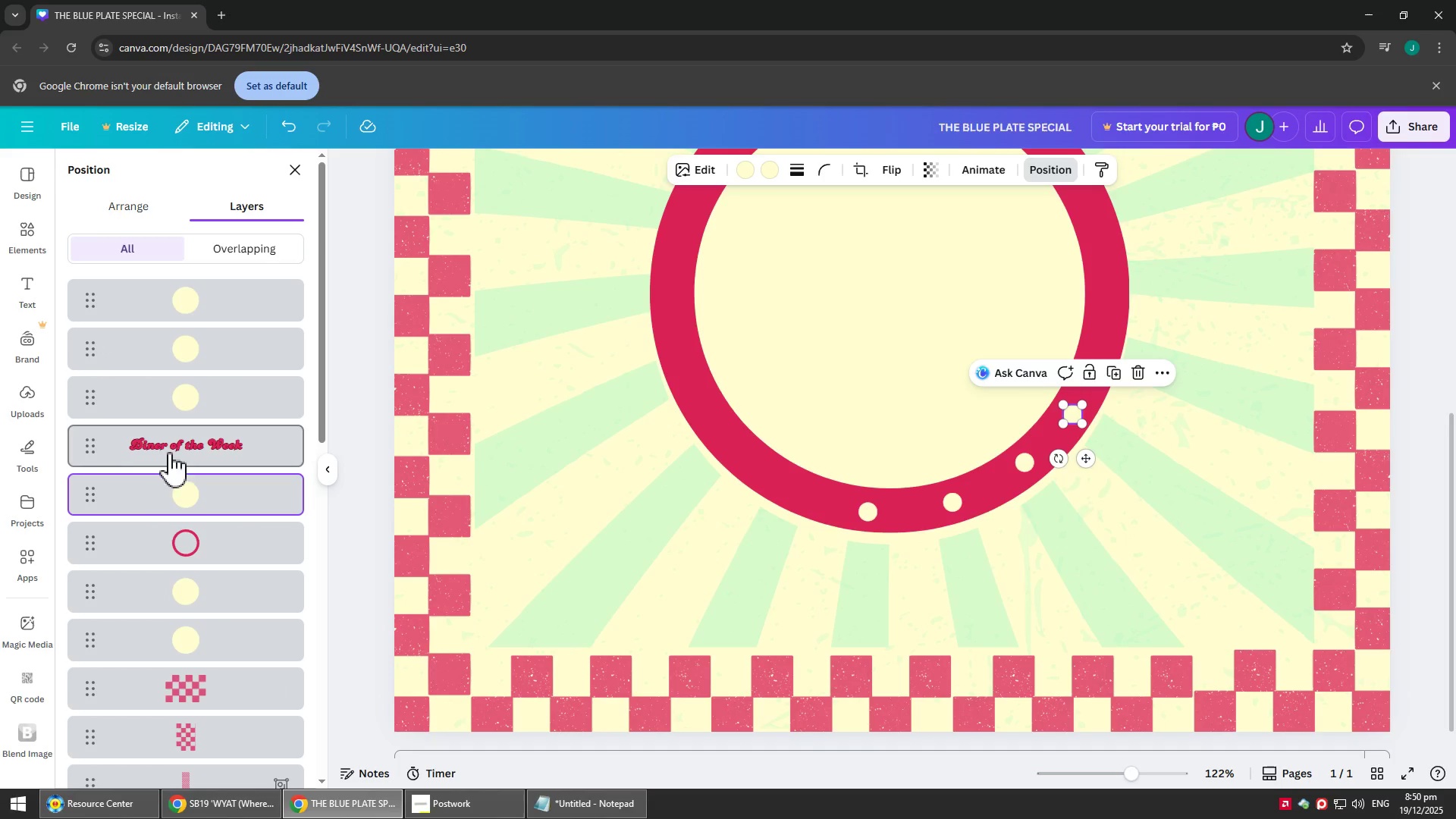 
left_click([151, 592])
 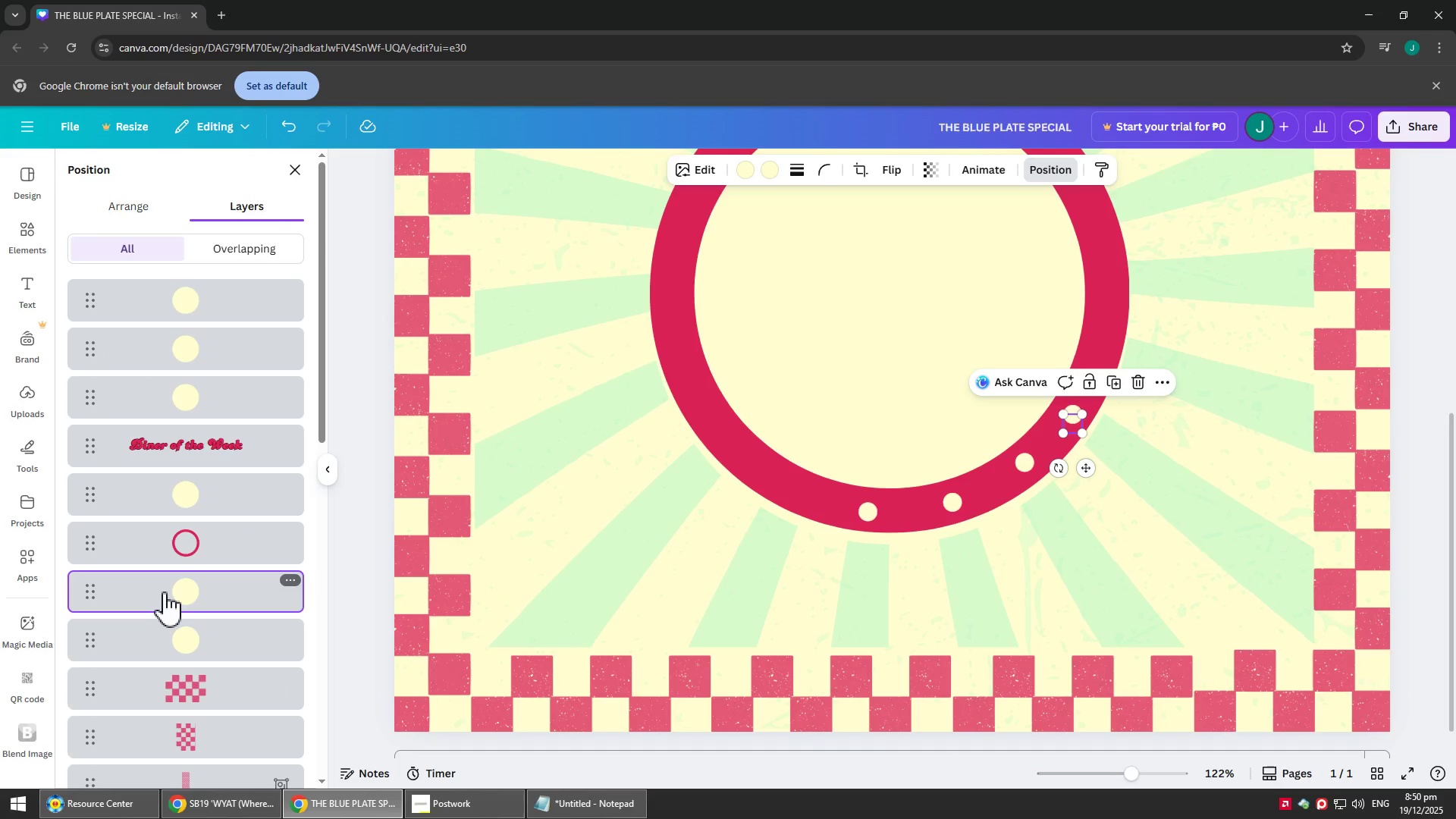 
left_click_drag(start_coordinate=[163, 592], to_coordinate=[175, 518])
 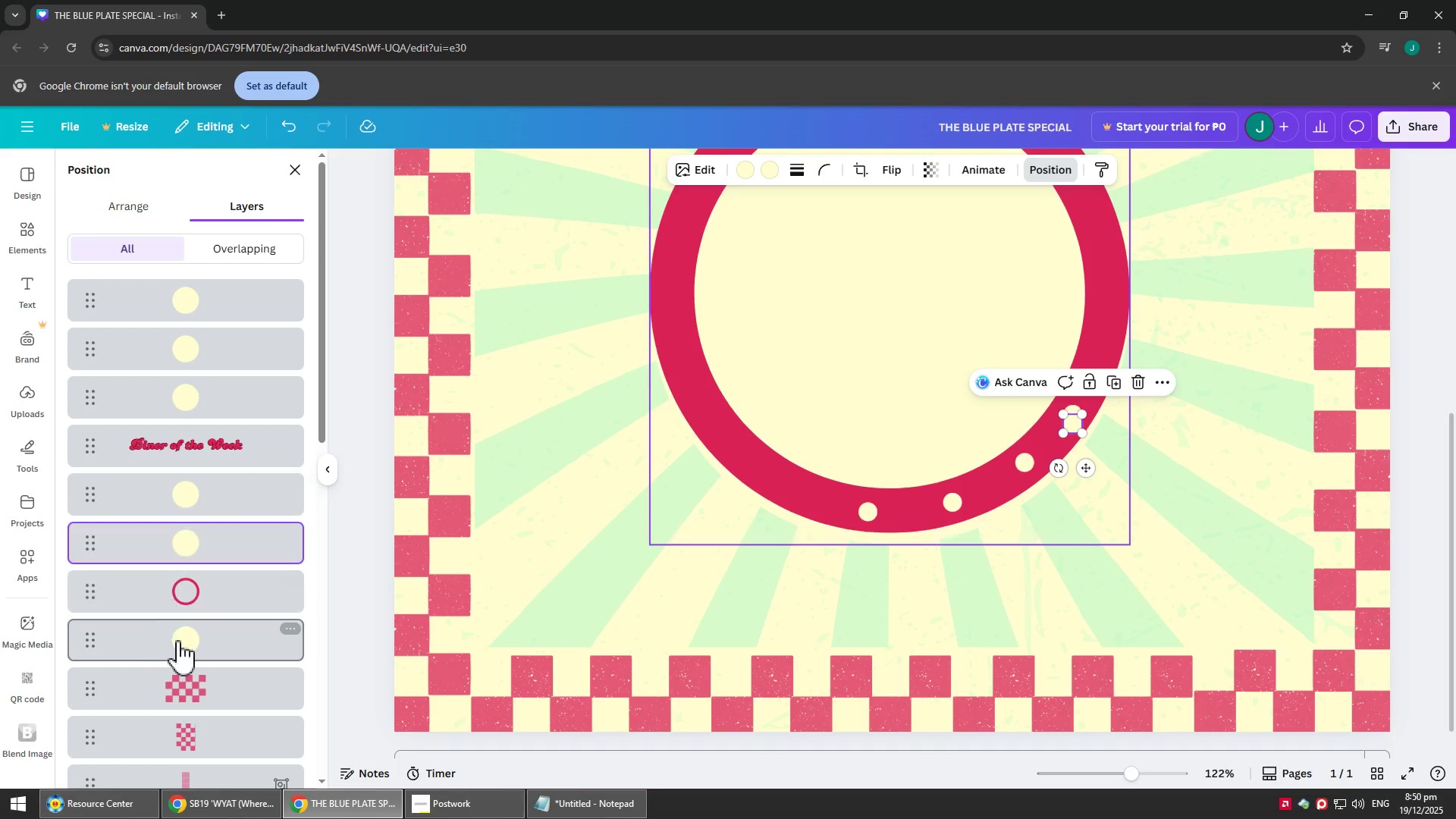 
left_click_drag(start_coordinate=[177, 642], to_coordinate=[189, 556])
 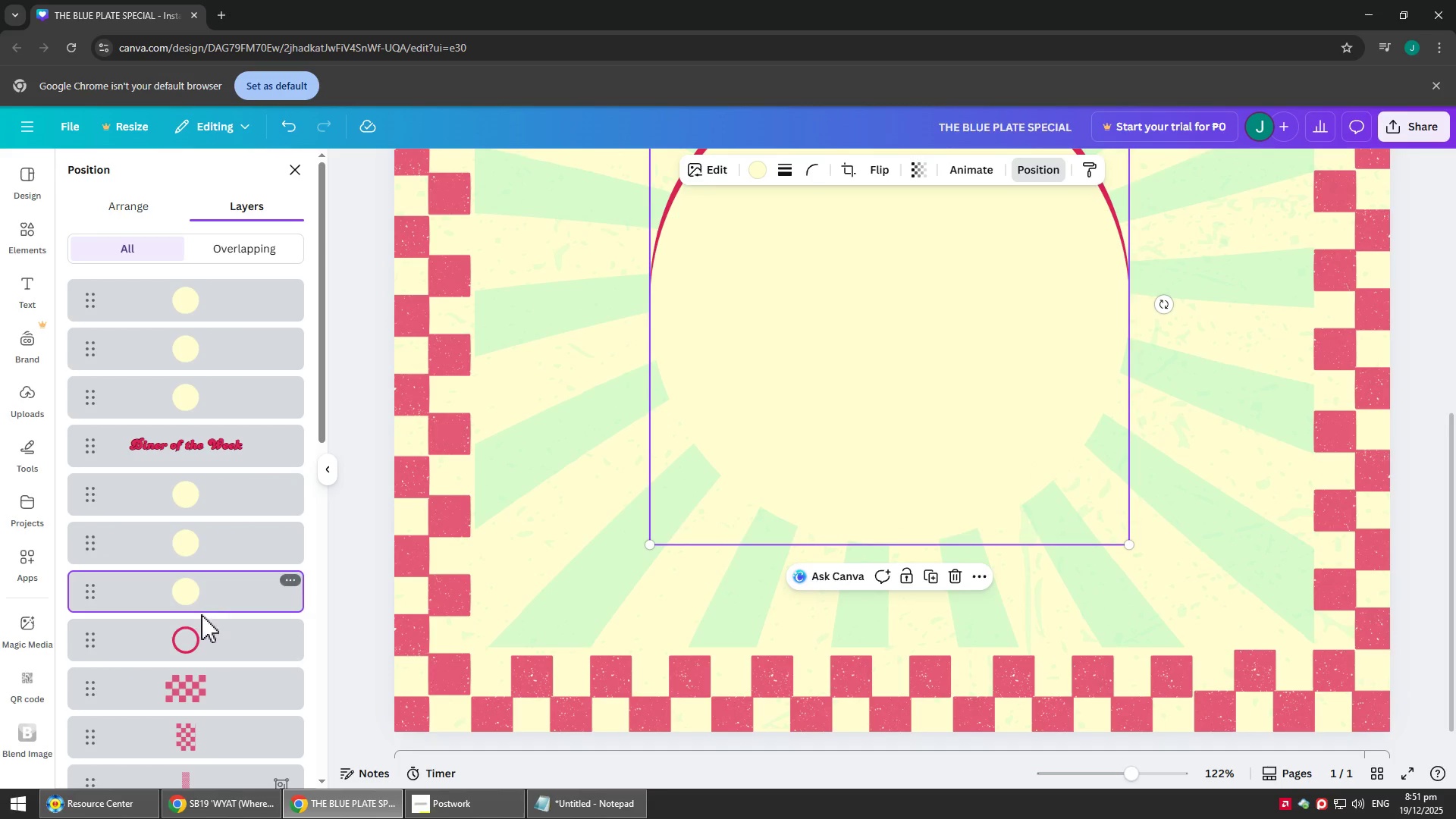 
left_click_drag(start_coordinate=[205, 588], to_coordinate=[190, 668])
 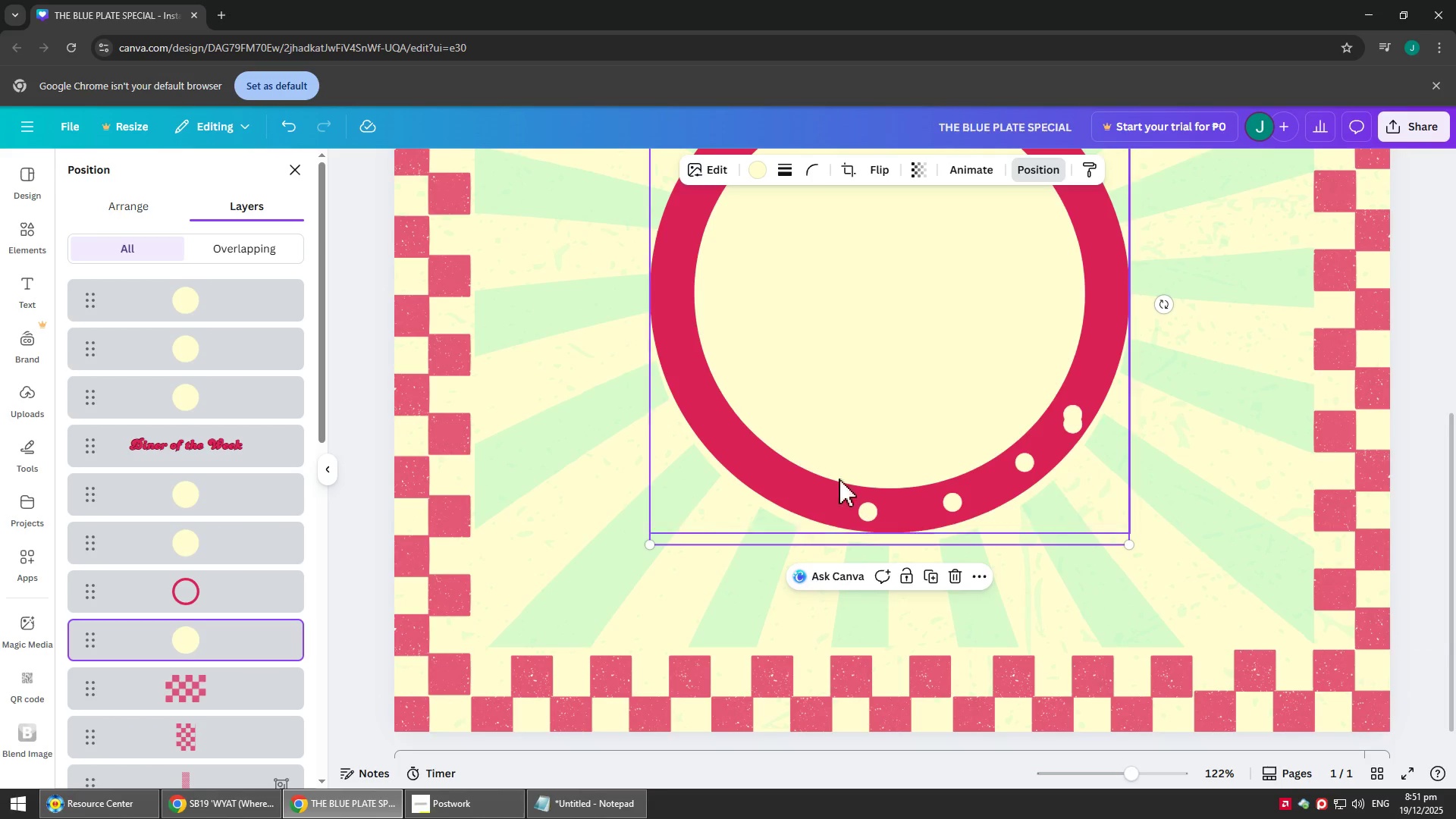 
left_click_drag(start_coordinate=[1070, 411], to_coordinate=[1091, 375])
 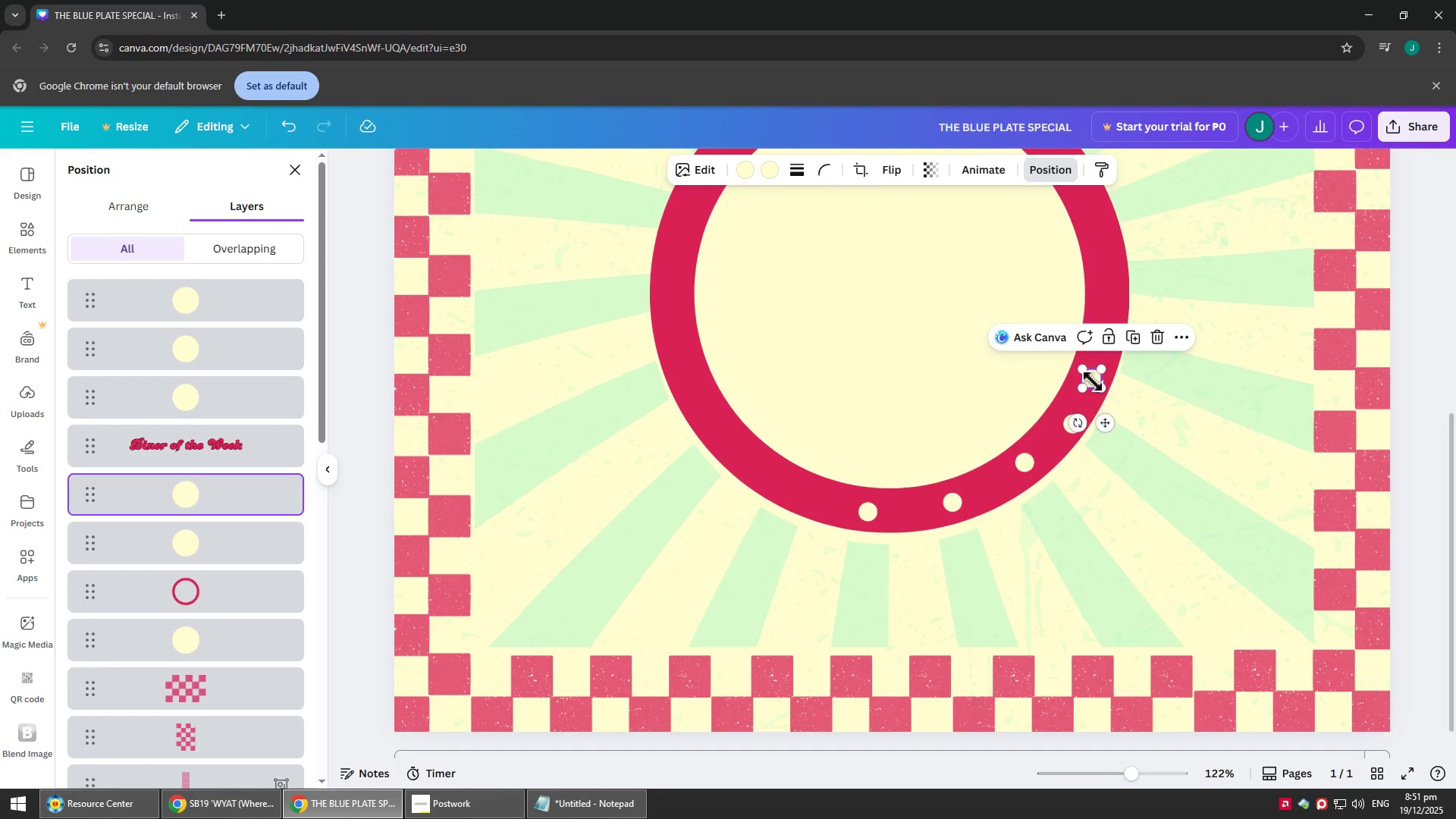 
key(Control+C)
 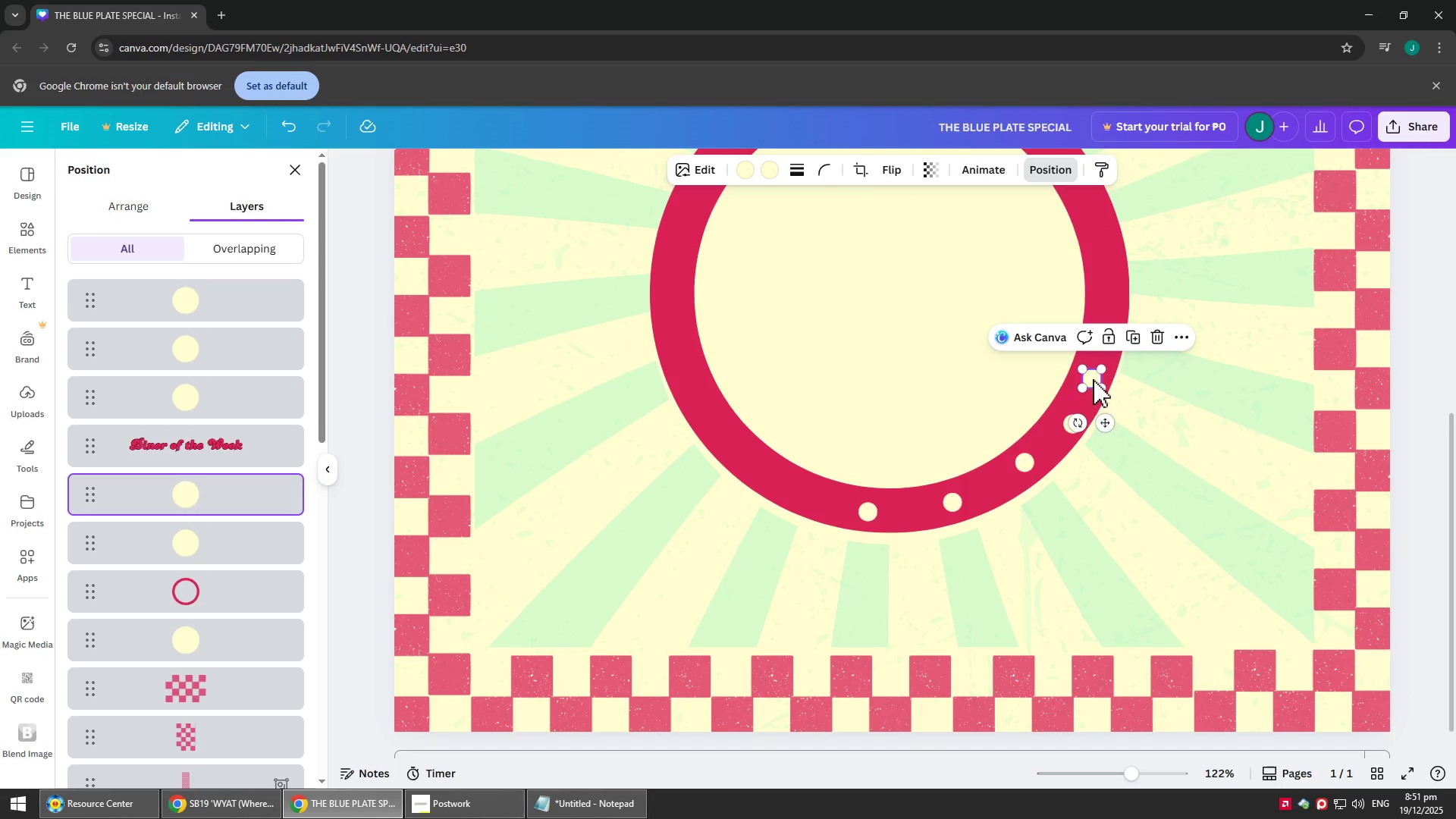 
key(Control+V)
 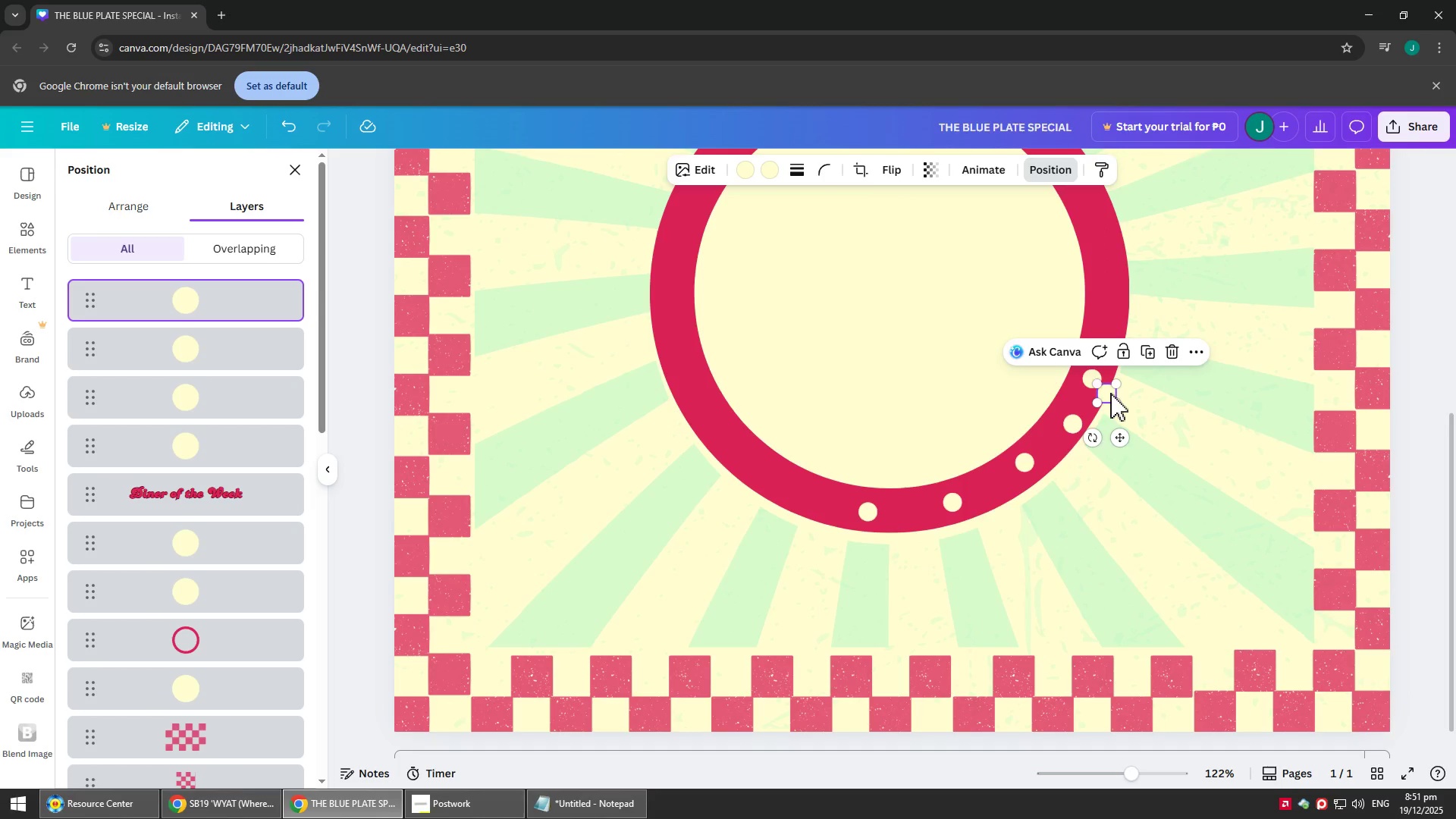 
left_click_drag(start_coordinate=[1109, 394], to_coordinate=[1104, 337])
 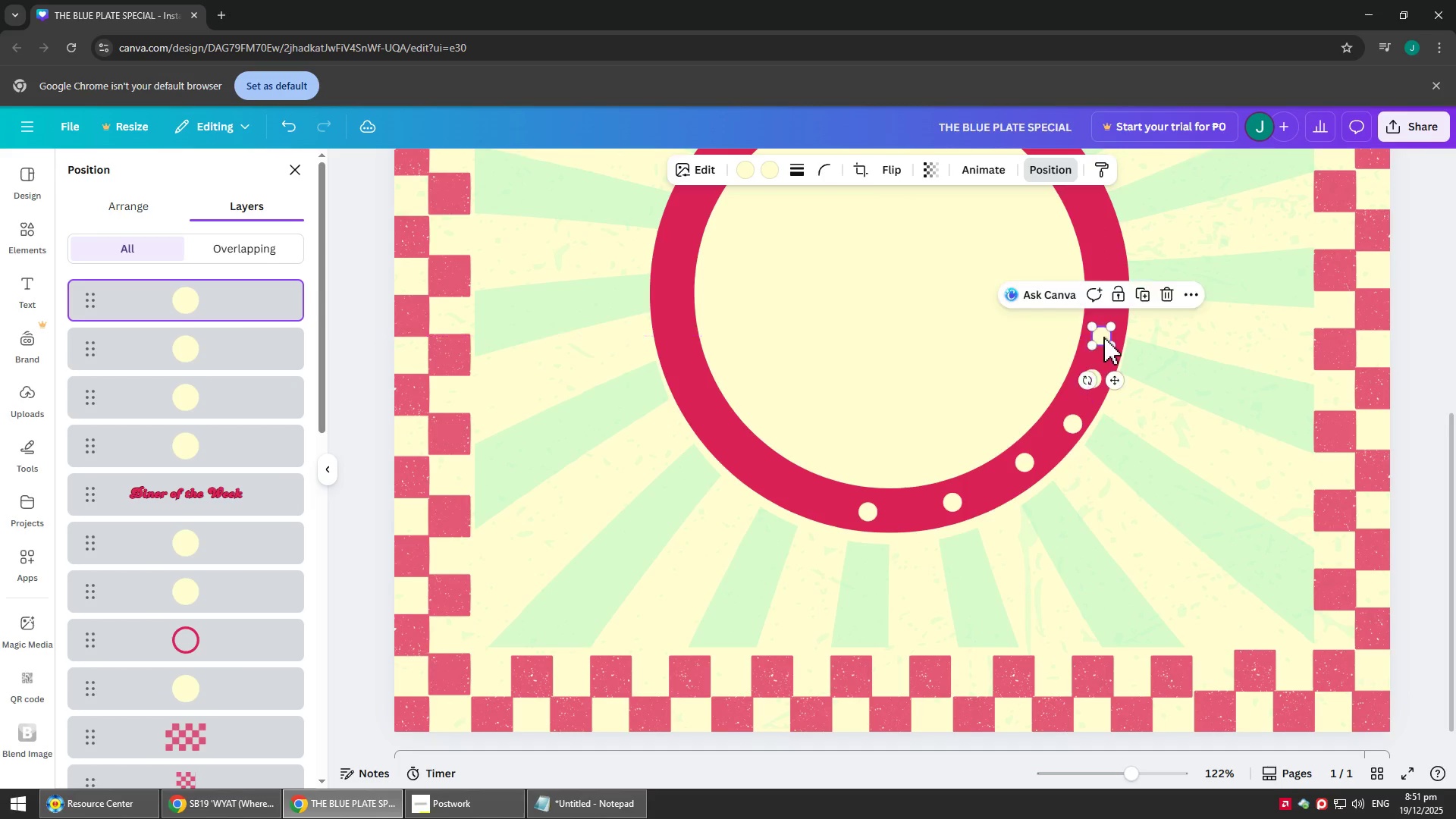 
key(Control+V)
 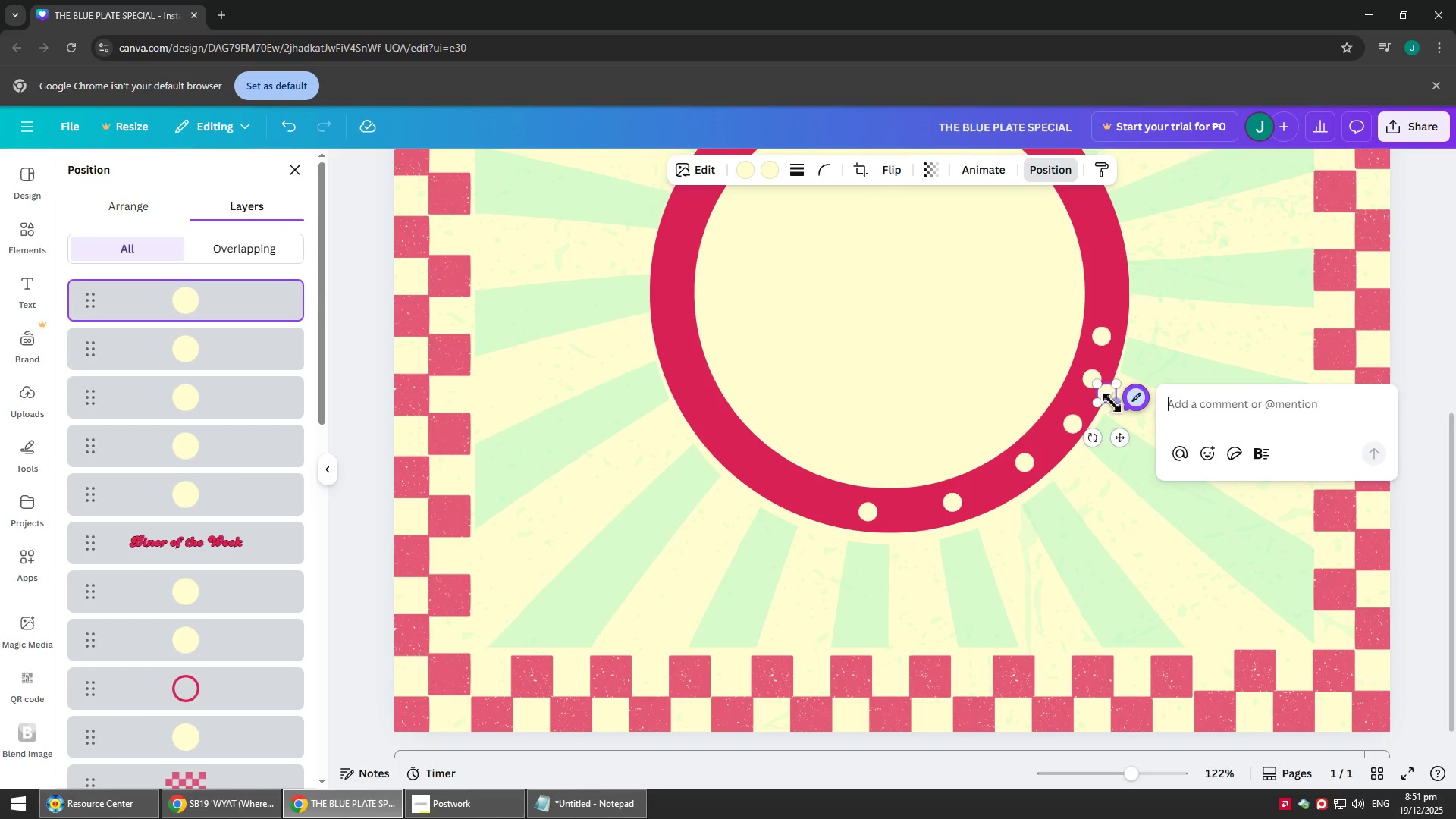 
left_click_drag(start_coordinate=[1106, 392], to_coordinate=[1105, 291])
 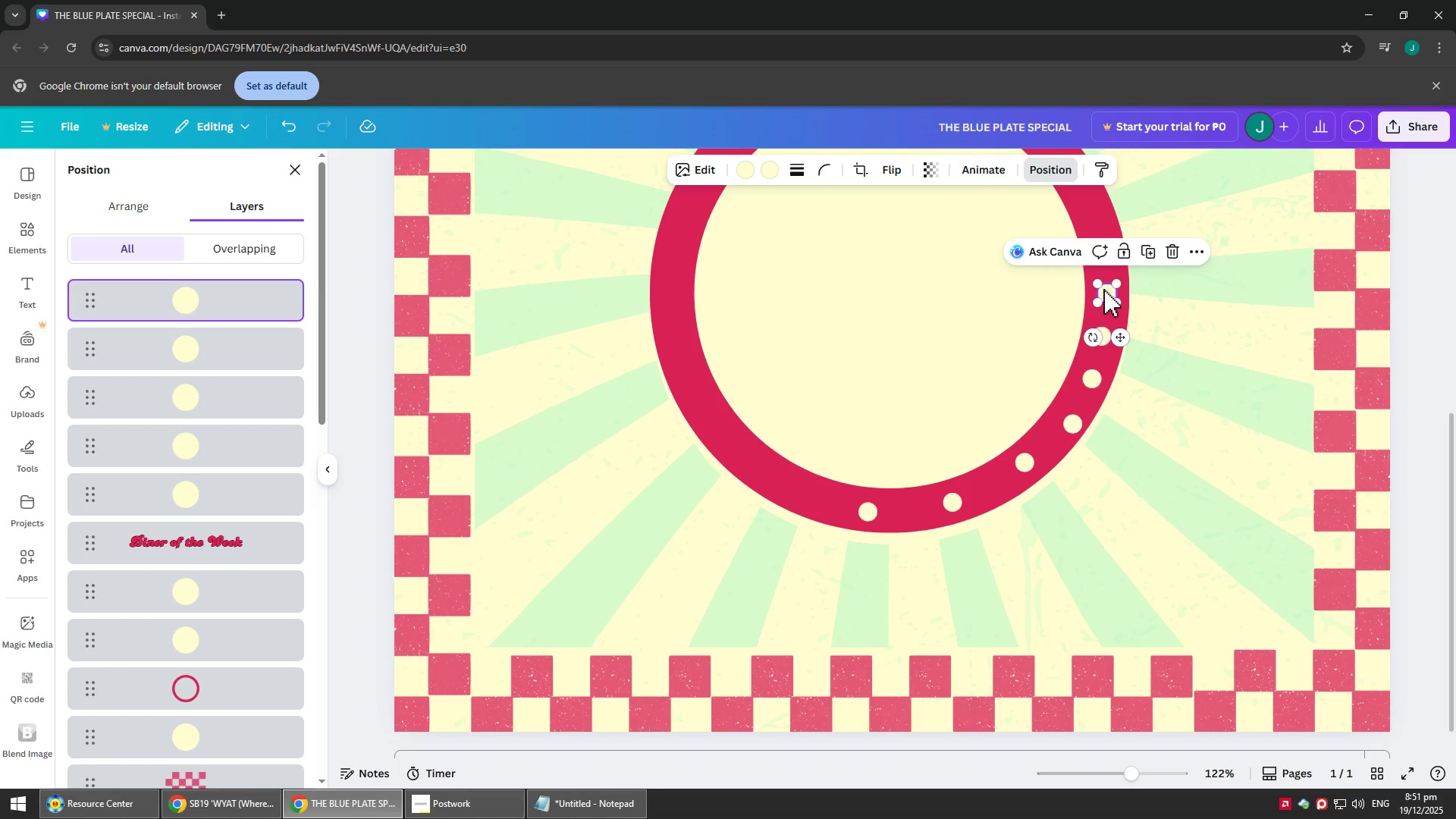 
key(Control+V)
 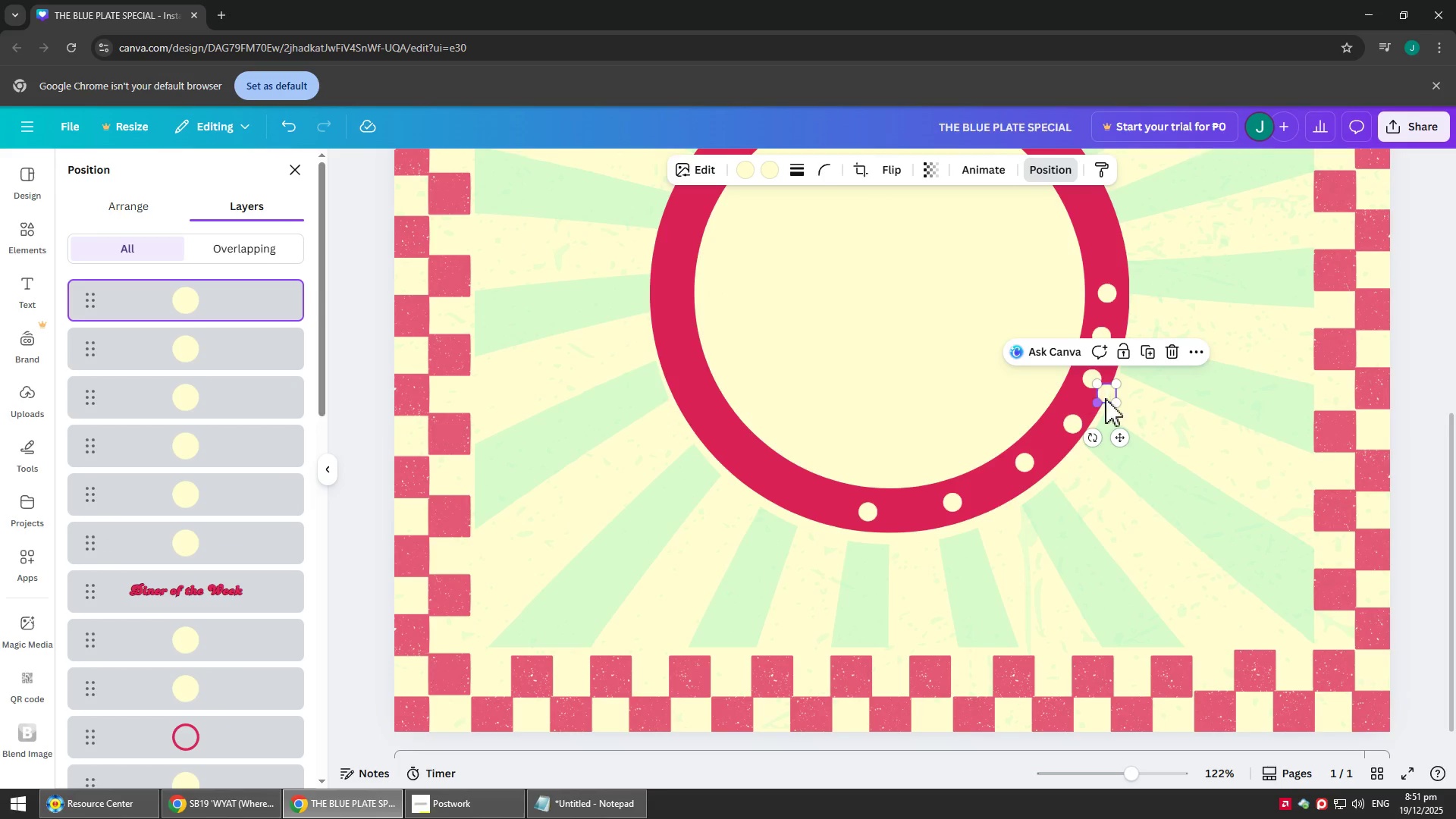 
left_click_drag(start_coordinate=[1108, 397], to_coordinate=[1101, 256])
 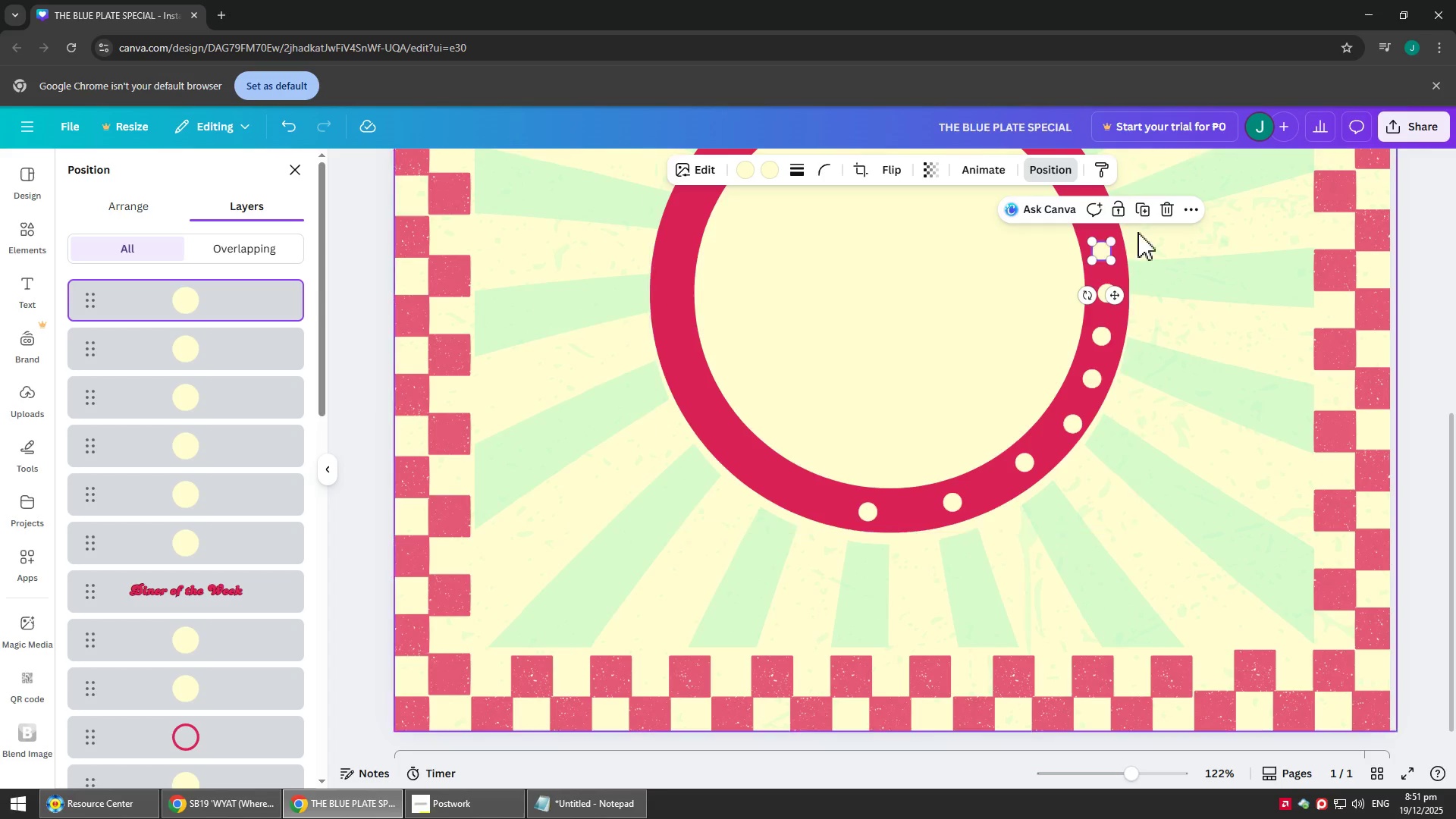 
scroll: coordinate [1152, 284], scroll_direction: up, amount: 3.0
 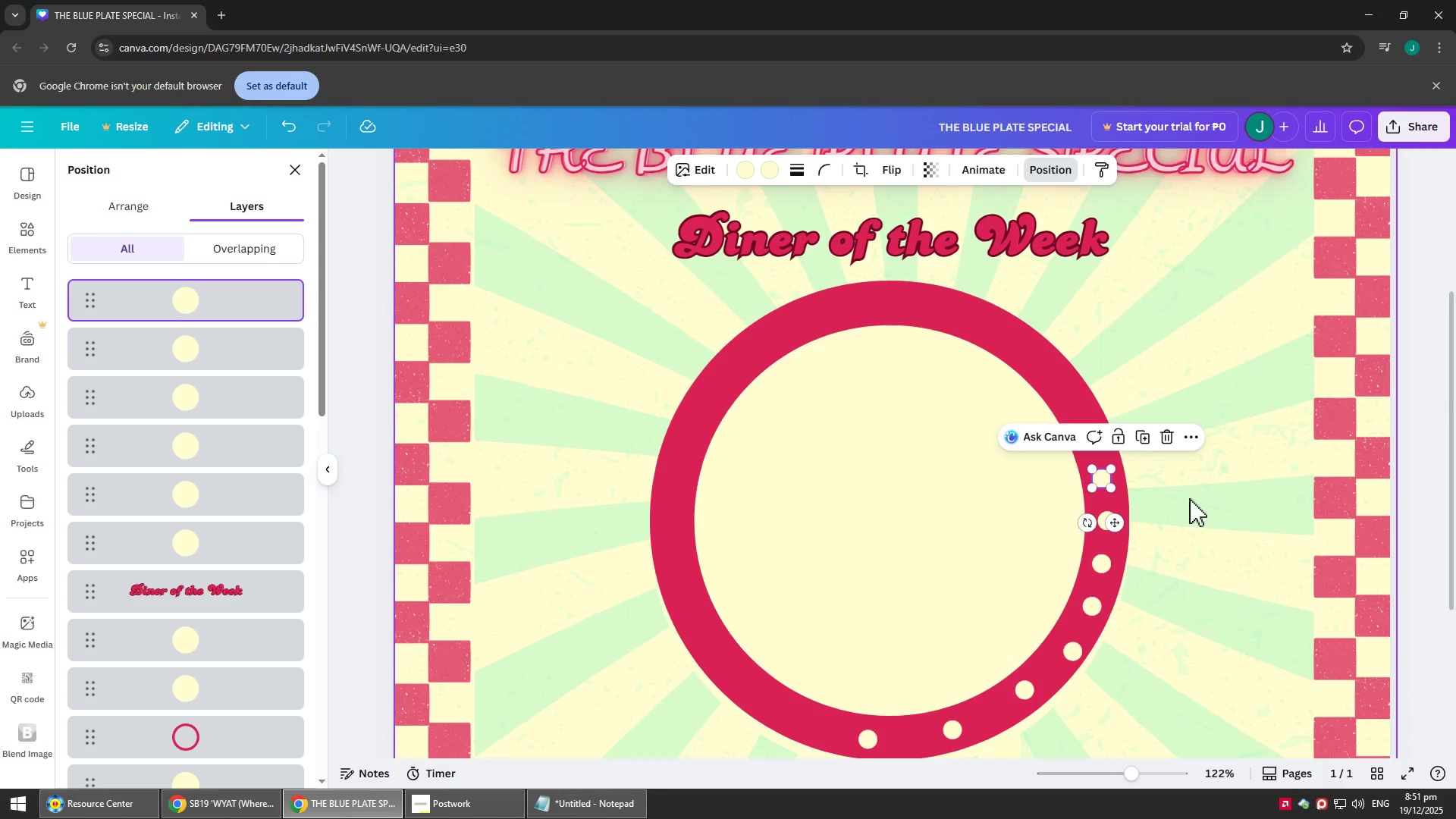 
key(Control+V)
 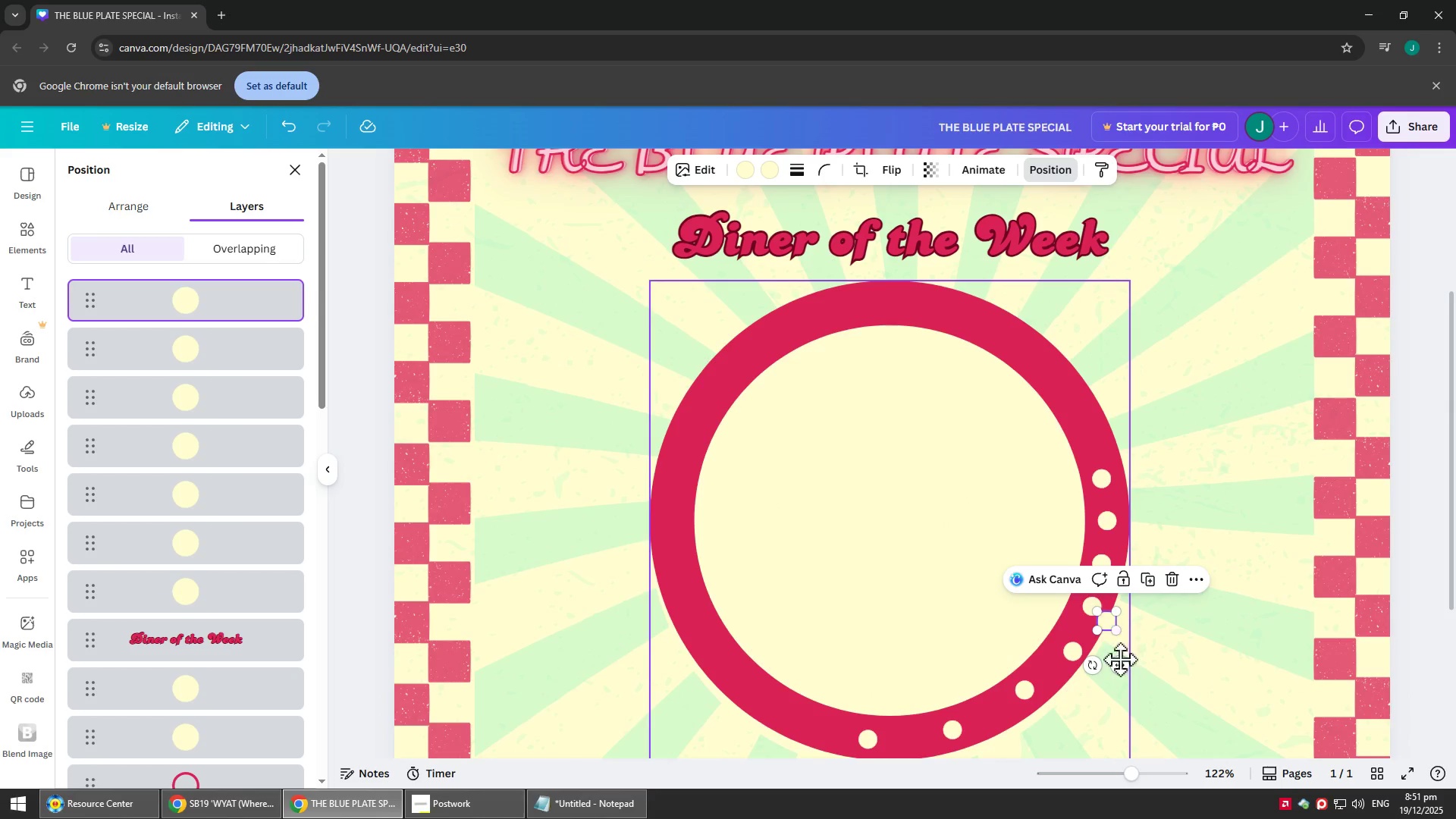 
left_click_drag(start_coordinate=[1121, 665], to_coordinate=[1105, 483])
 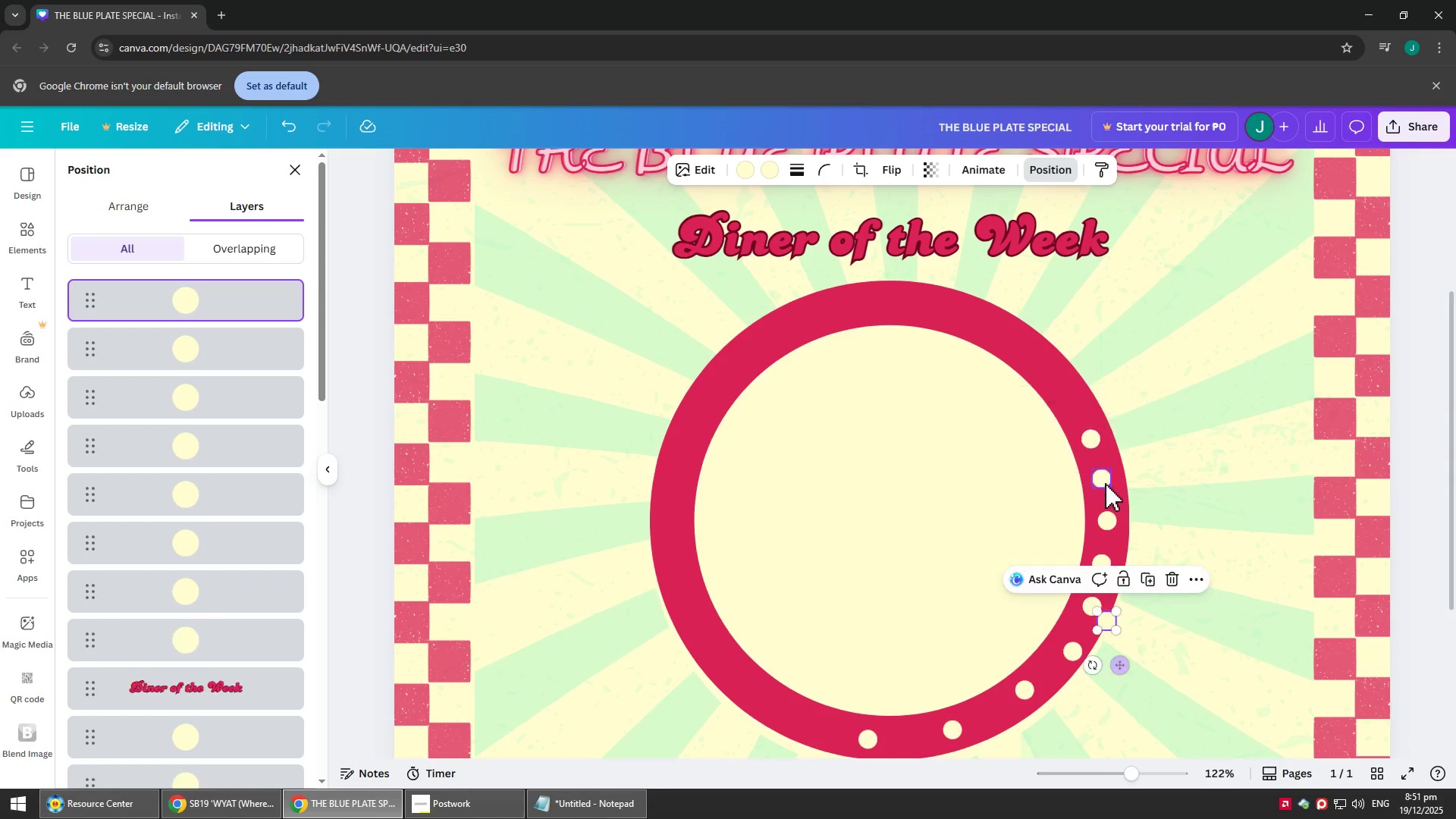 
key(Control+V)
 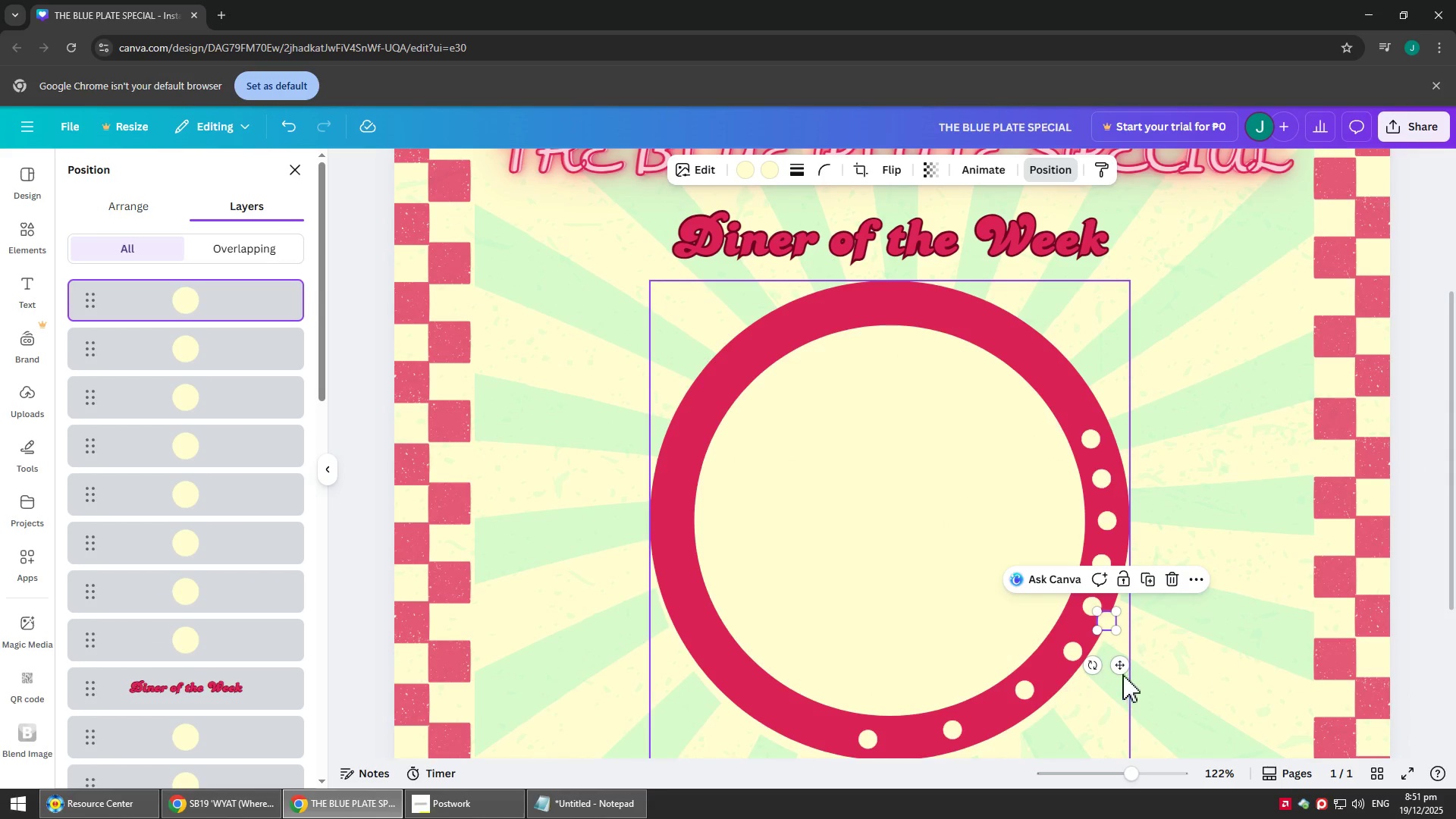 
left_click_drag(start_coordinate=[1122, 665], to_coordinate=[1090, 445])
 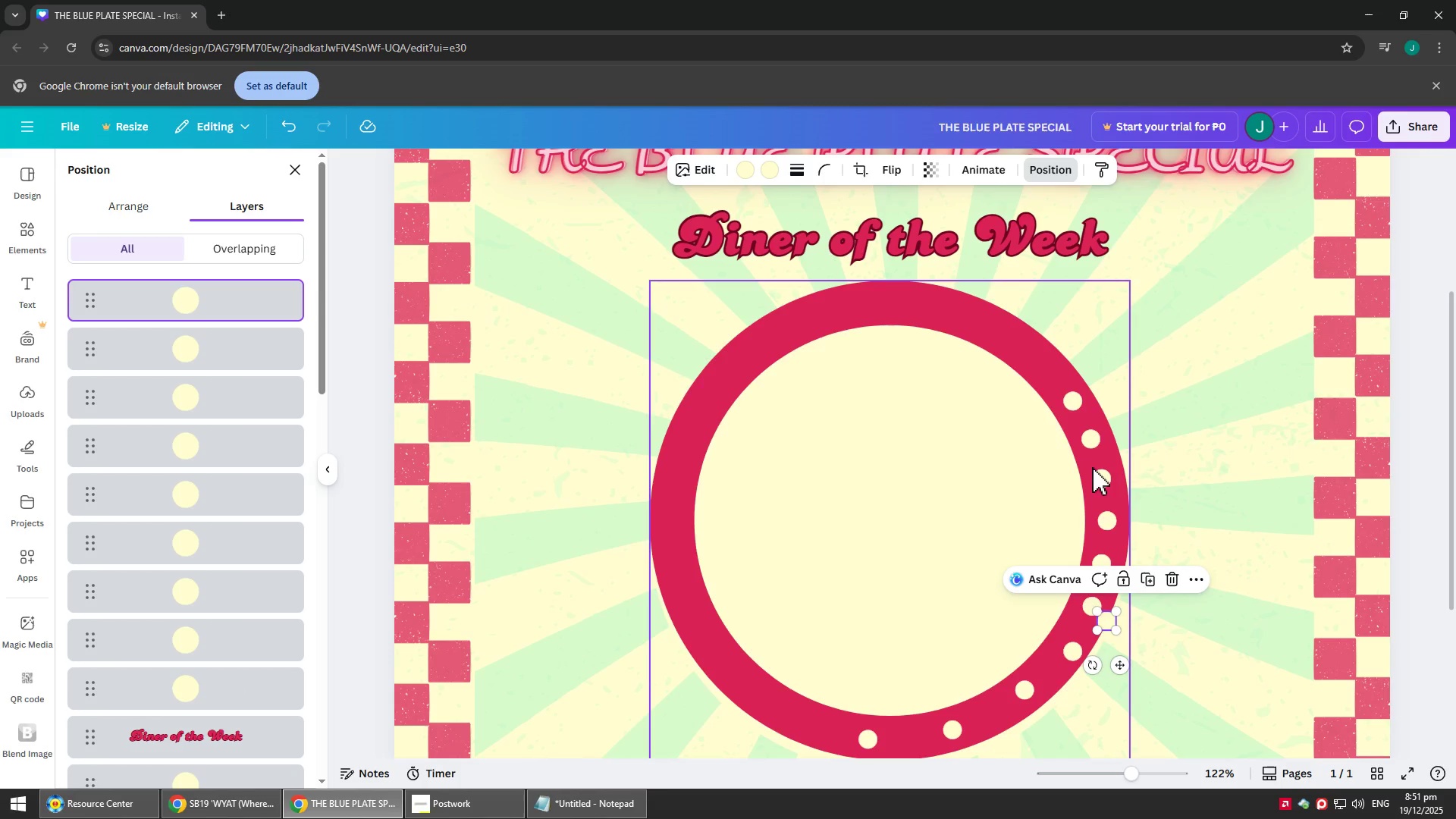 
key(Control+V)
 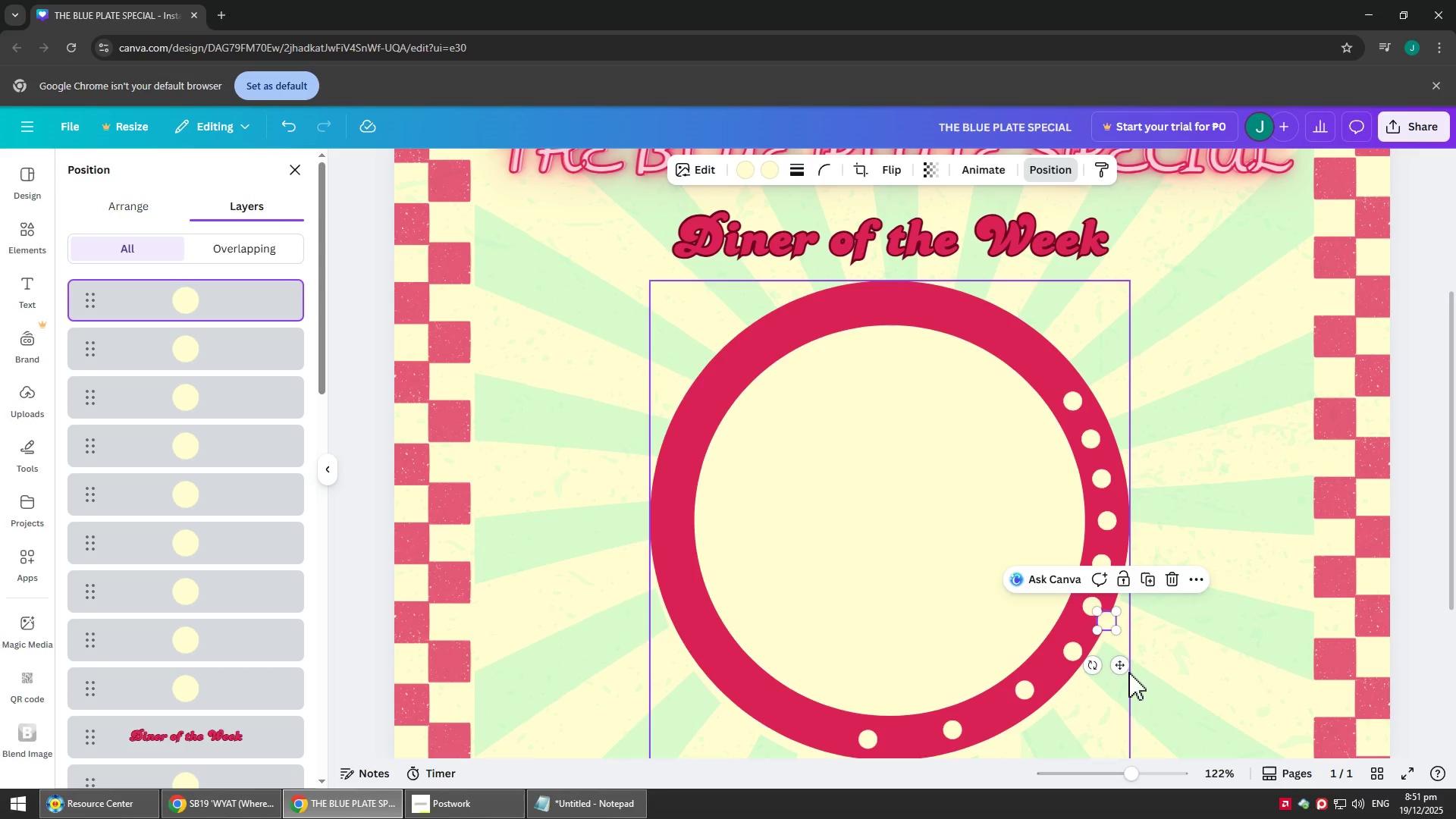 
left_click_drag(start_coordinate=[1122, 673], to_coordinate=[1065, 423])
 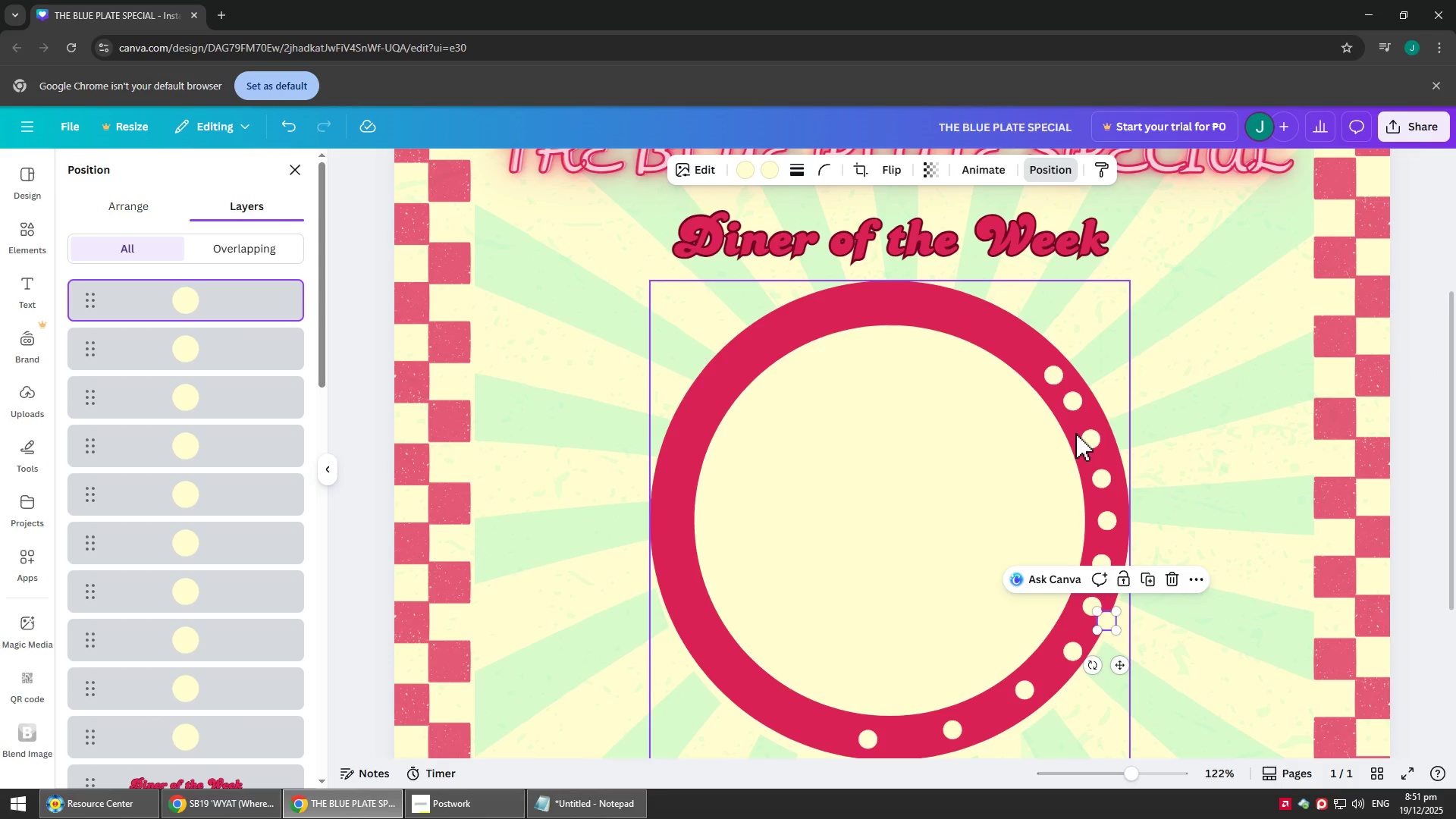 
key(Control+V)
 